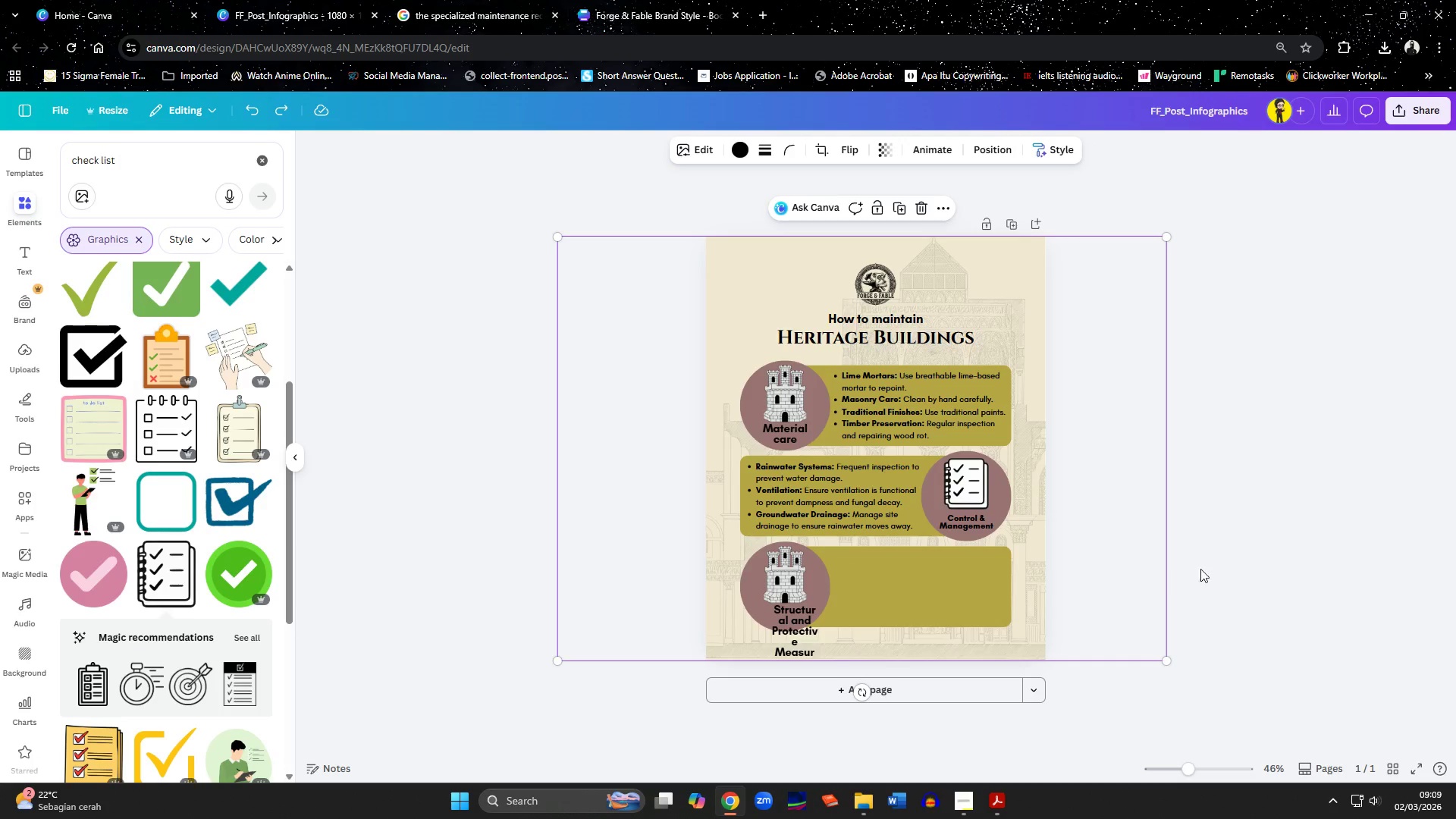 
left_click([1242, 558])
 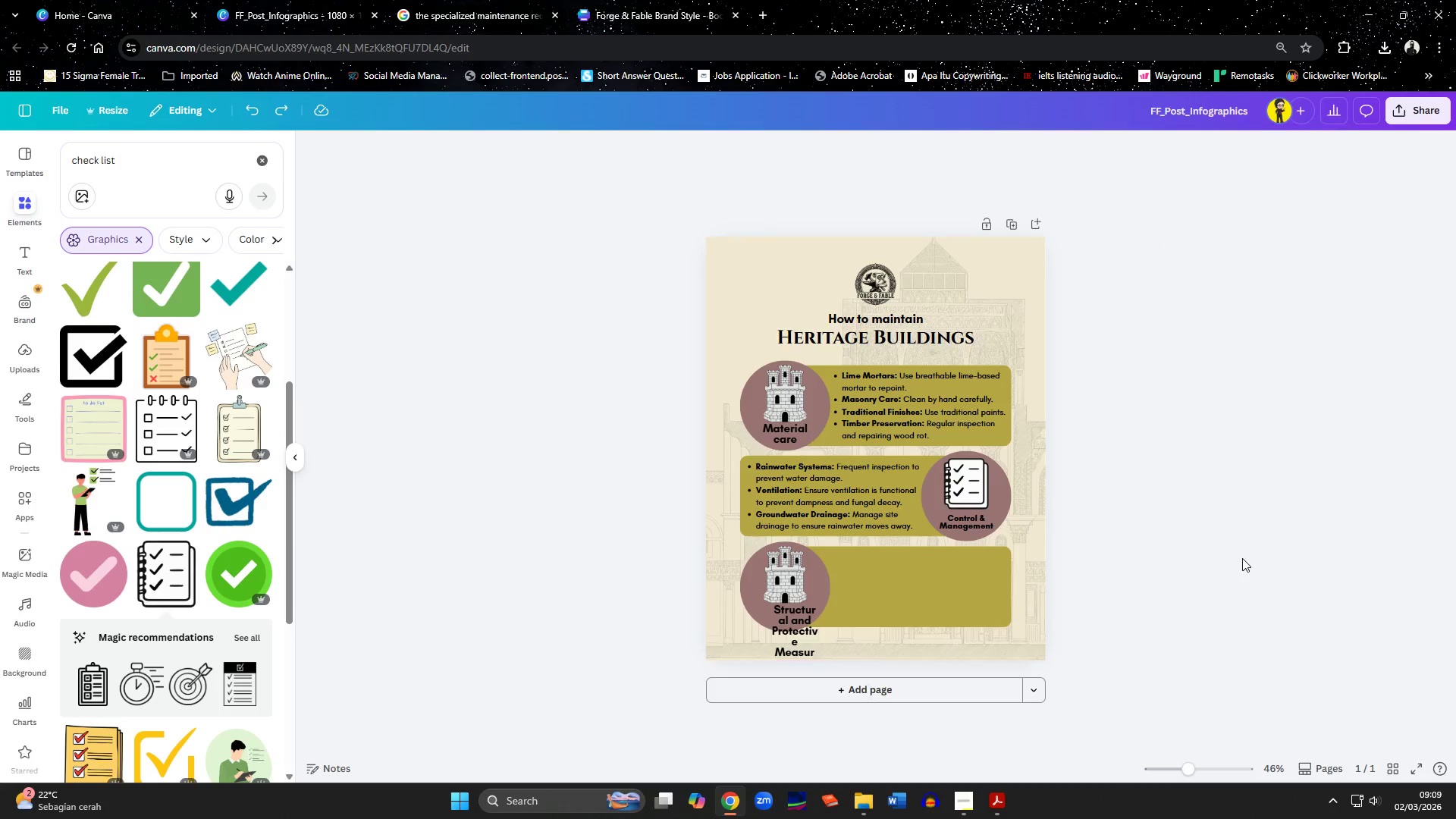 
key(Control+Z)
 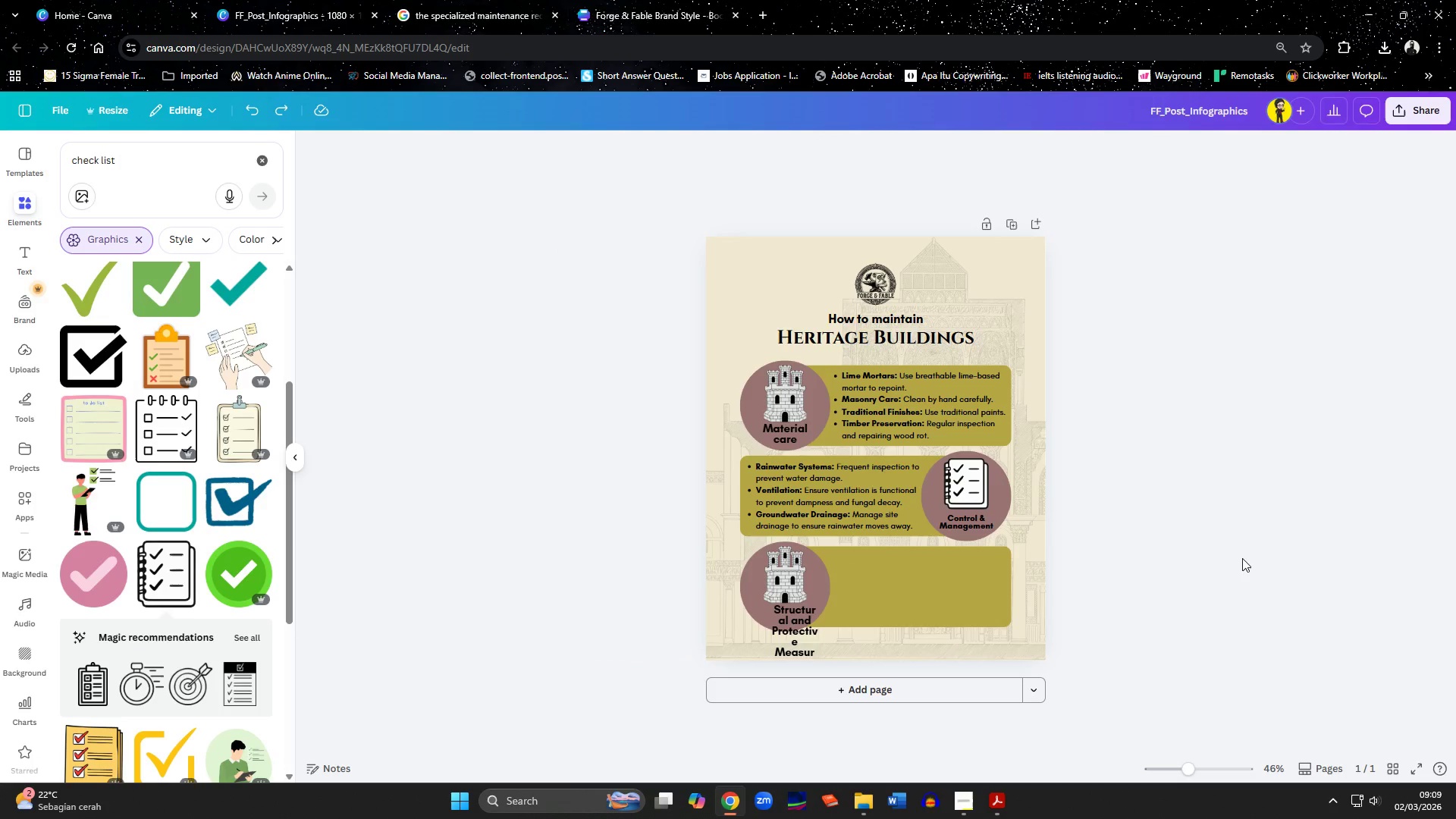 
key(Control+Z)
 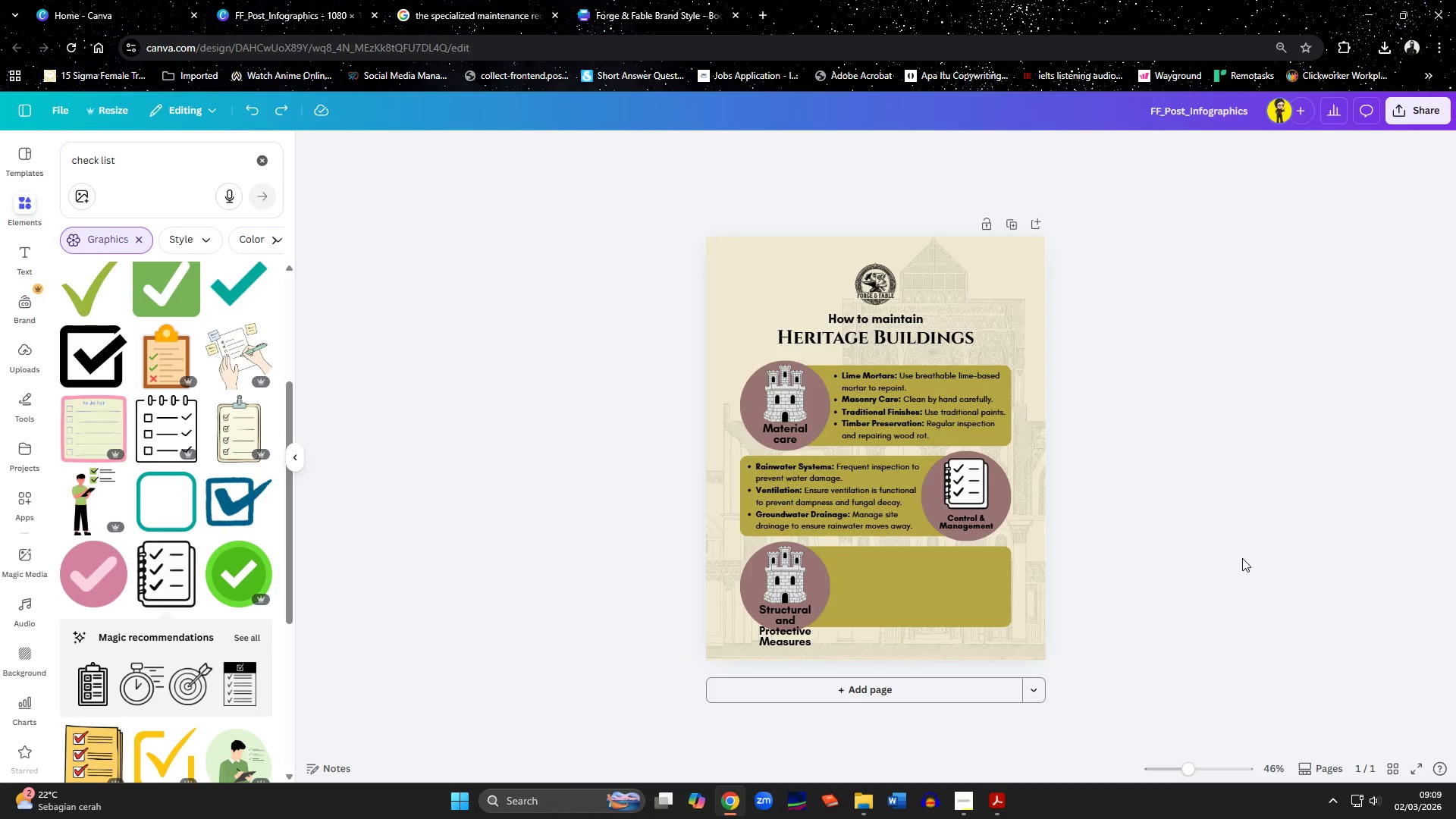 
key(Control+Z)
 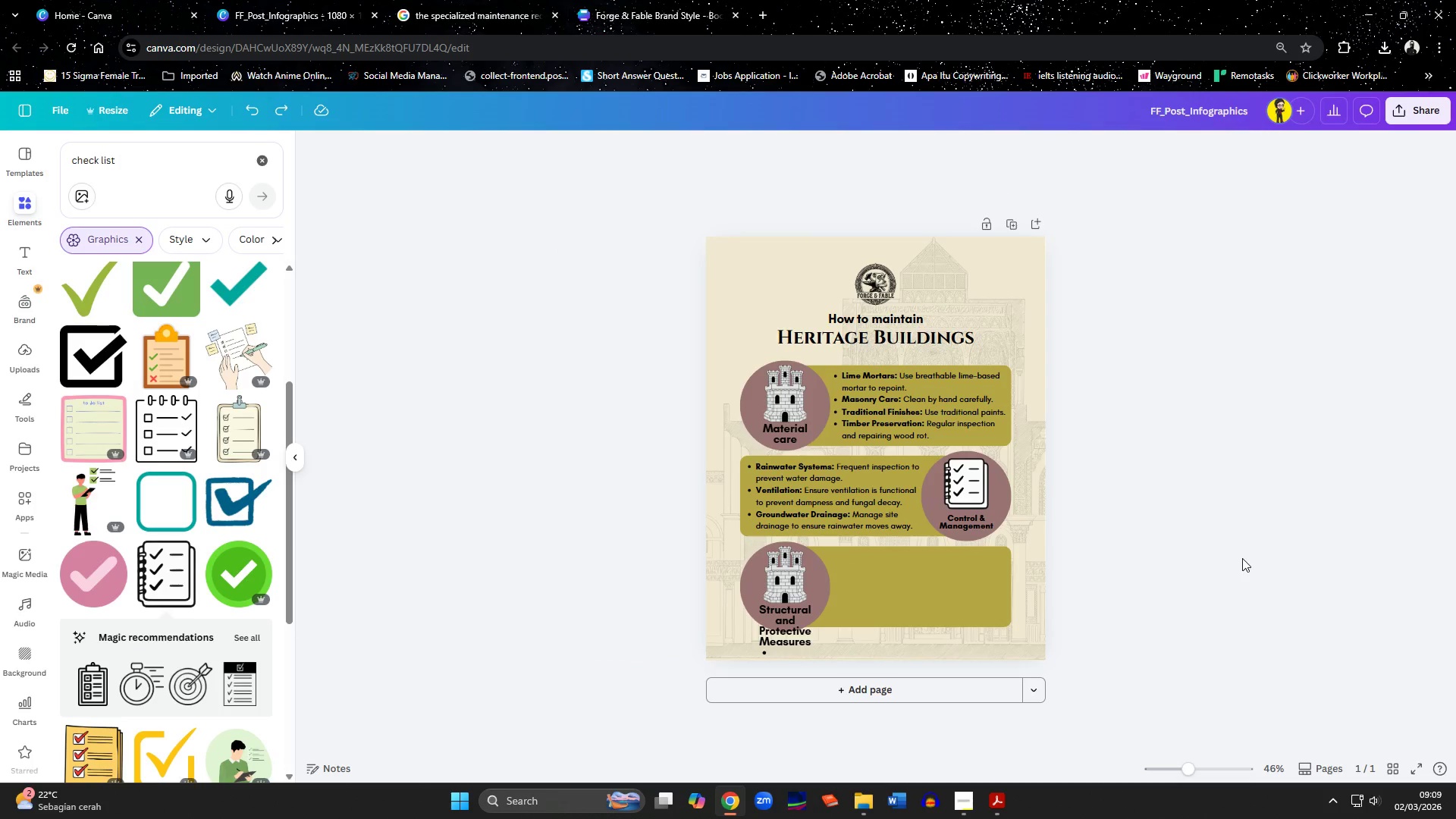 
key(Control+Z)
 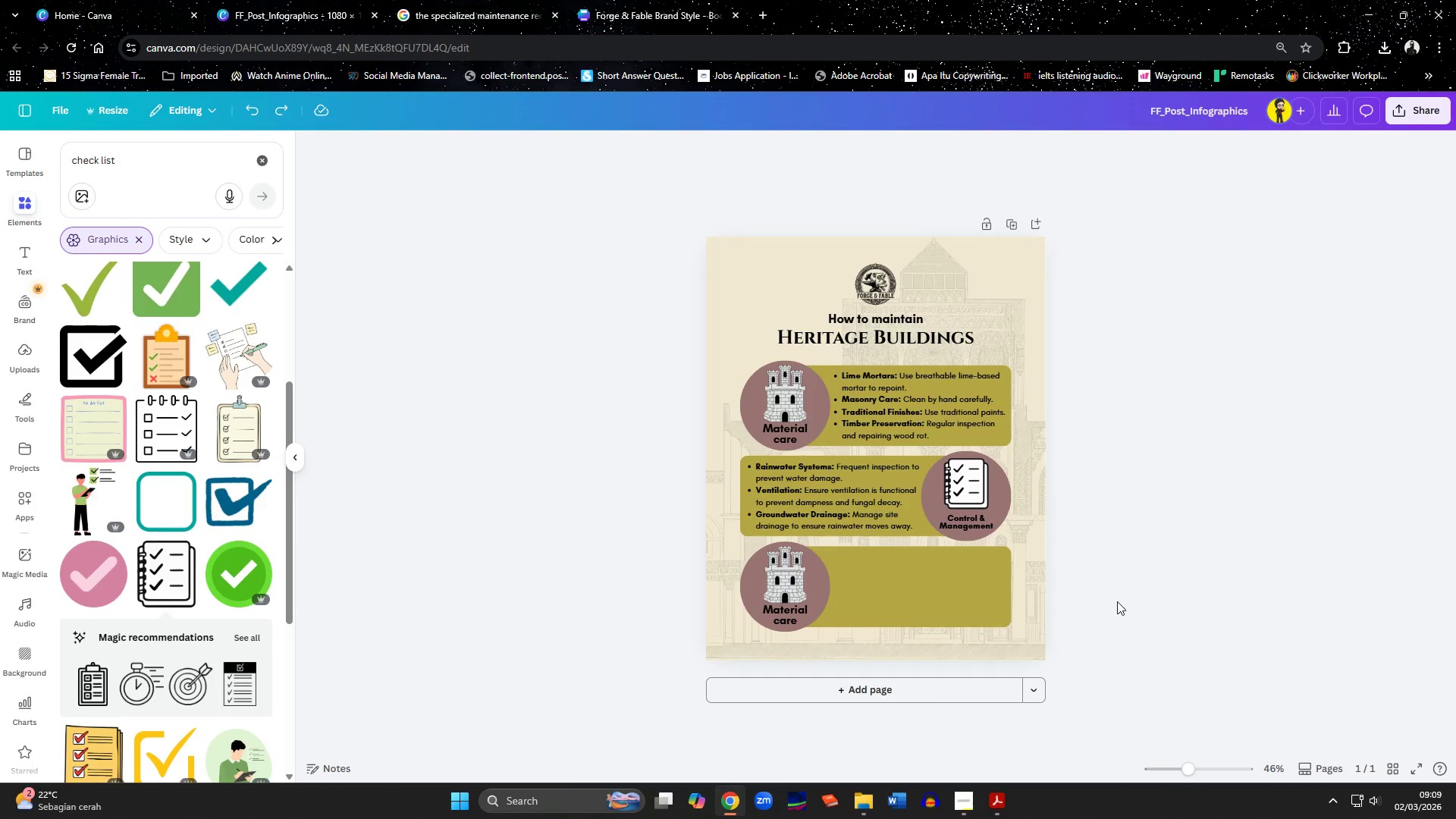 
hold_key(key=ControlLeft, duration=0.73)
scroll: coordinate [1117, 576], scroll_direction: up, amount: 4.0
 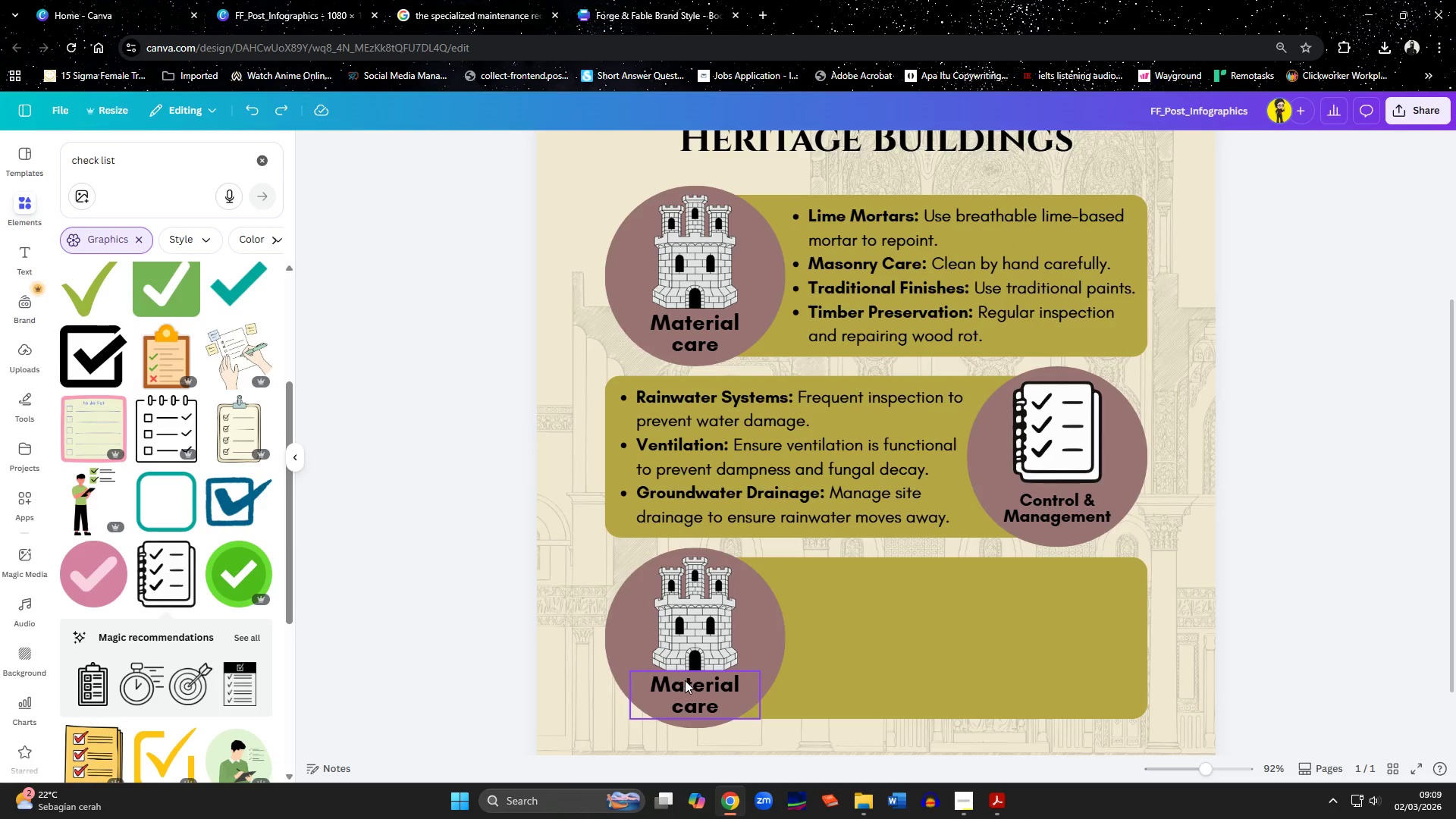 
double_click([686, 683])
 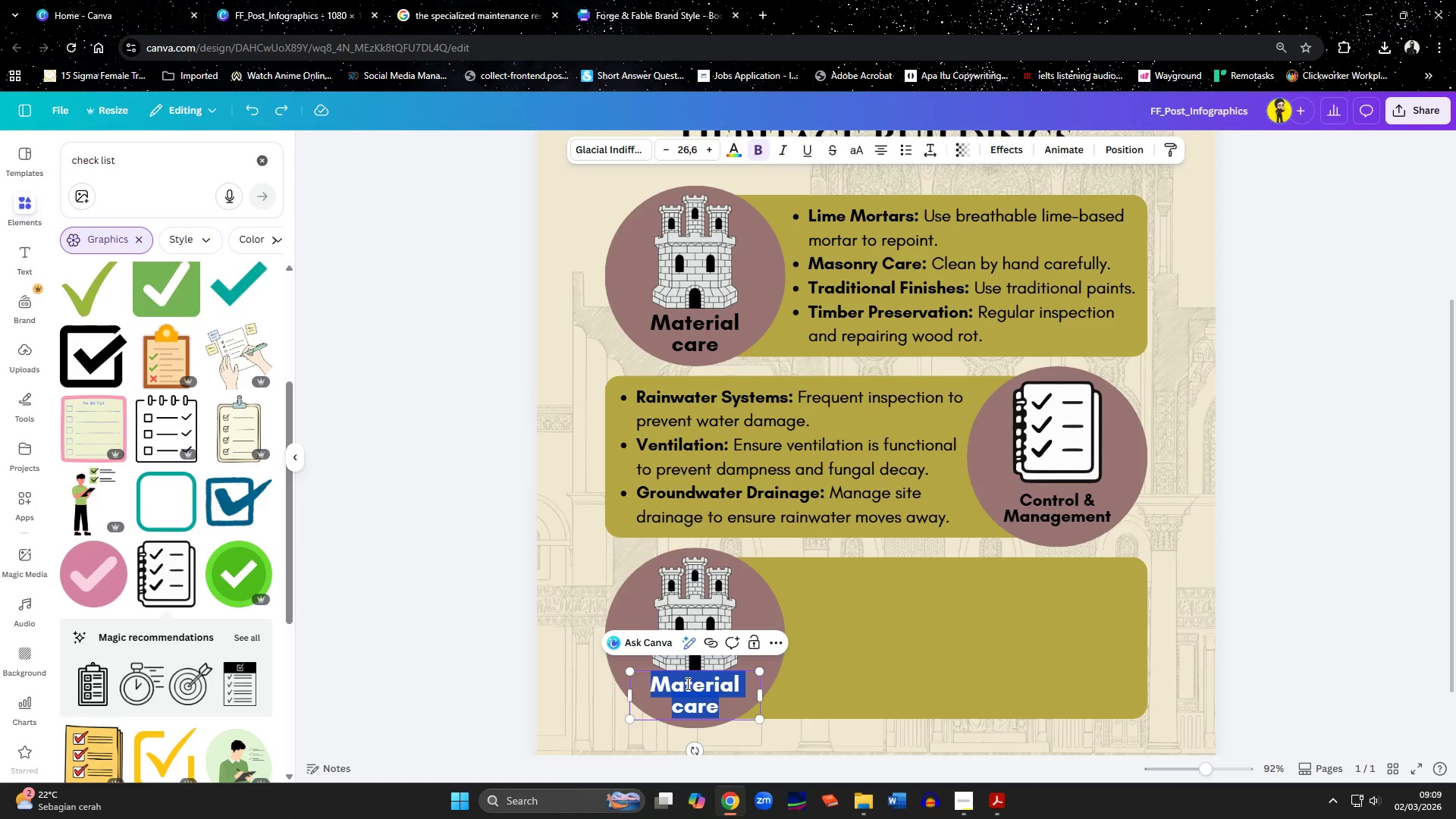 
type(Structure)
key(Backspace)
type(al & Protective Measure)
 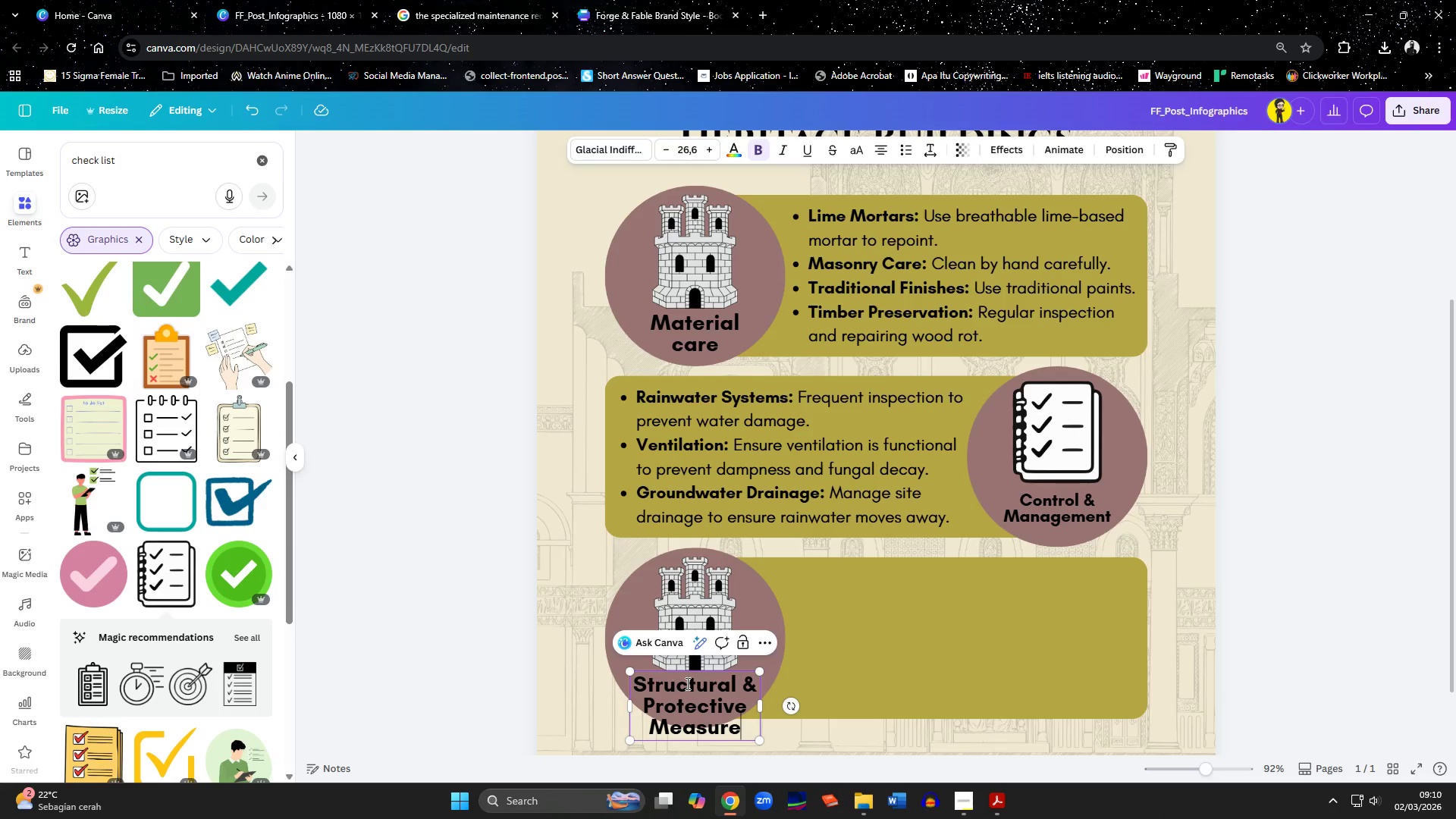 
left_click([515, 0])
 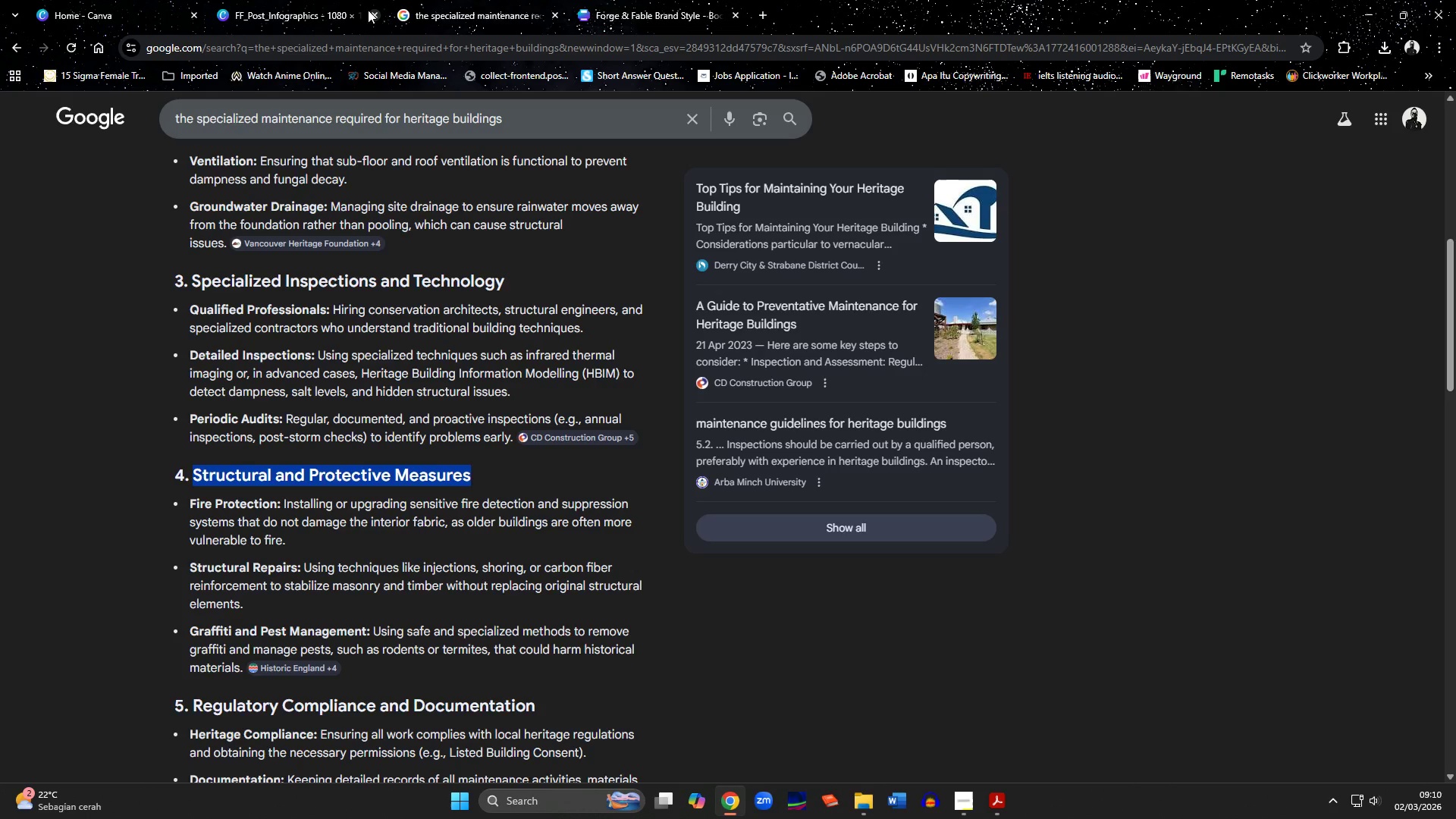 
left_click([310, 4])
 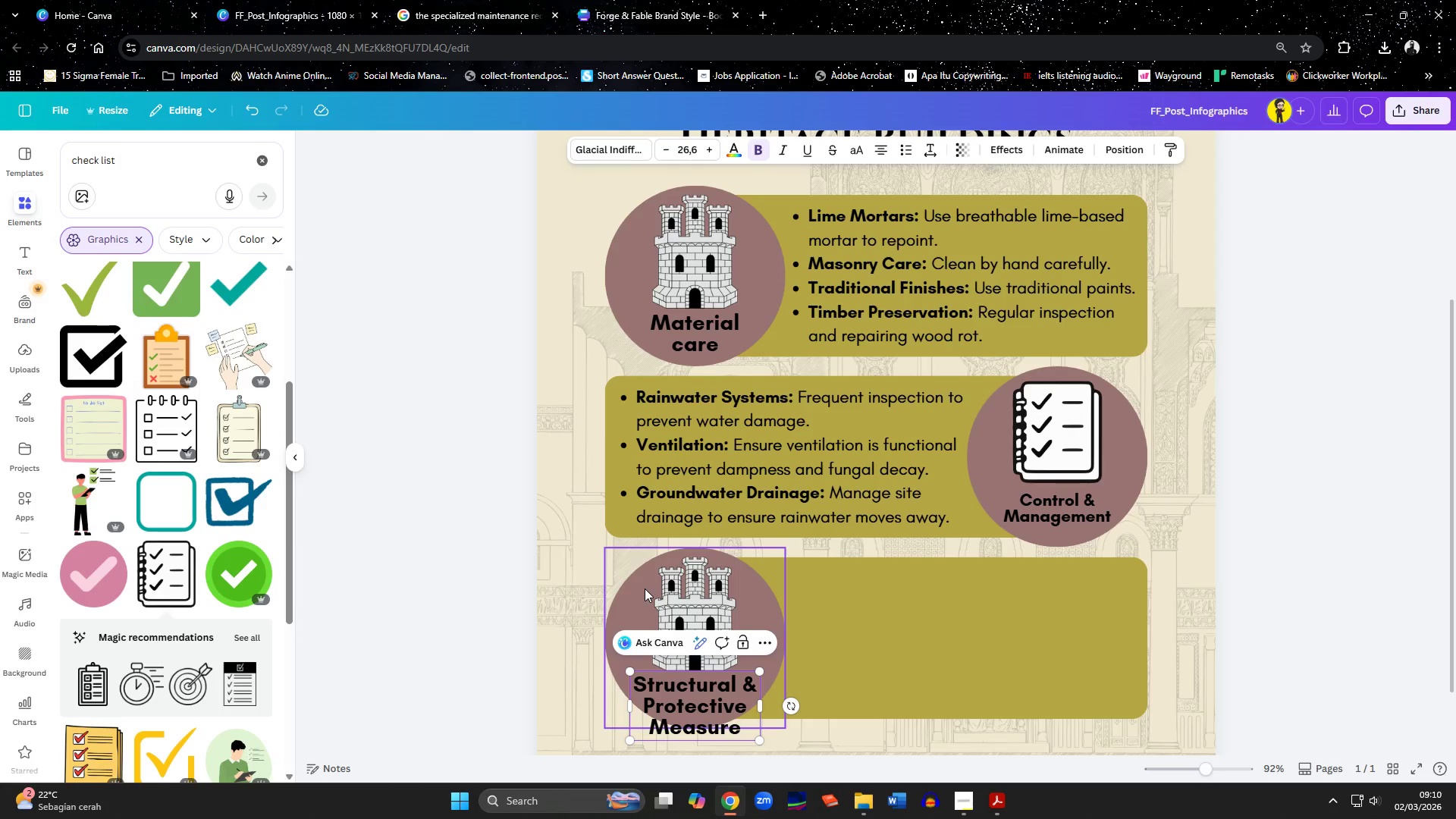 
key(S)
 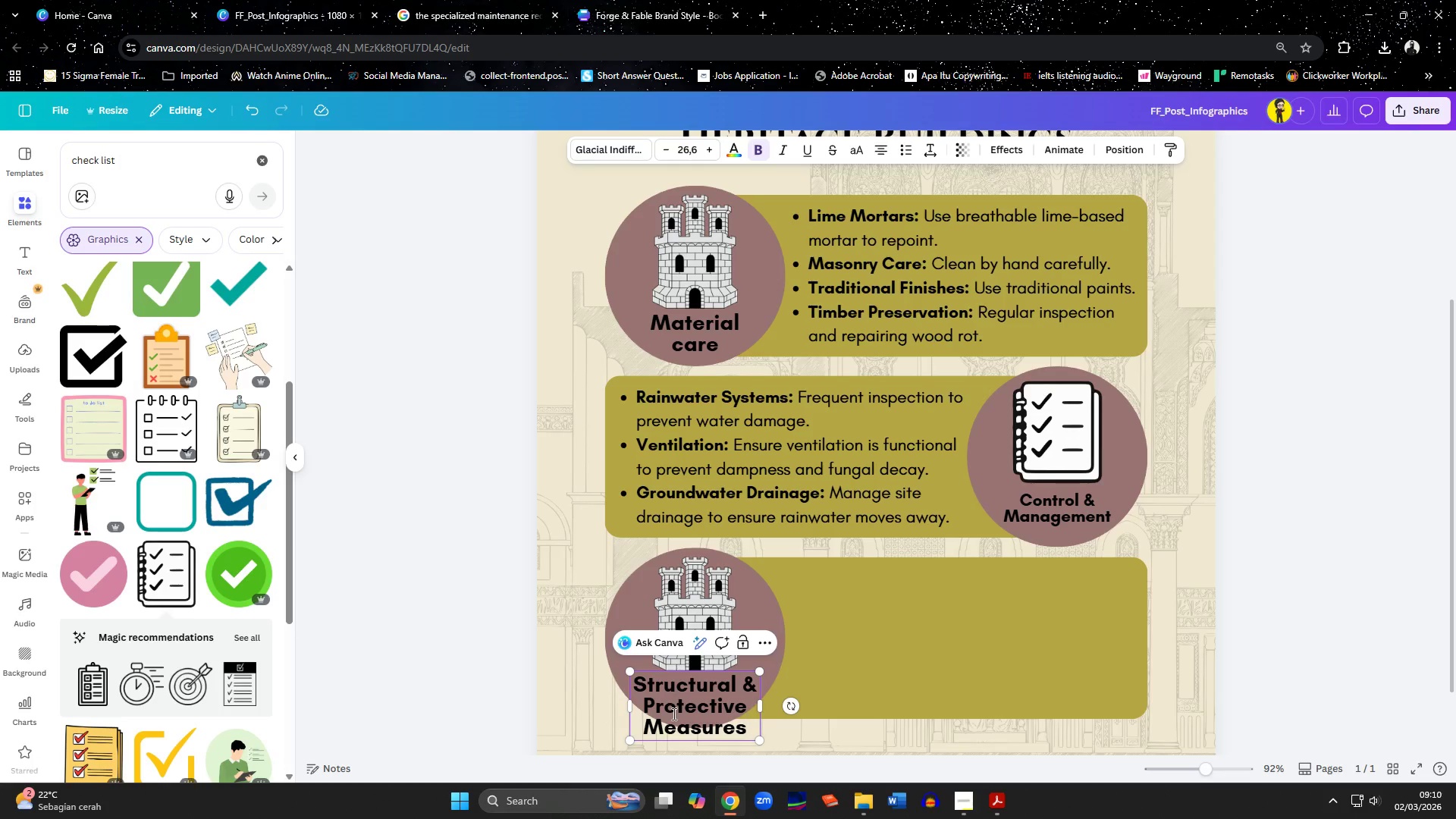 
double_click([673, 714])
 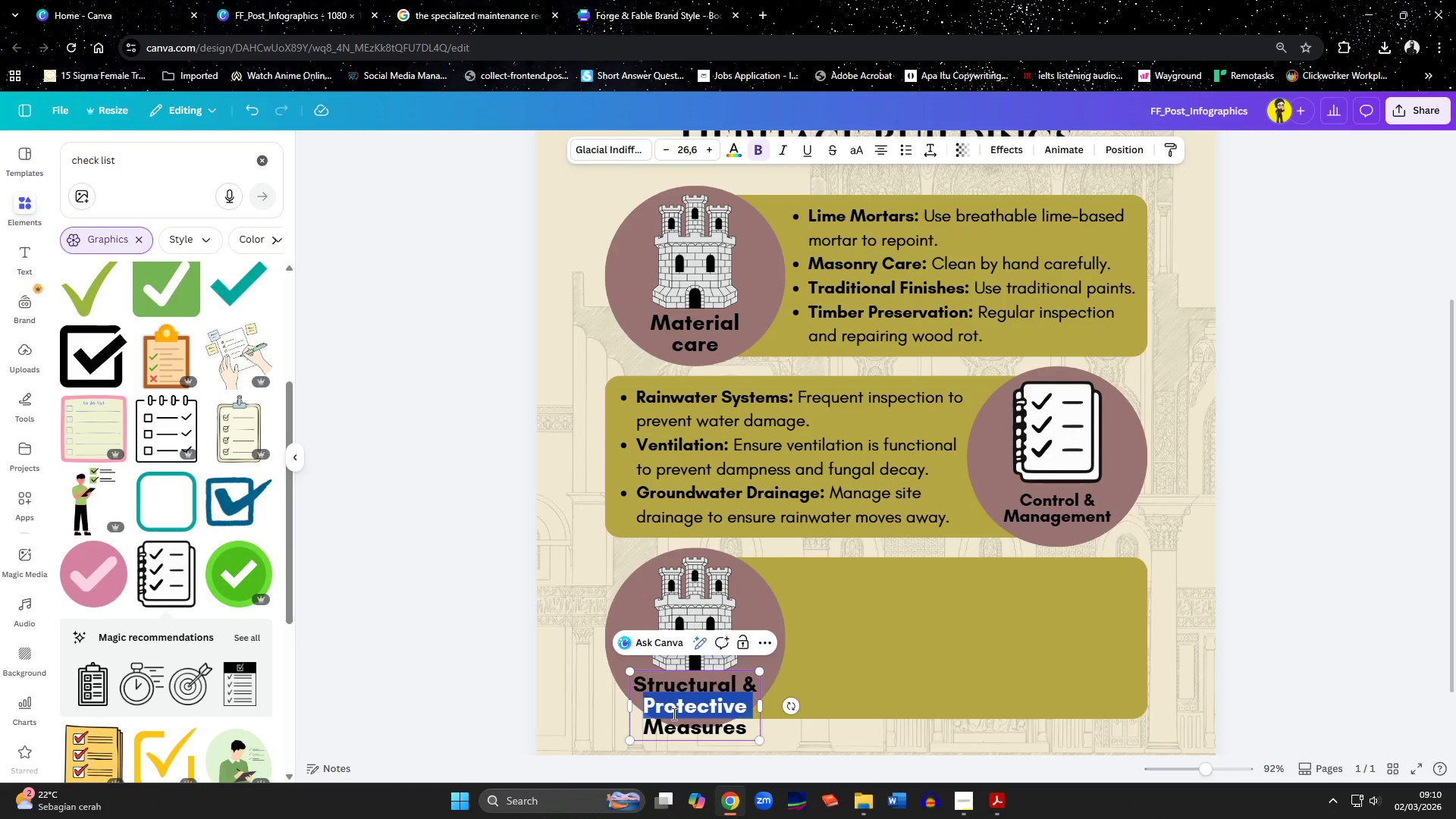 
key(Control+A)
 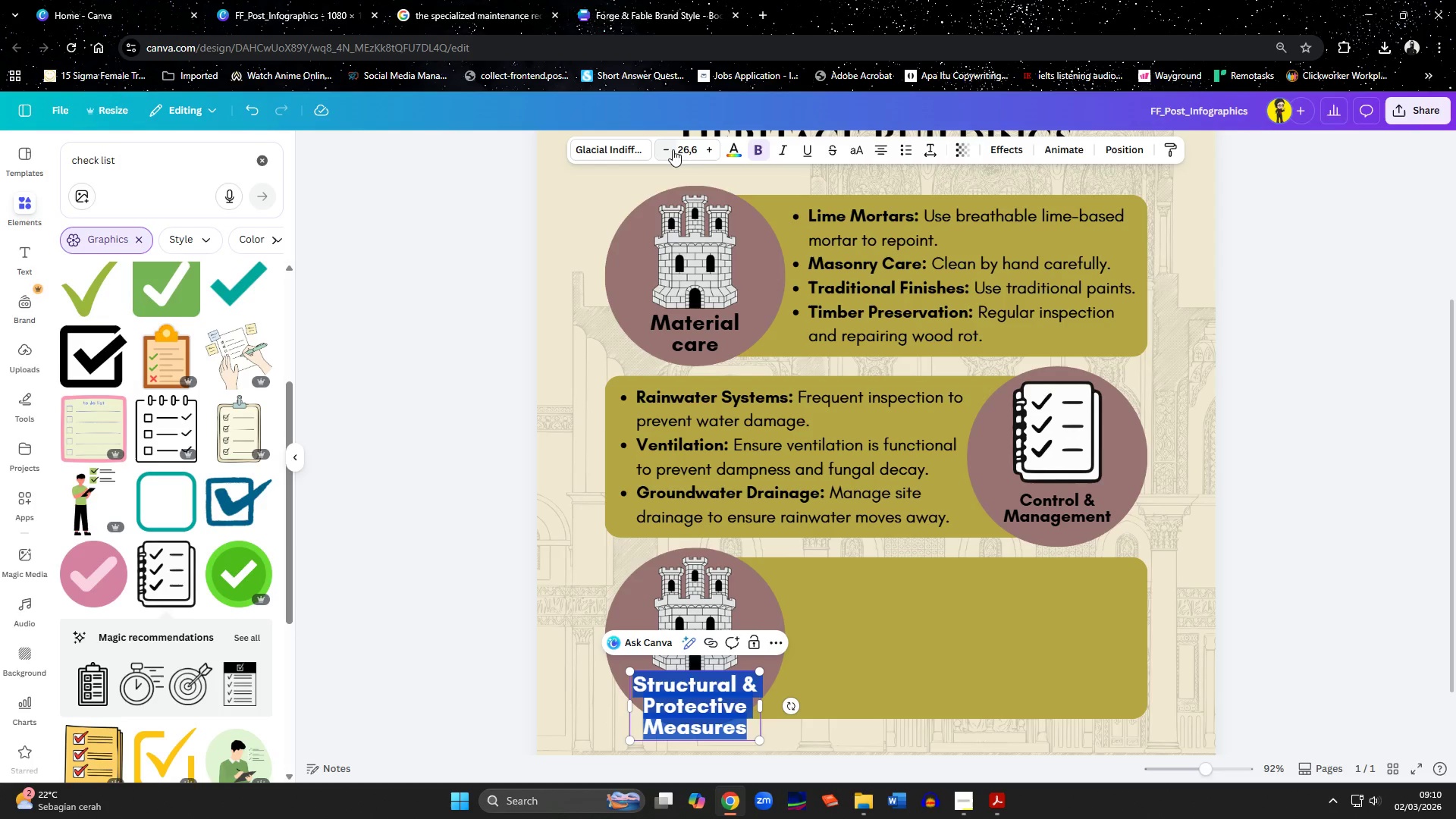 
double_click([667, 149])
 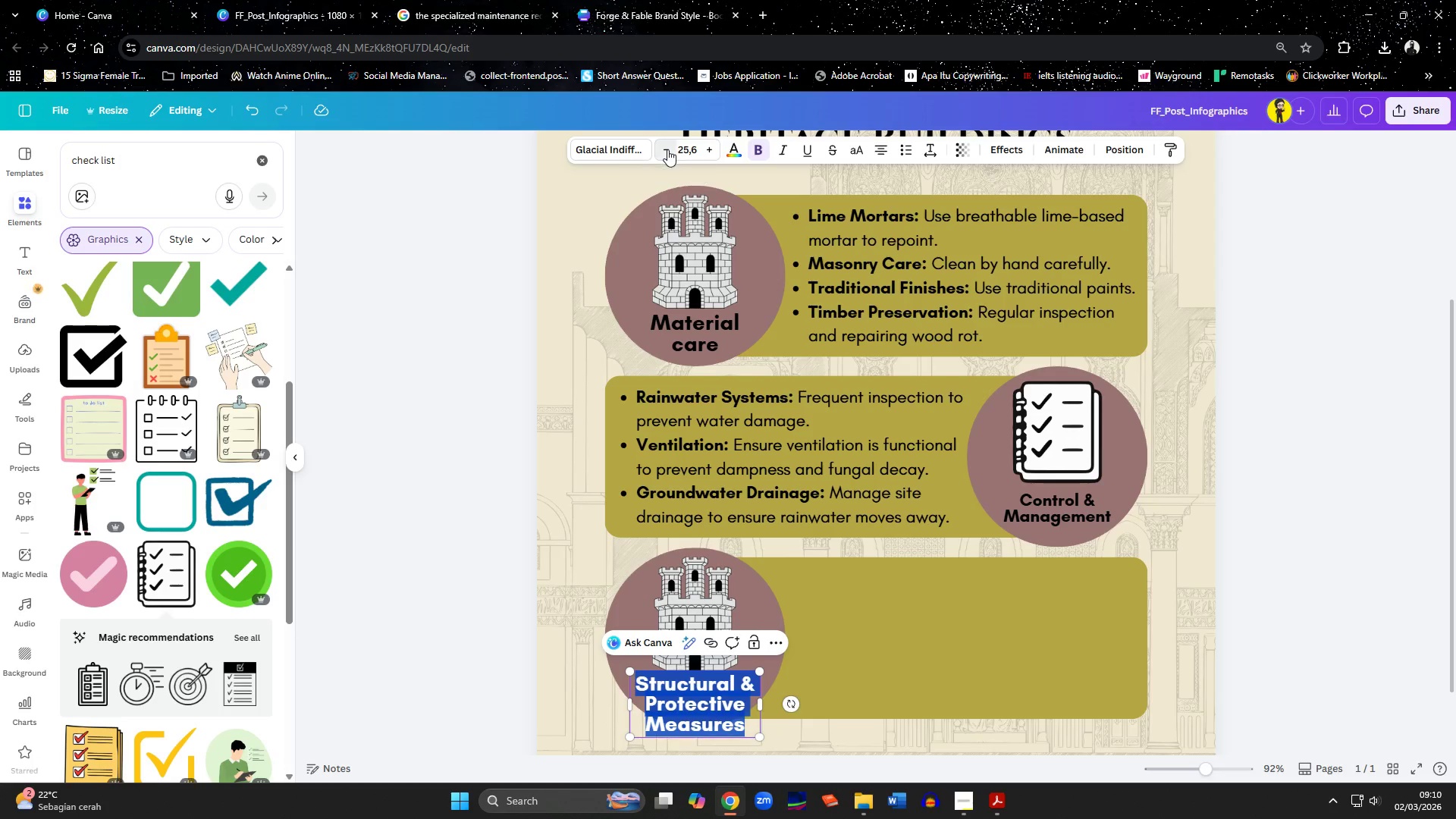 
triple_click([667, 149])
 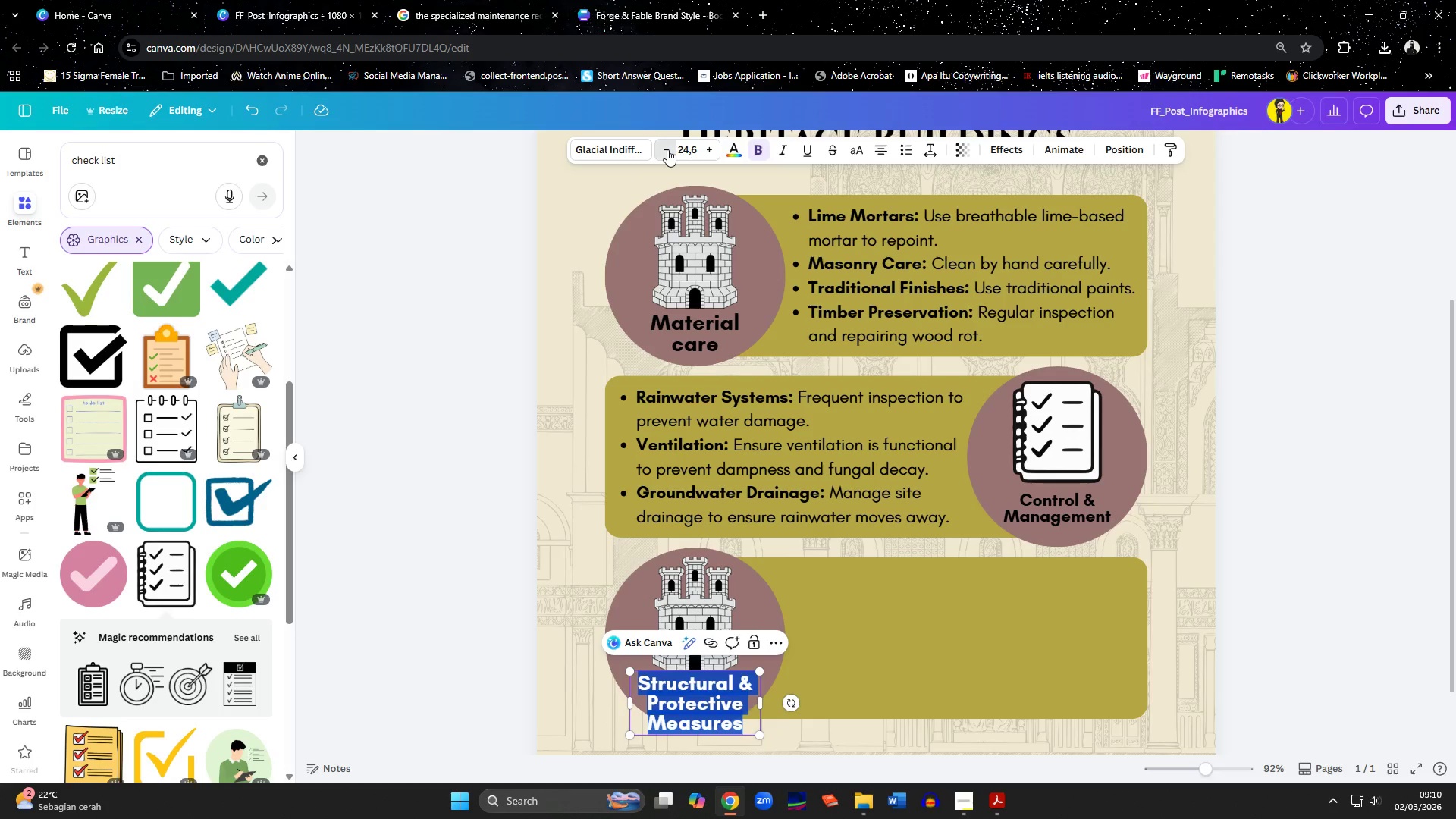 
triple_click([667, 149])
 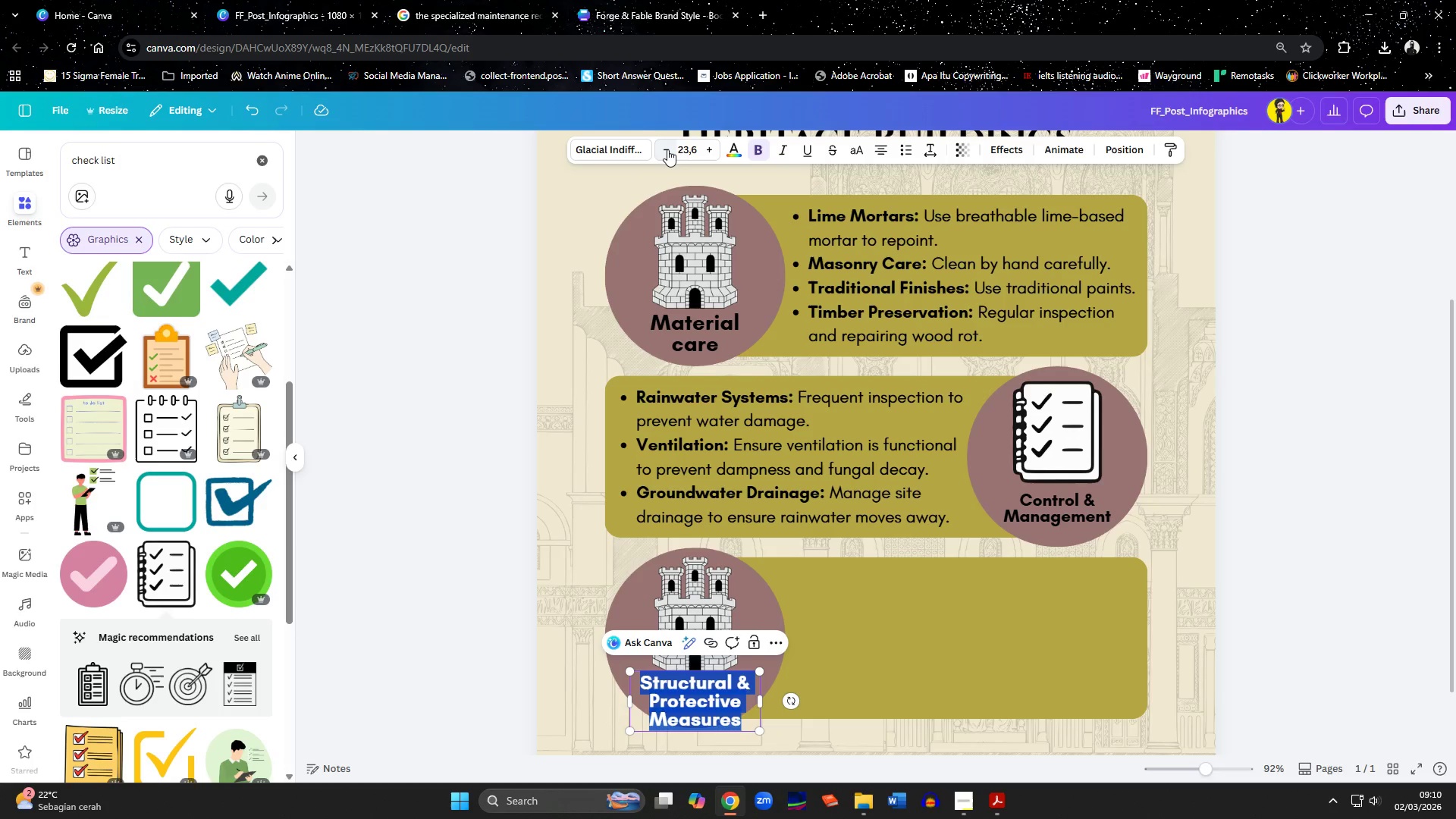 
triple_click([667, 149])
 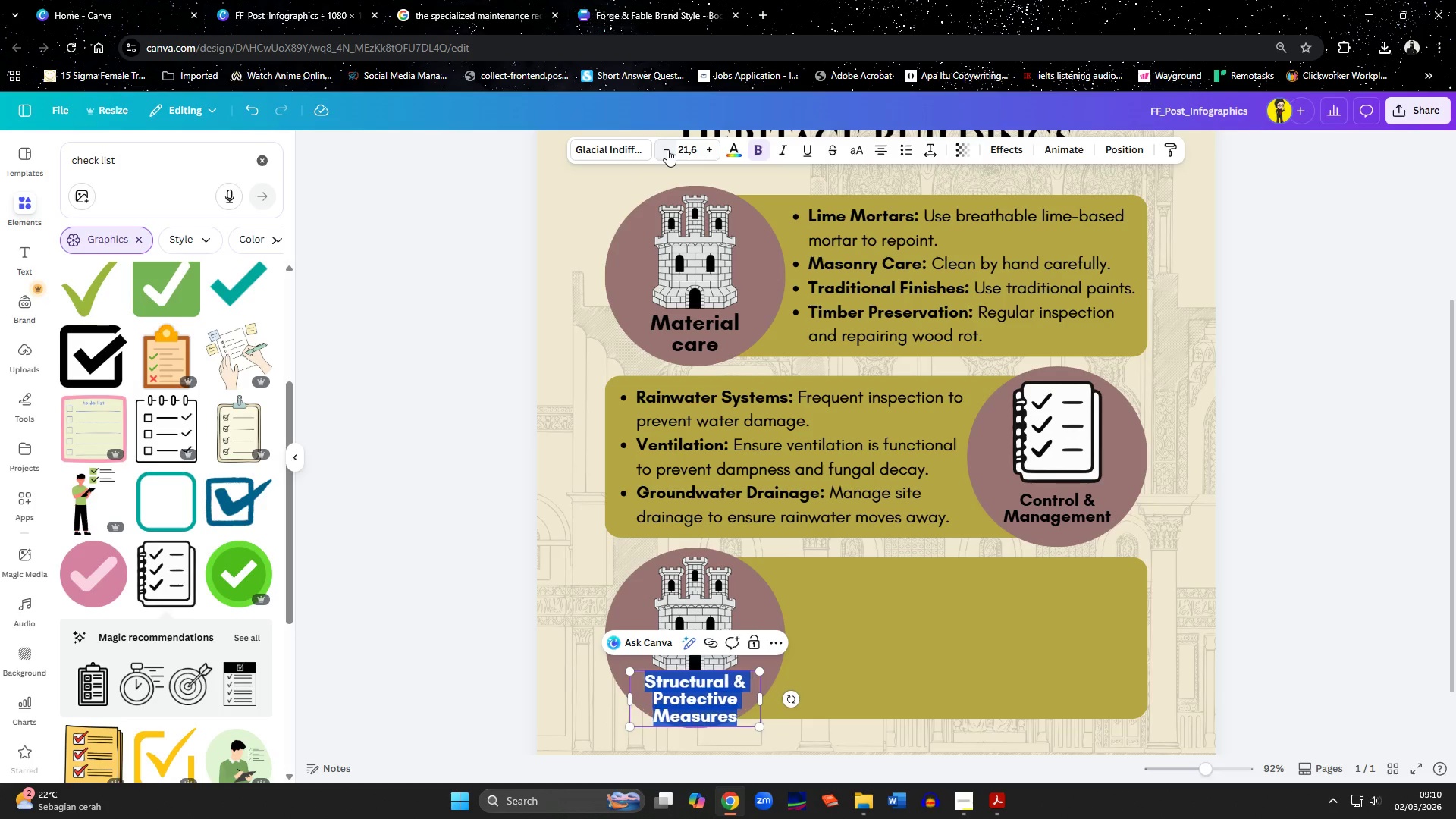 
triple_click([667, 149])
 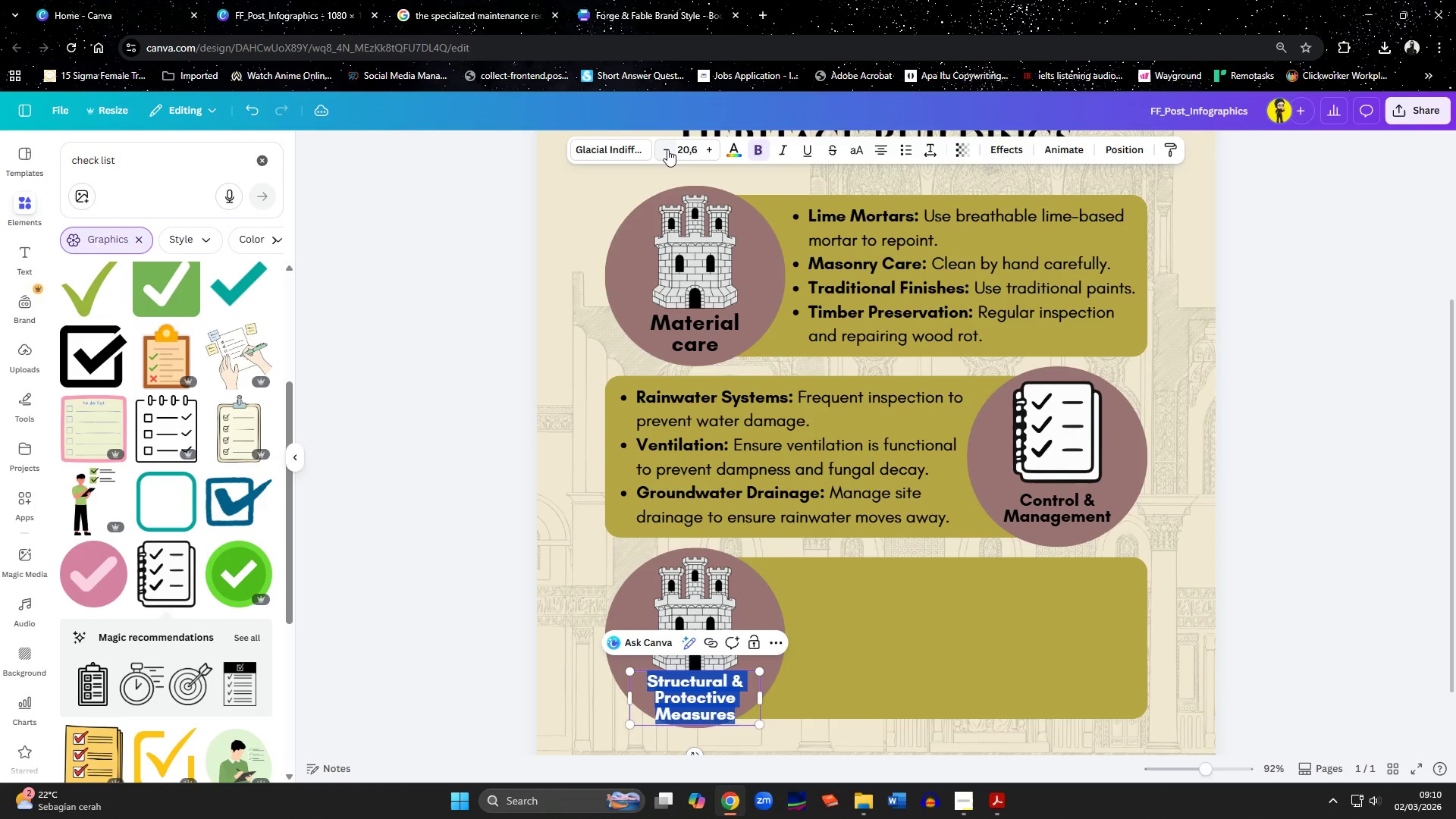 
triple_click([667, 149])
 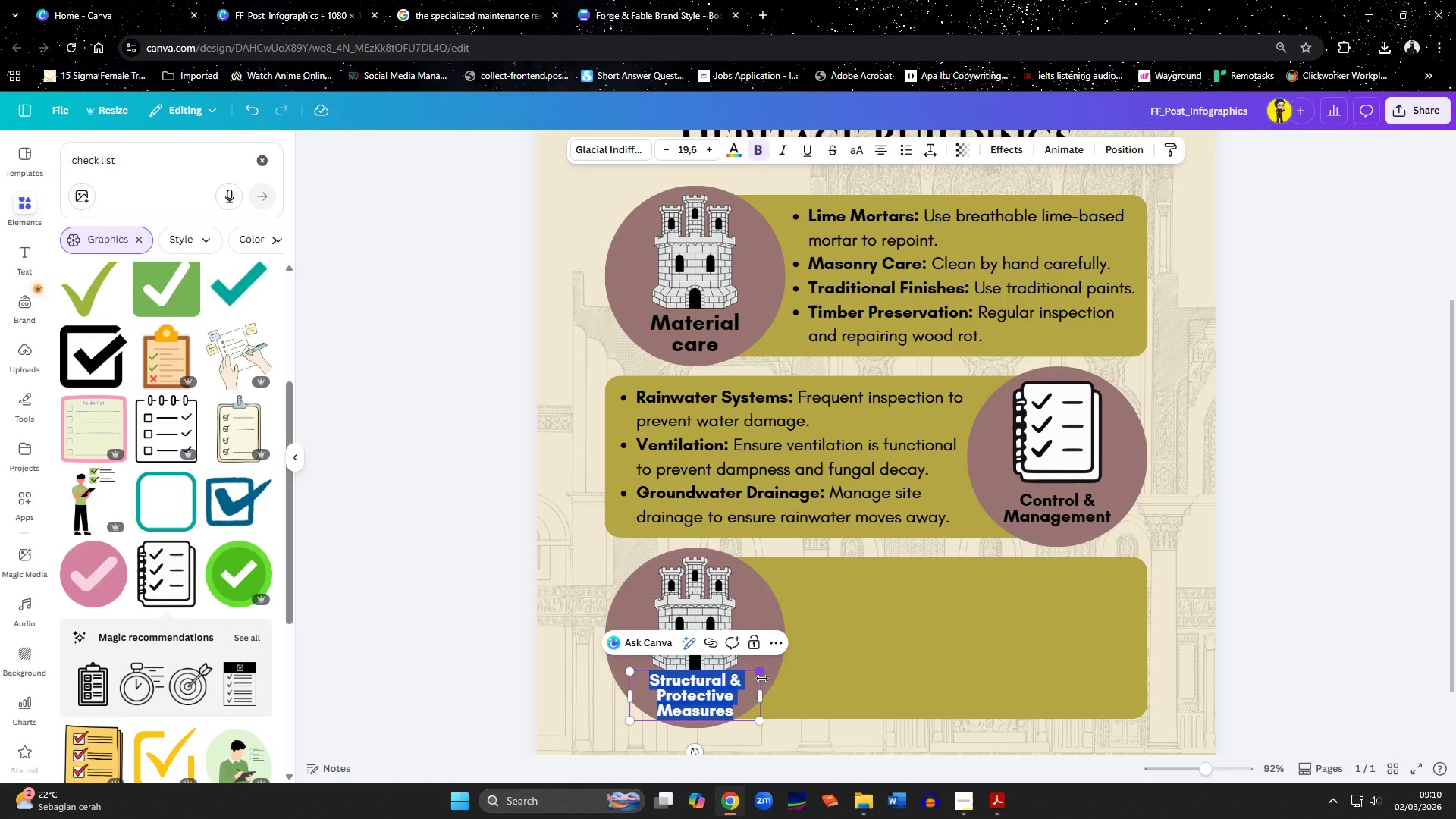 
left_click_drag(start_coordinate=[761, 694], to_coordinate=[778, 700])
 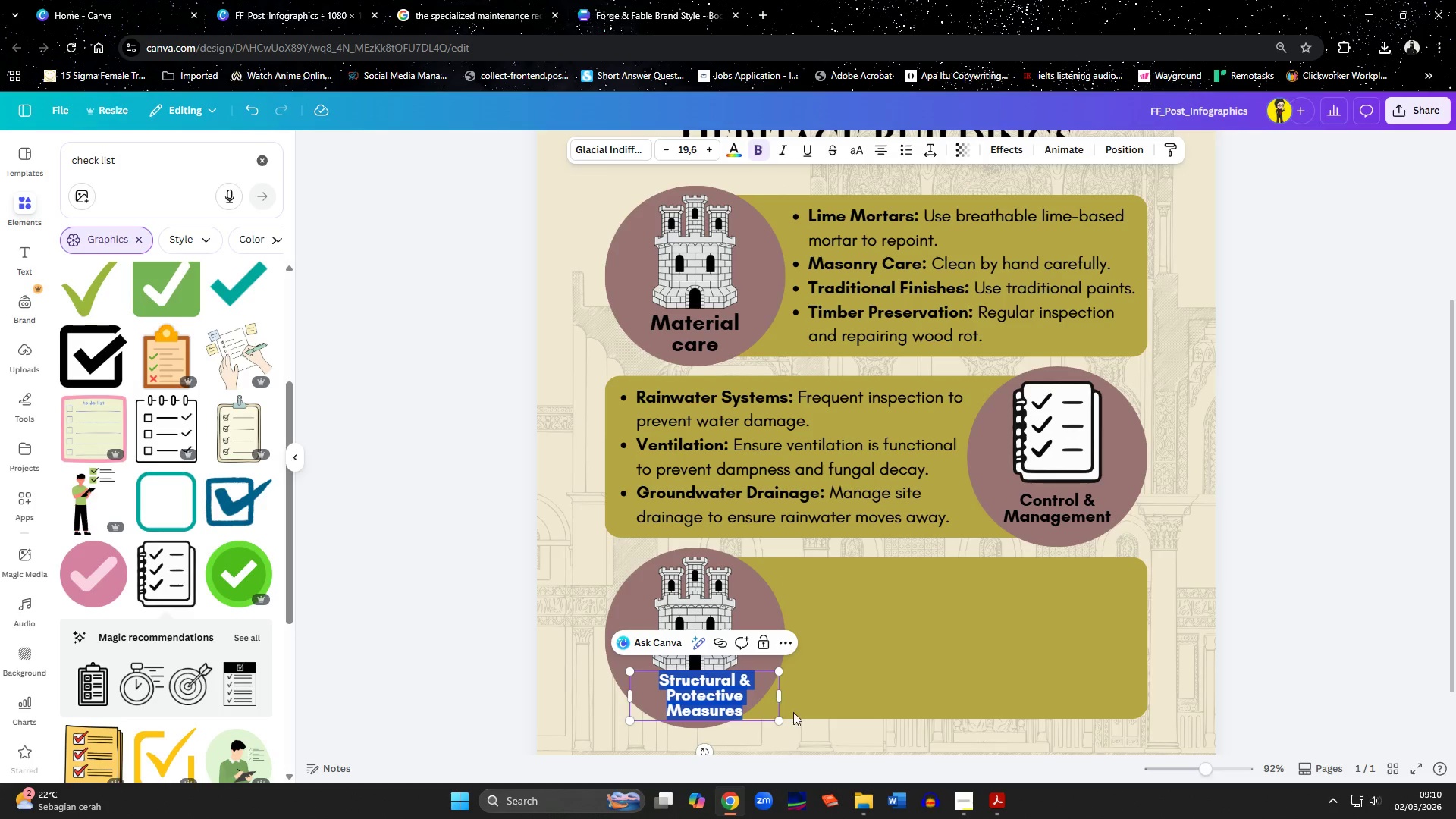 
left_click([803, 721])
 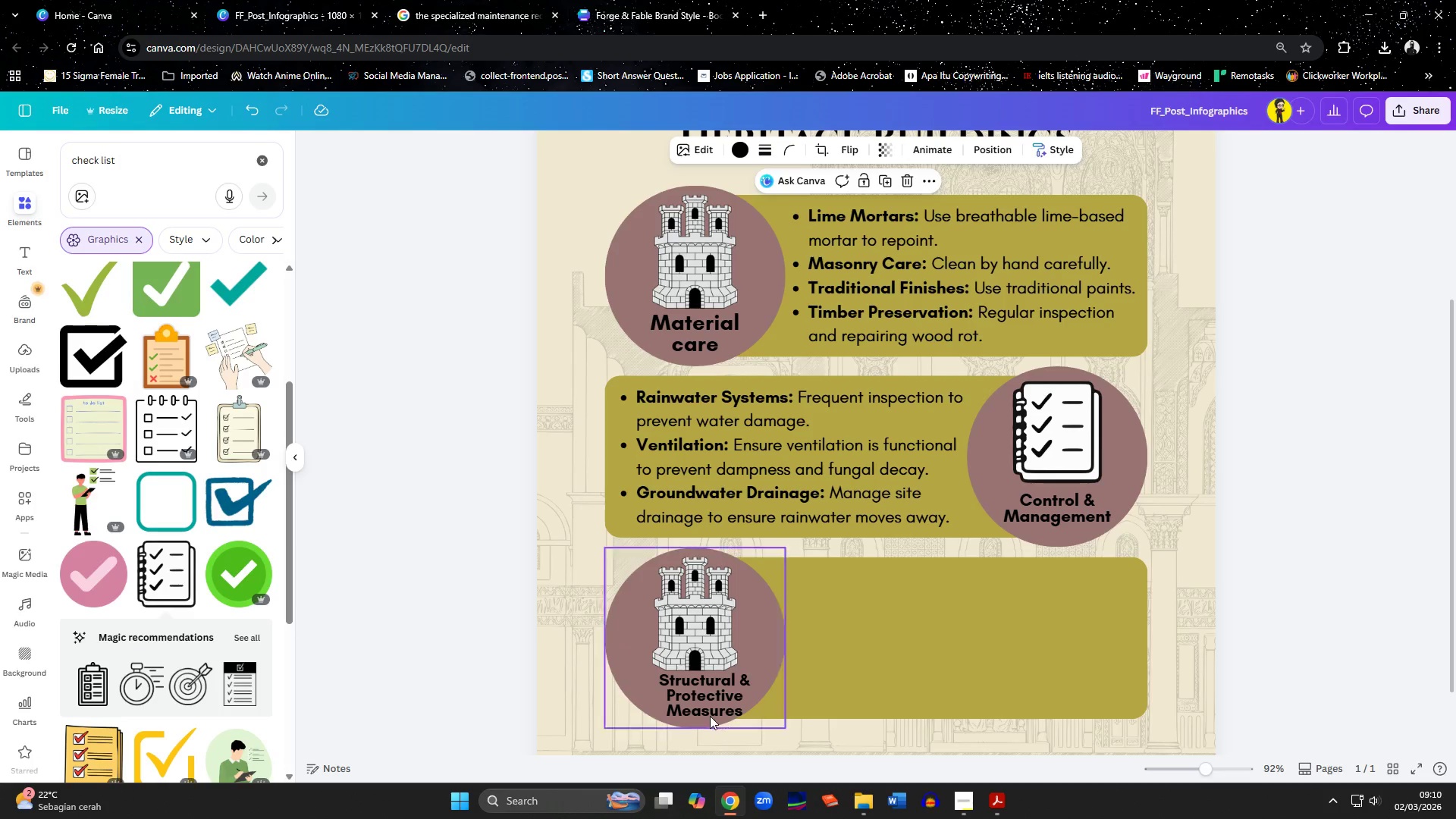 
left_click([708, 716])
 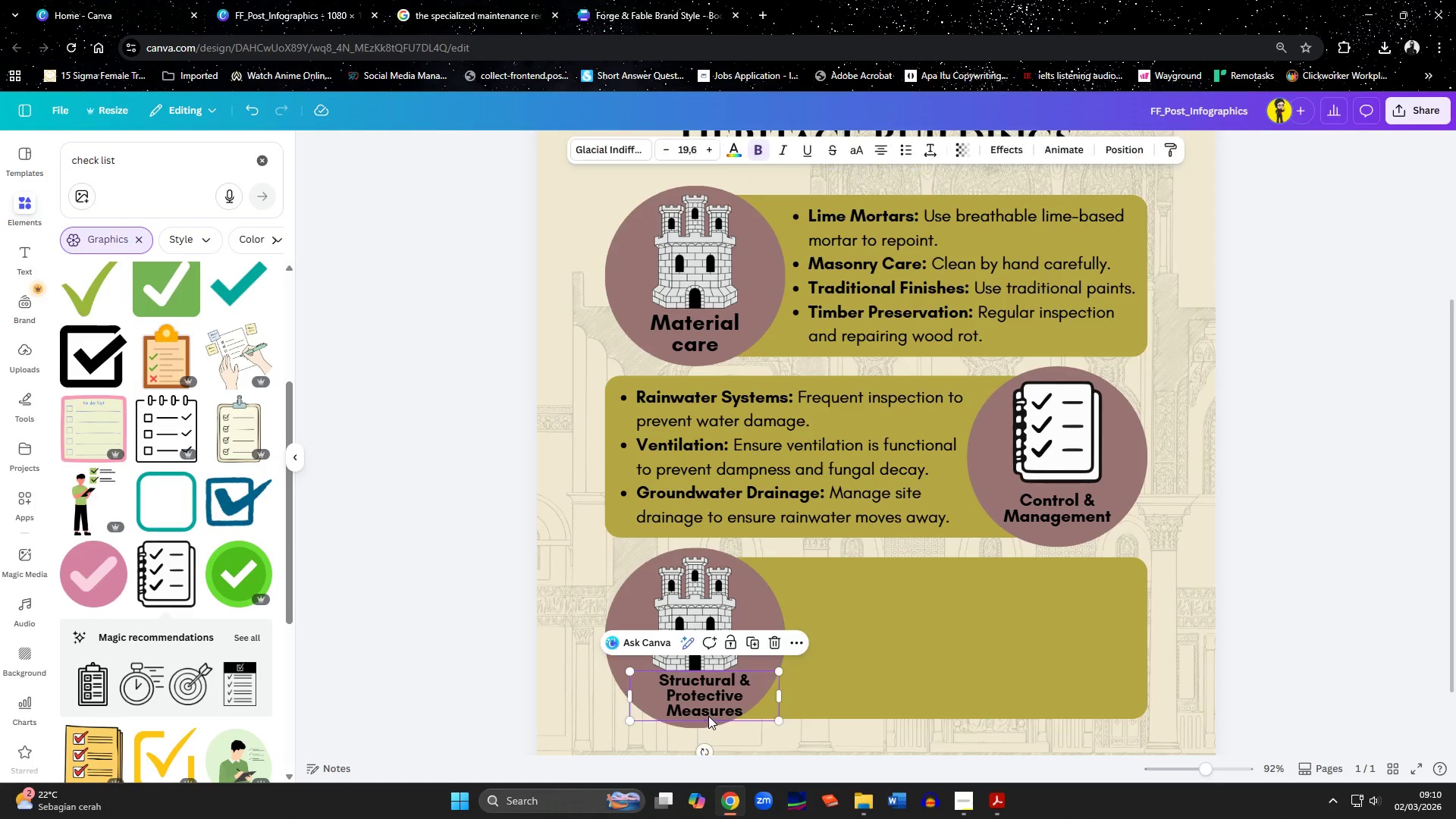 
hold_key(key=ArrowLeft, duration=0.88)
 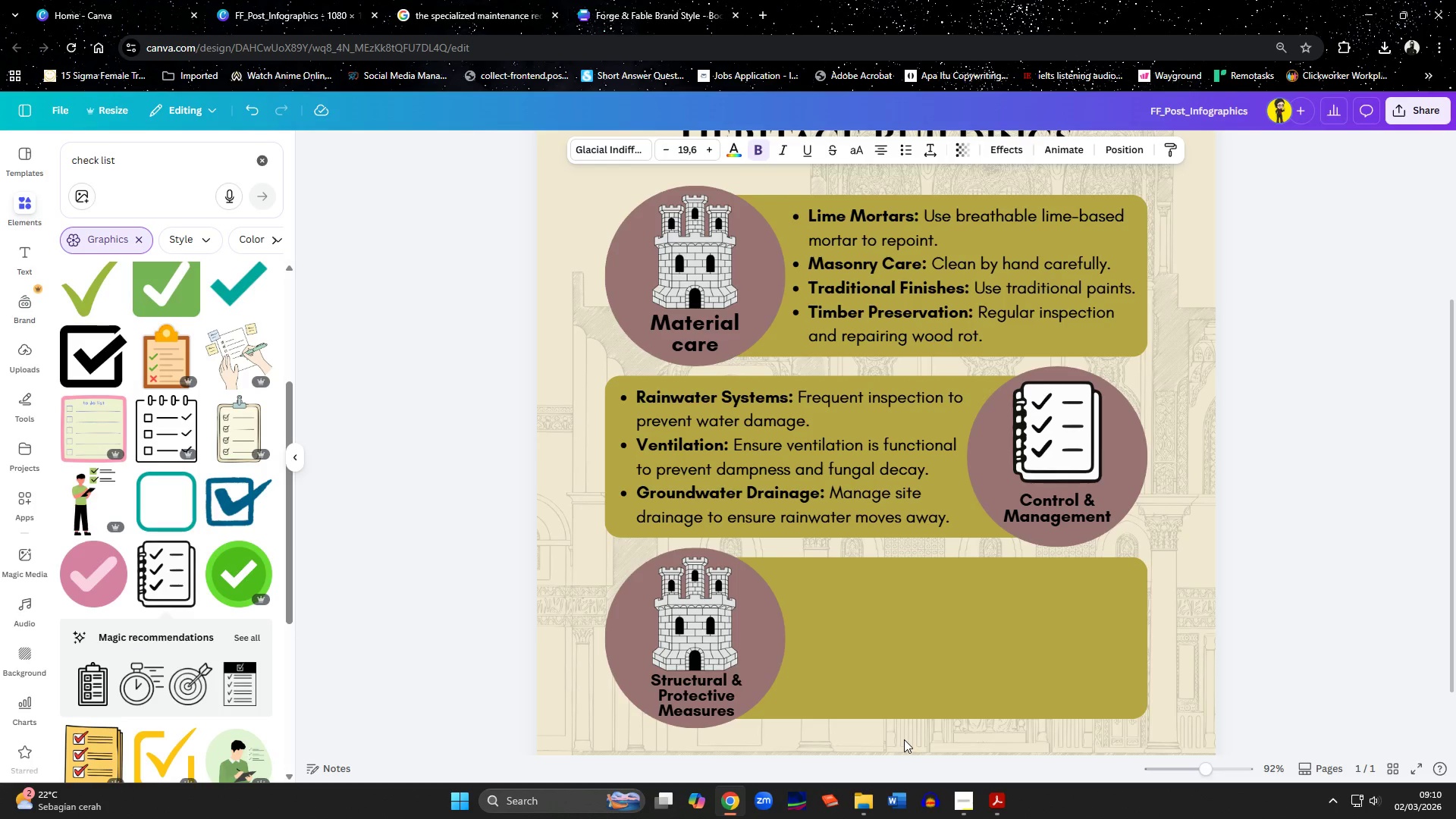 
key(ArrowLeft)
 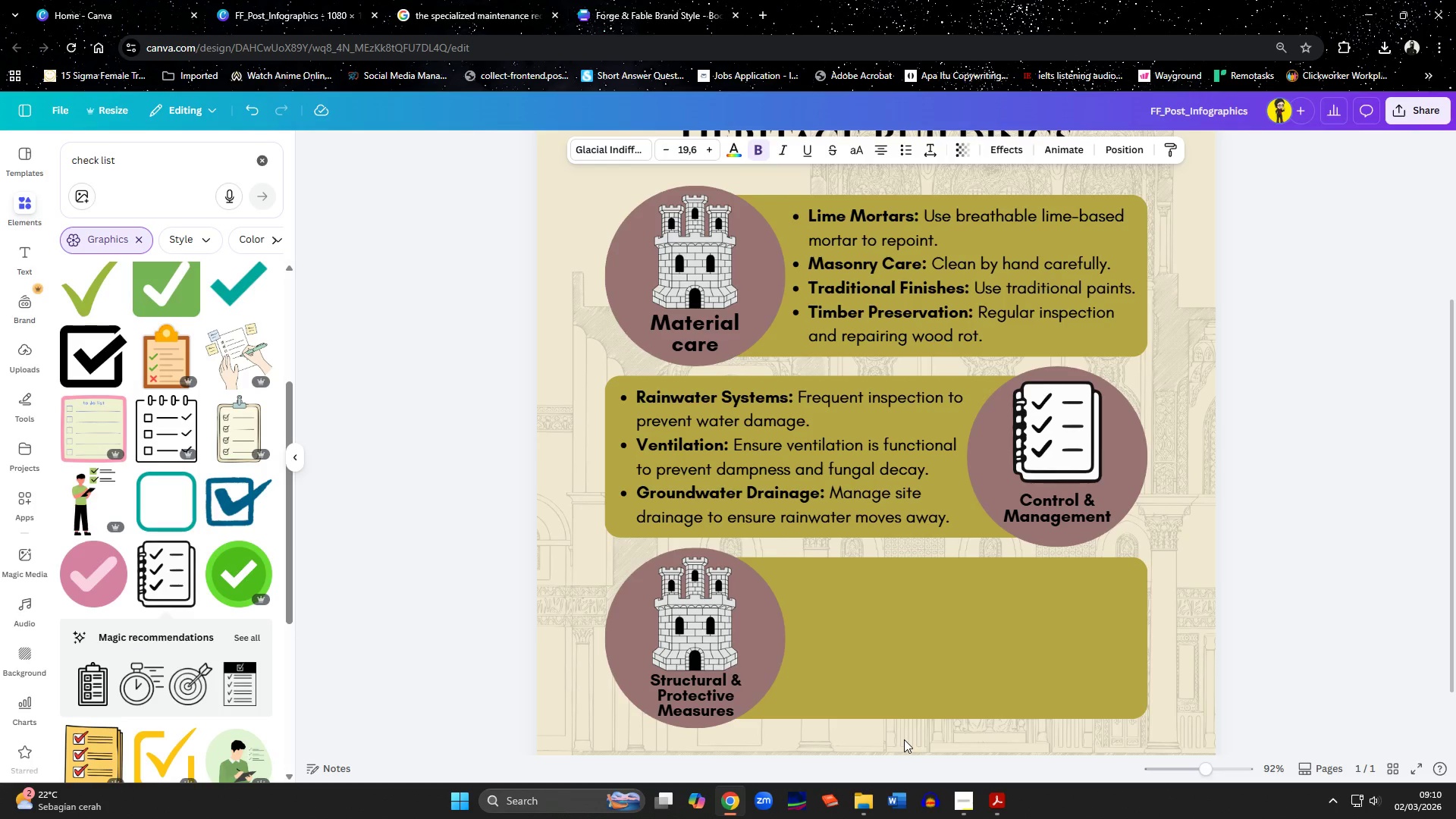 
key(ArrowLeft)
 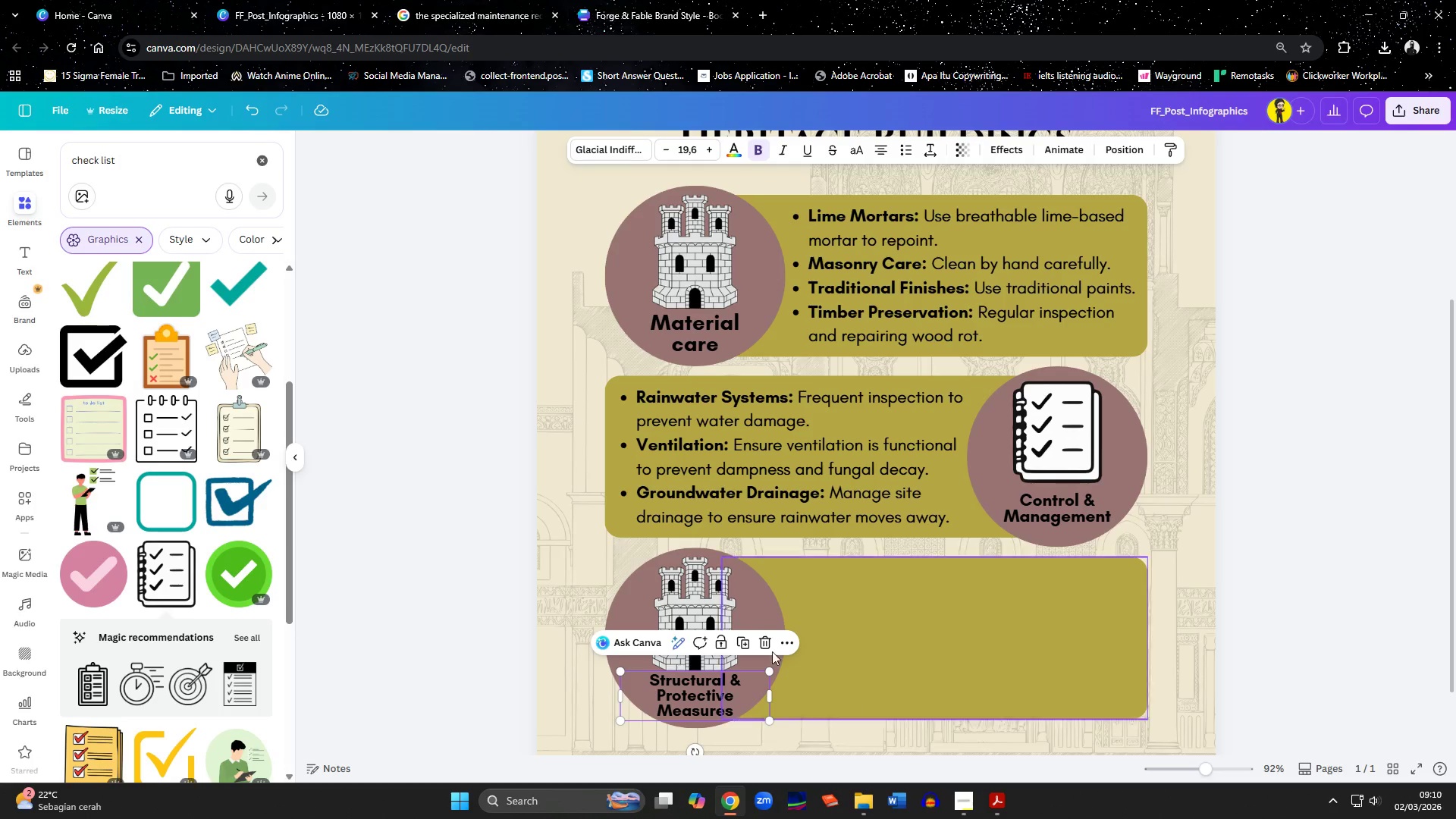 
left_click([705, 593])
 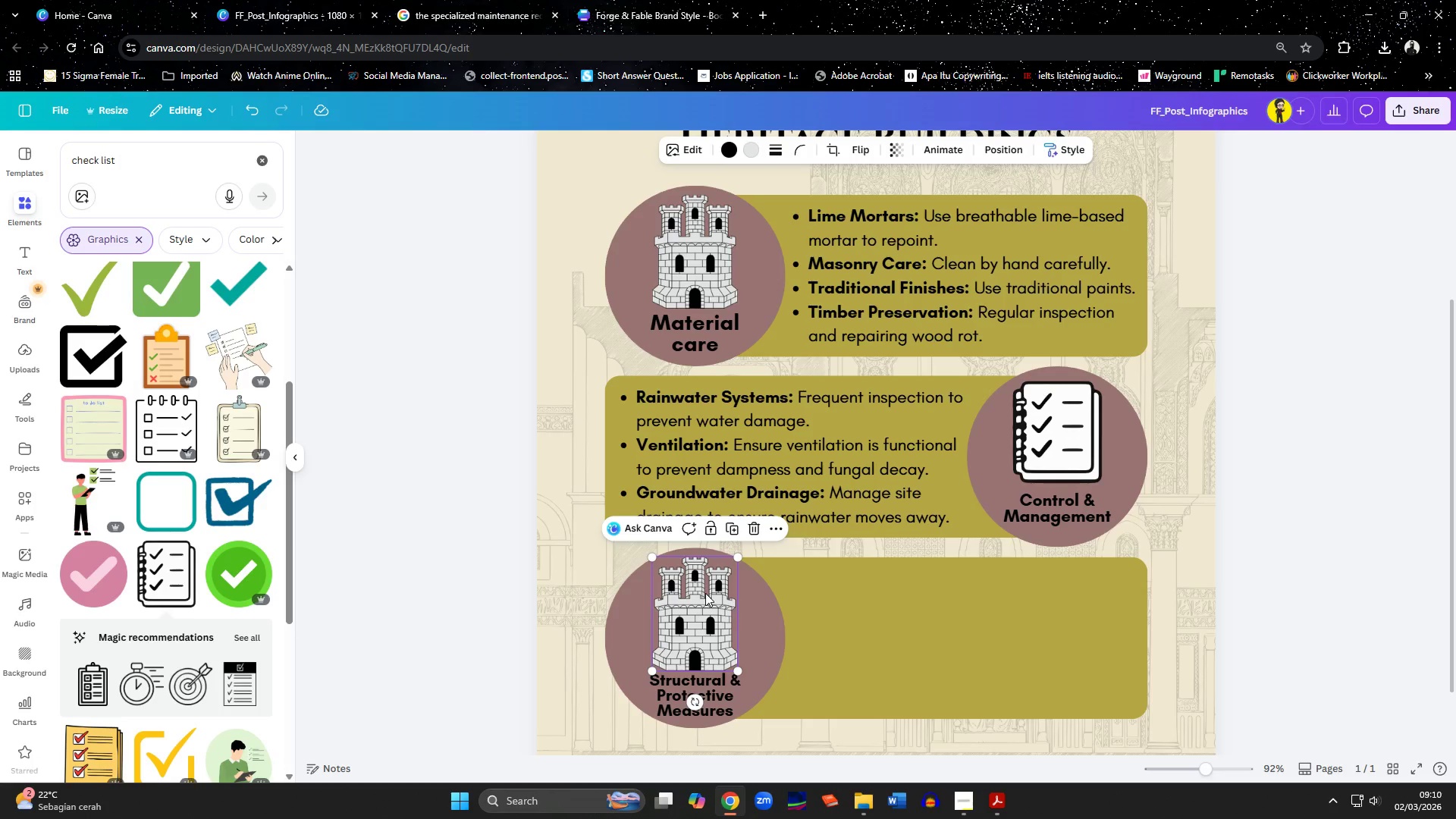 
key(Delete)
 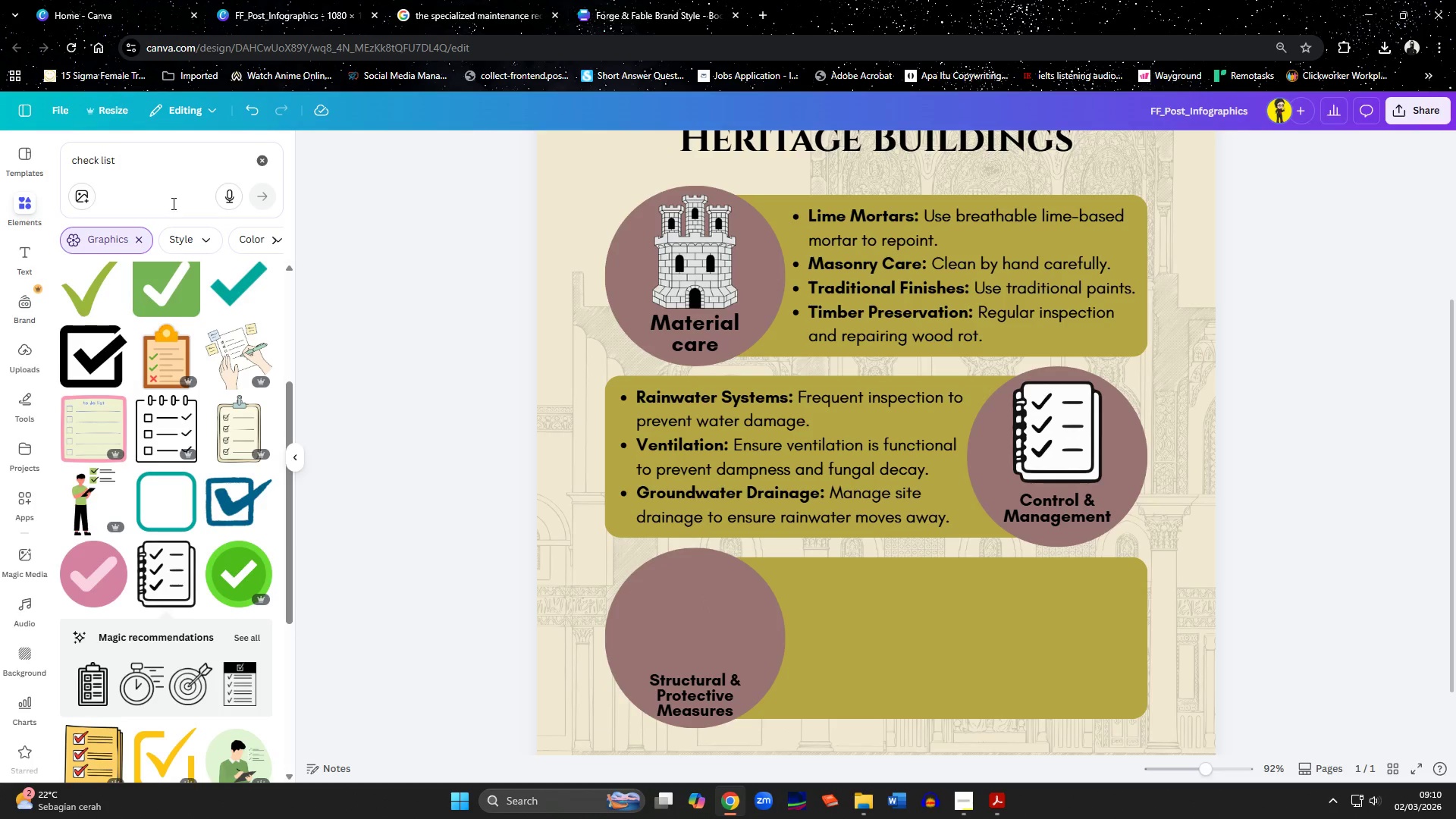 
left_click_drag(start_coordinate=[157, 162], to_coordinate=[15, 146])
 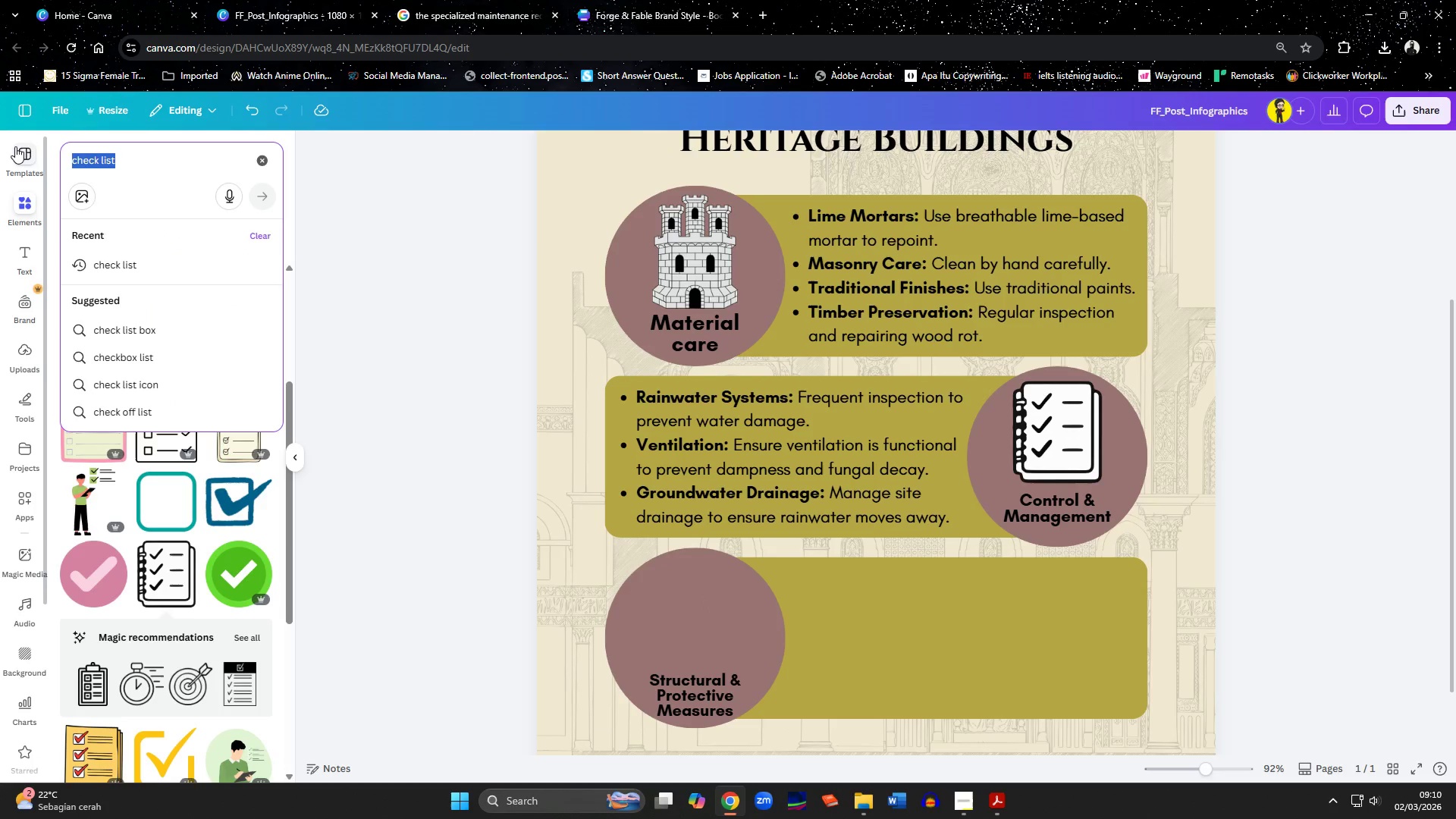 
type(structua)
key(Backspace)
type(ra)
 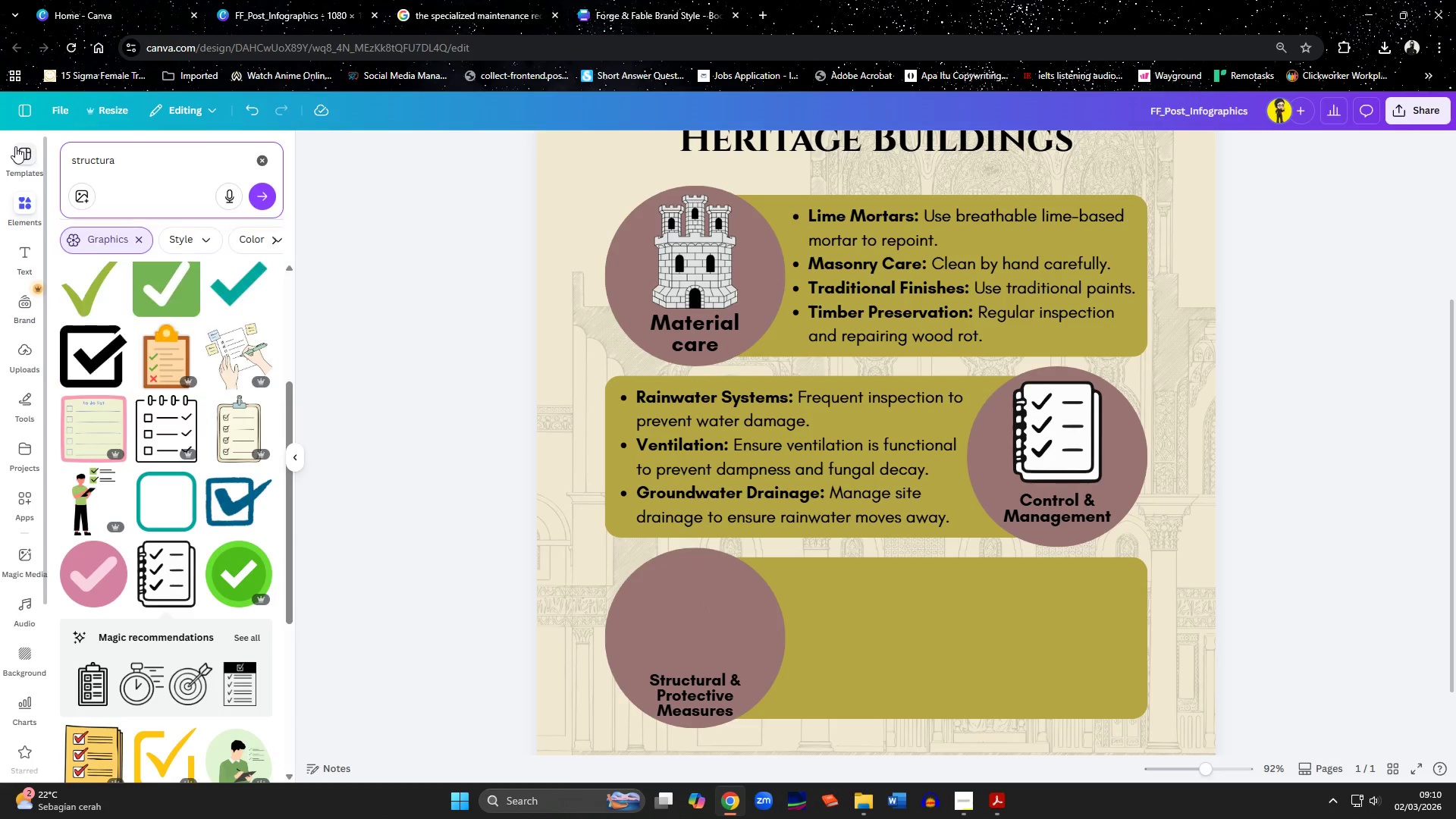 
hold_key(key=Backspace, duration=1.14)
 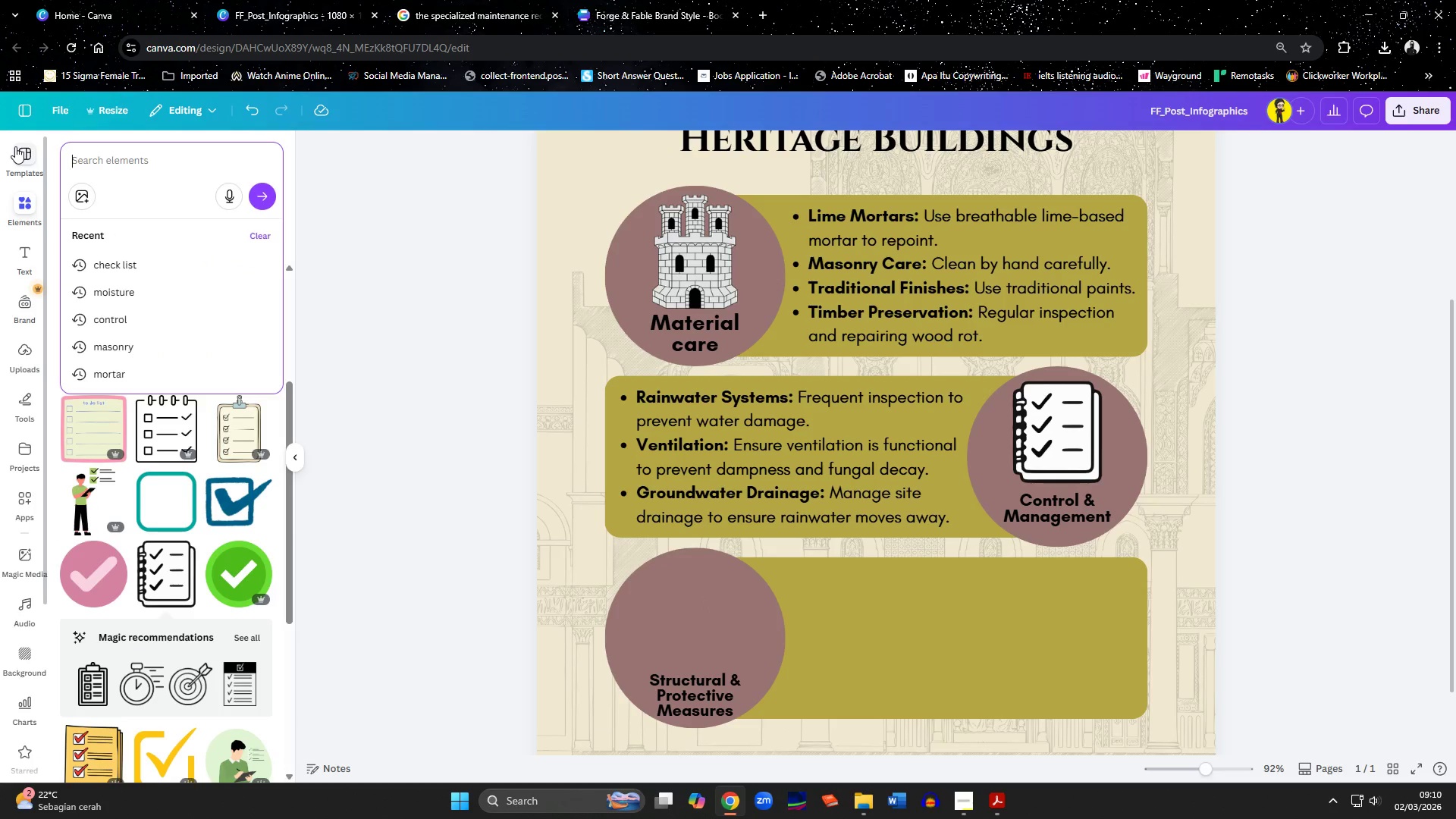 
type(measures)
 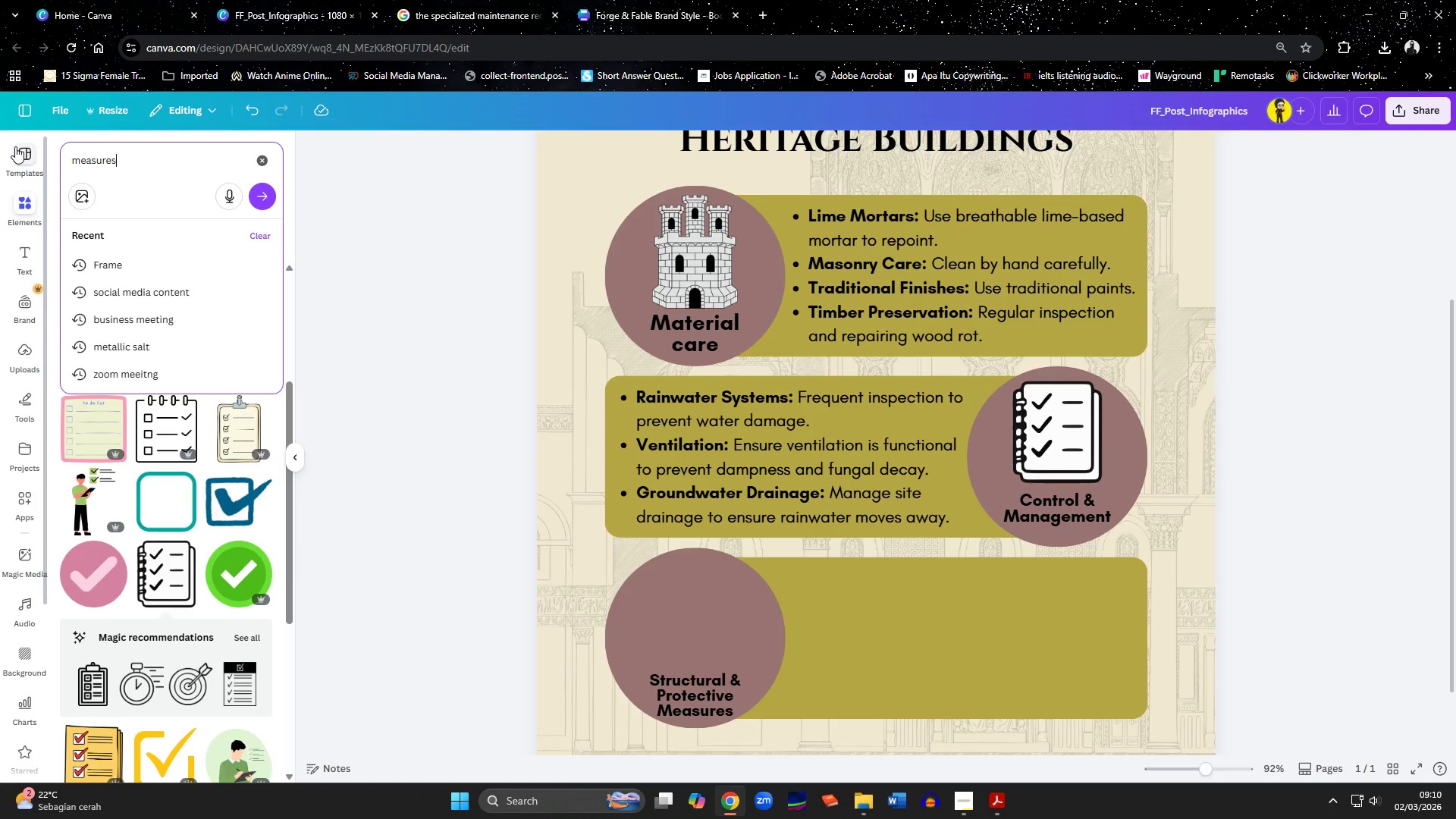 
key(Enter)
 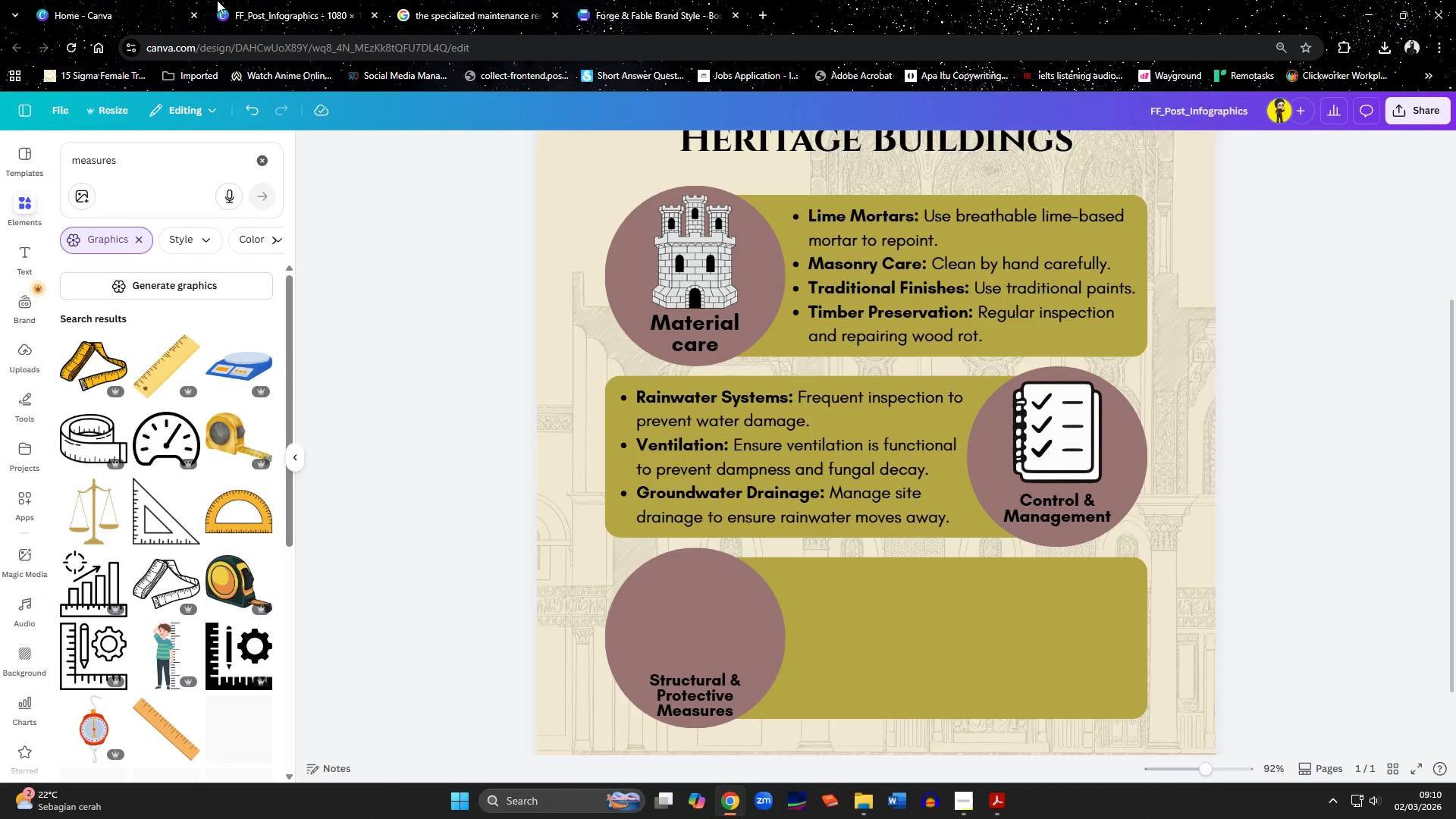 
left_click([462, 2])
 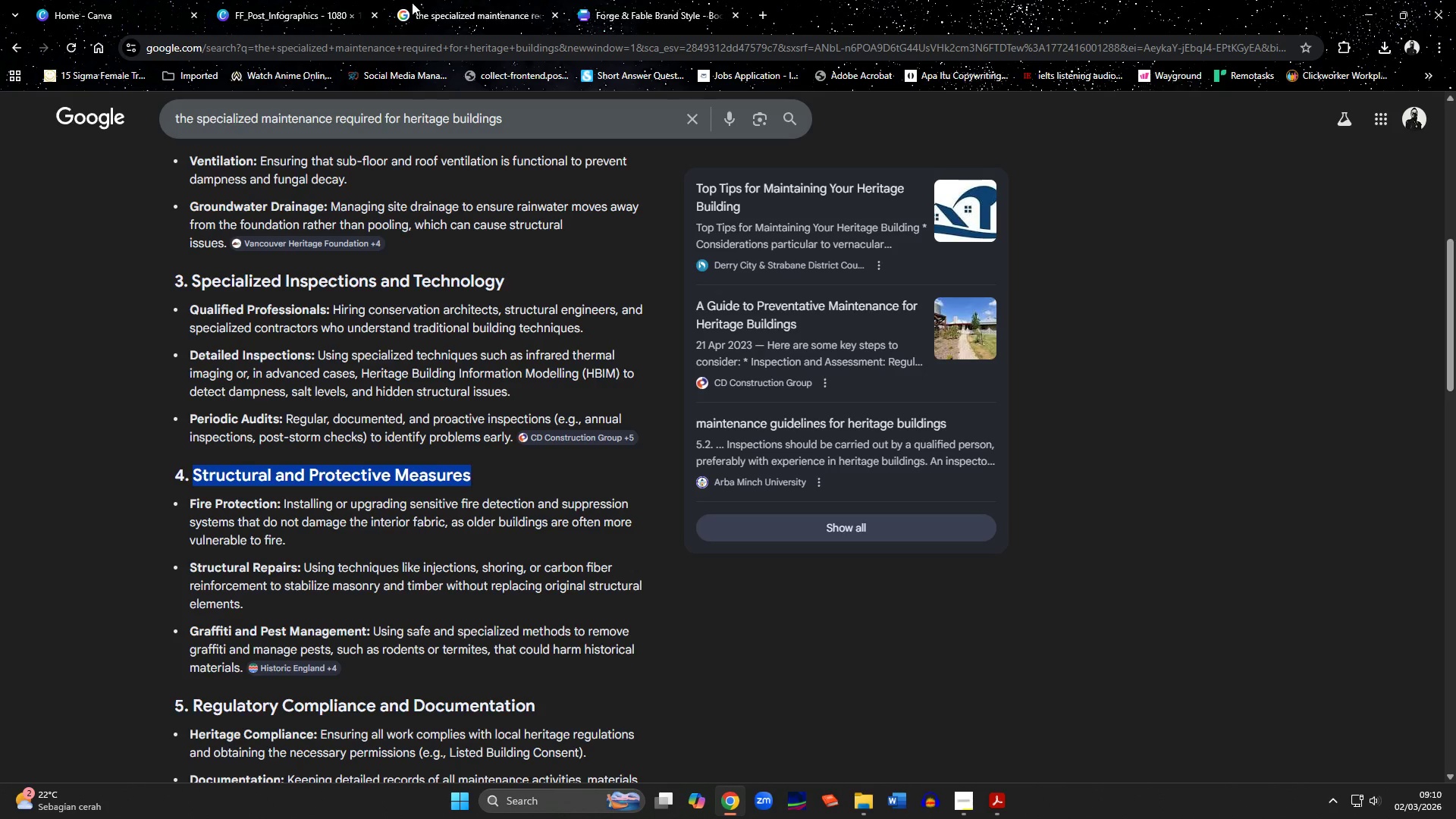 
left_click([267, 7])
 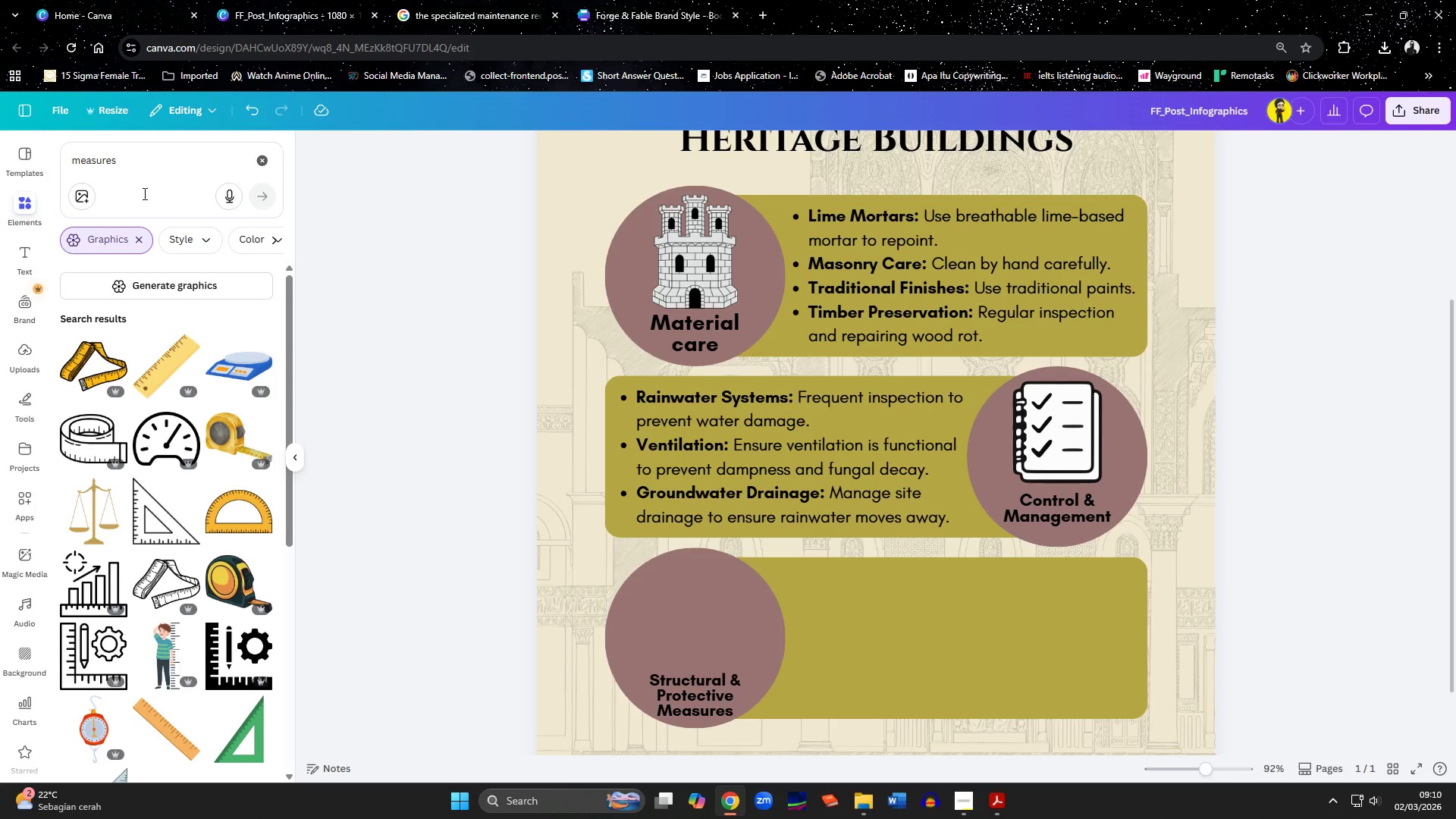 
left_click_drag(start_coordinate=[122, 168], to_coordinate=[33, 167])
 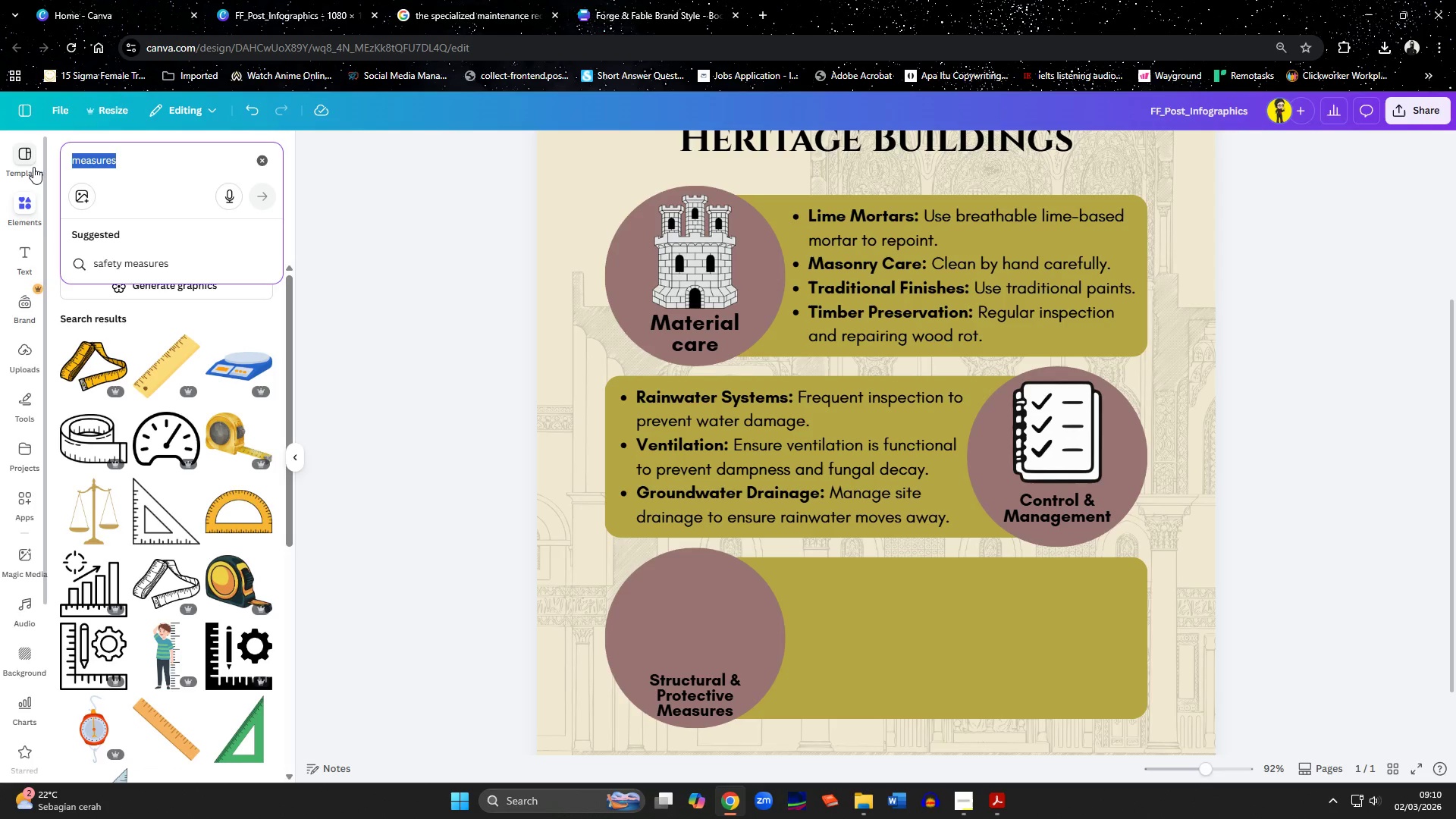 
type(wall)
 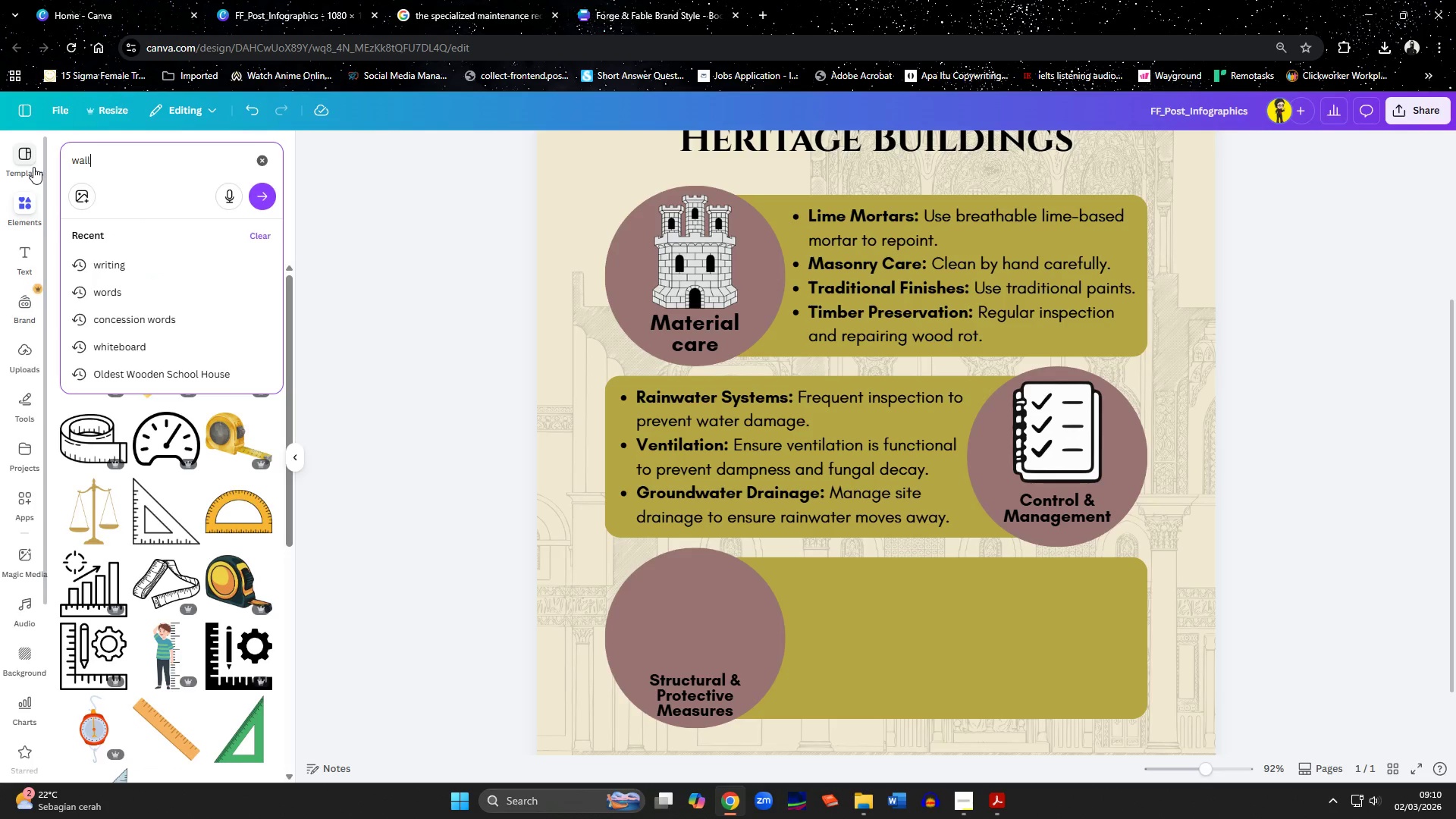 
key(Enter)
 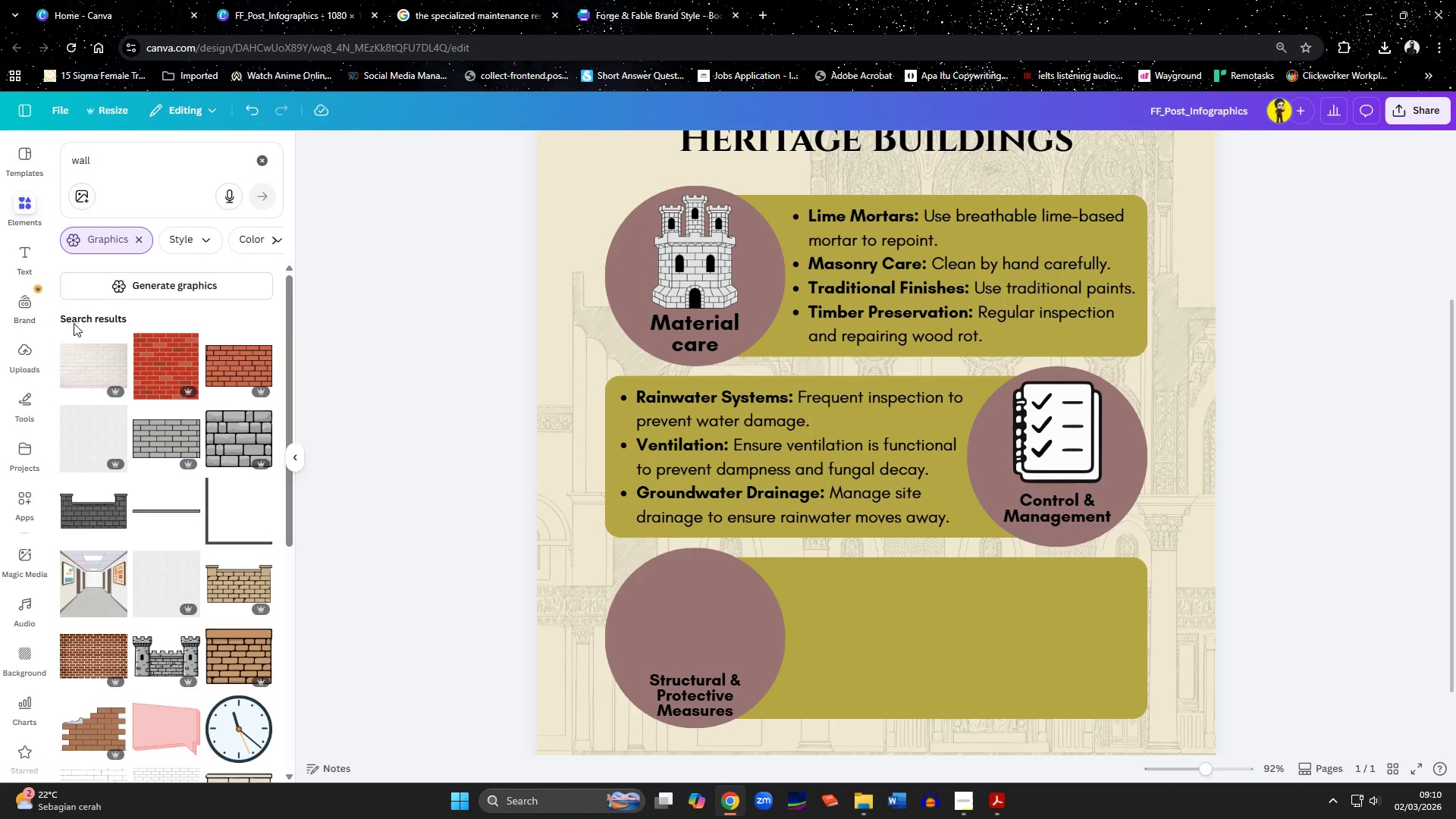 
scroll: coordinate [163, 440], scroll_direction: down, amount: 6.0
 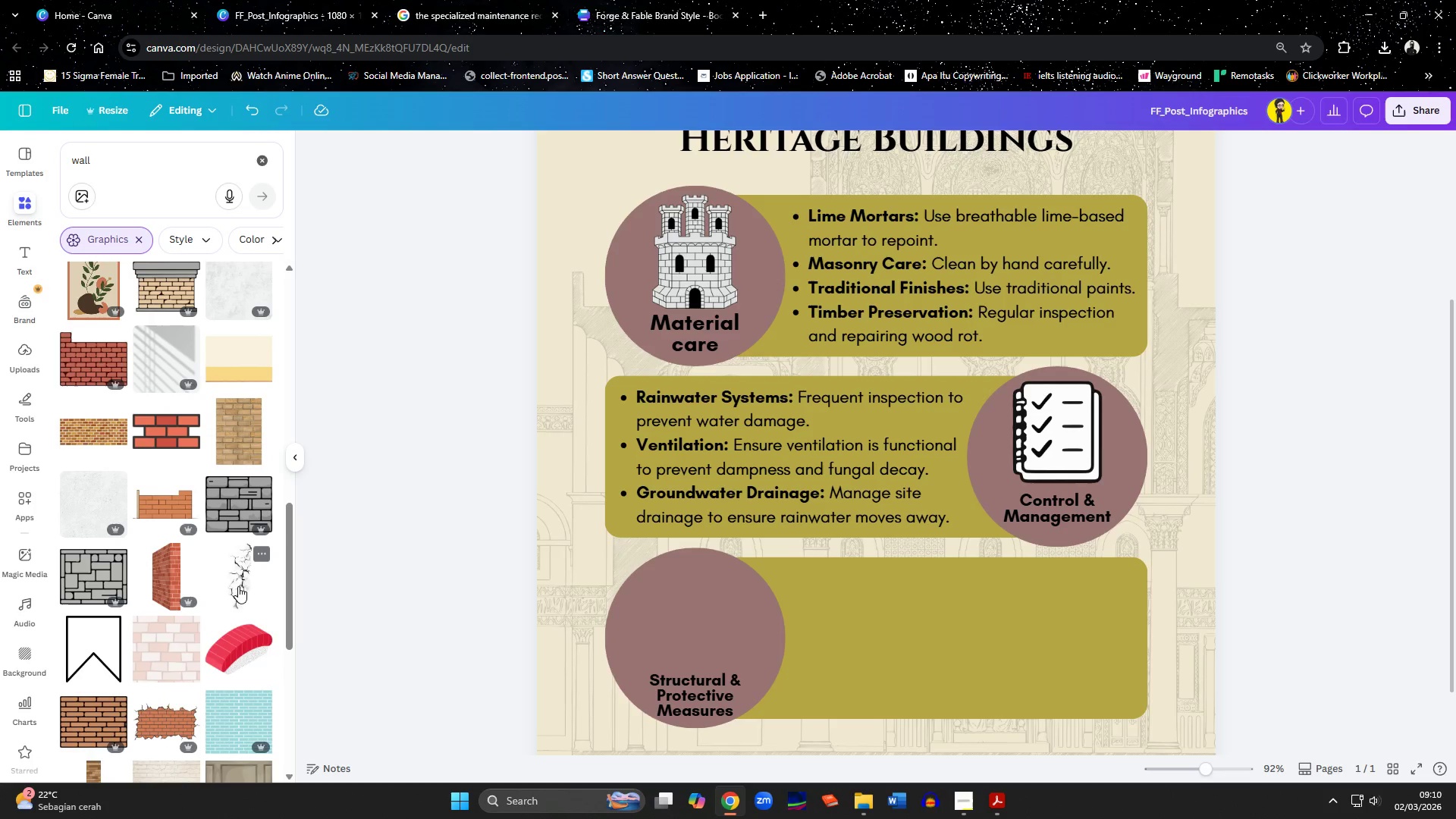 
left_click([238, 586])
 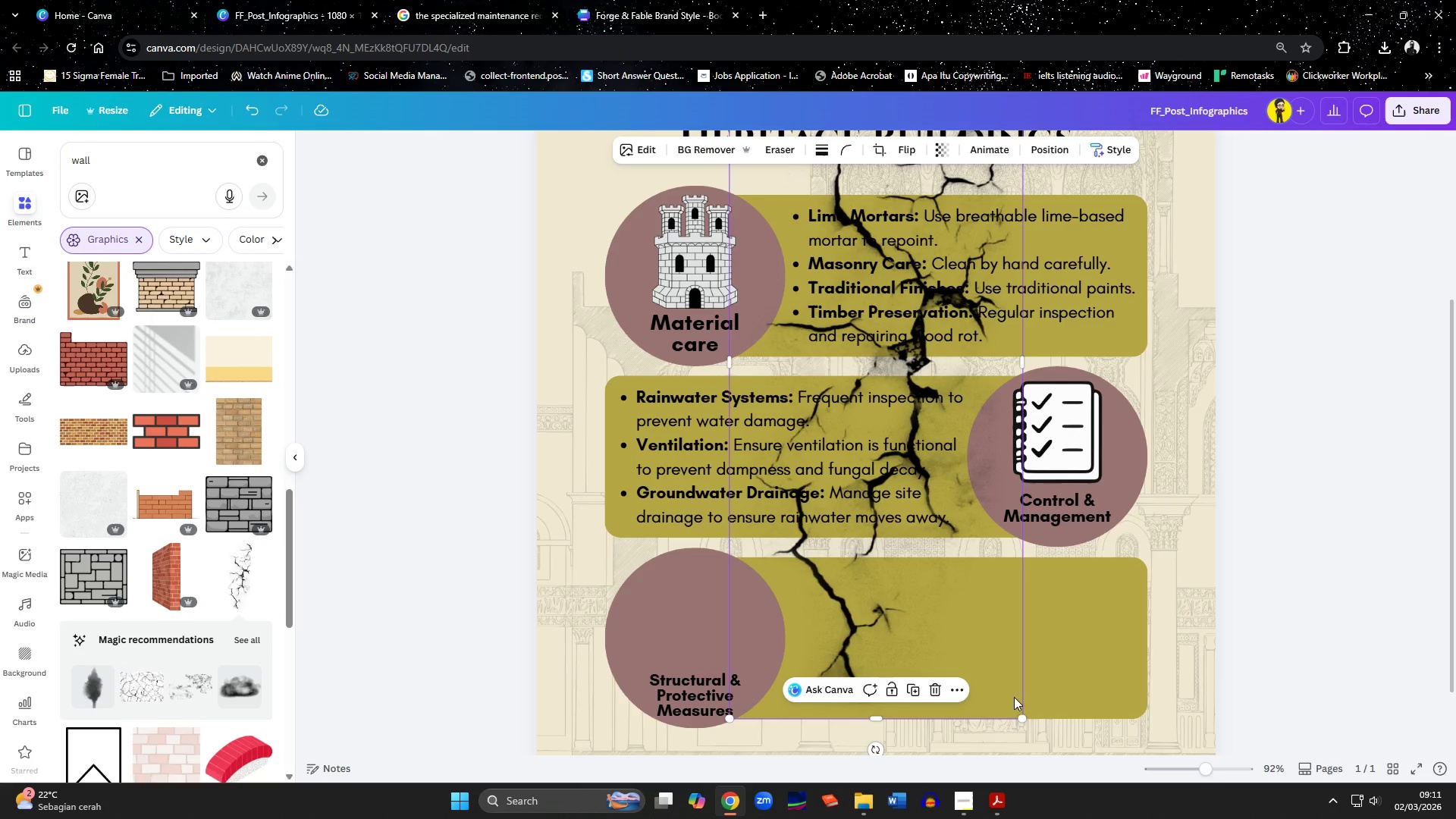 
left_click_drag(start_coordinate=[1024, 719], to_coordinate=[803, 314])
 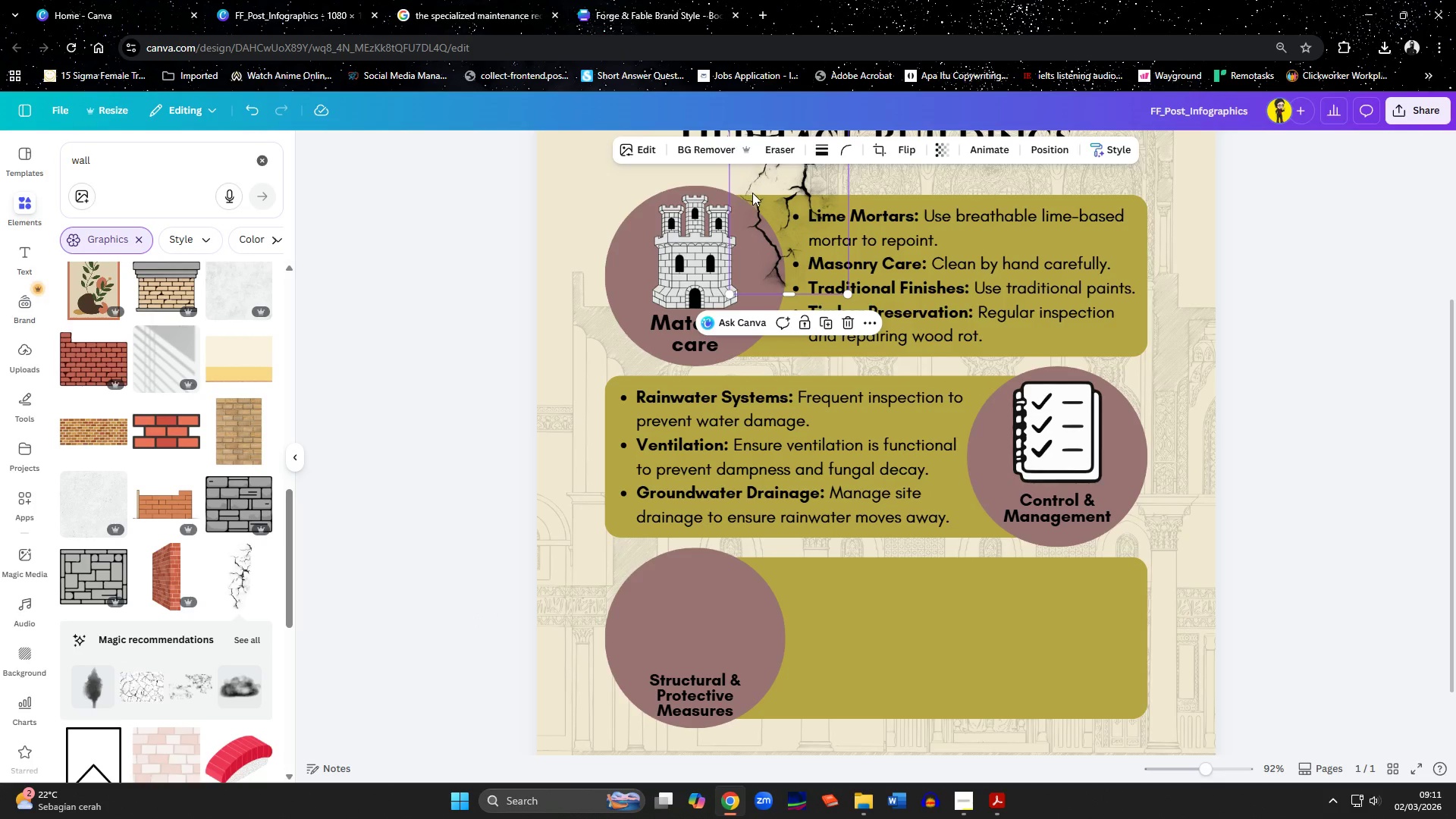 
left_click_drag(start_coordinate=[755, 180], to_coordinate=[651, 577])
 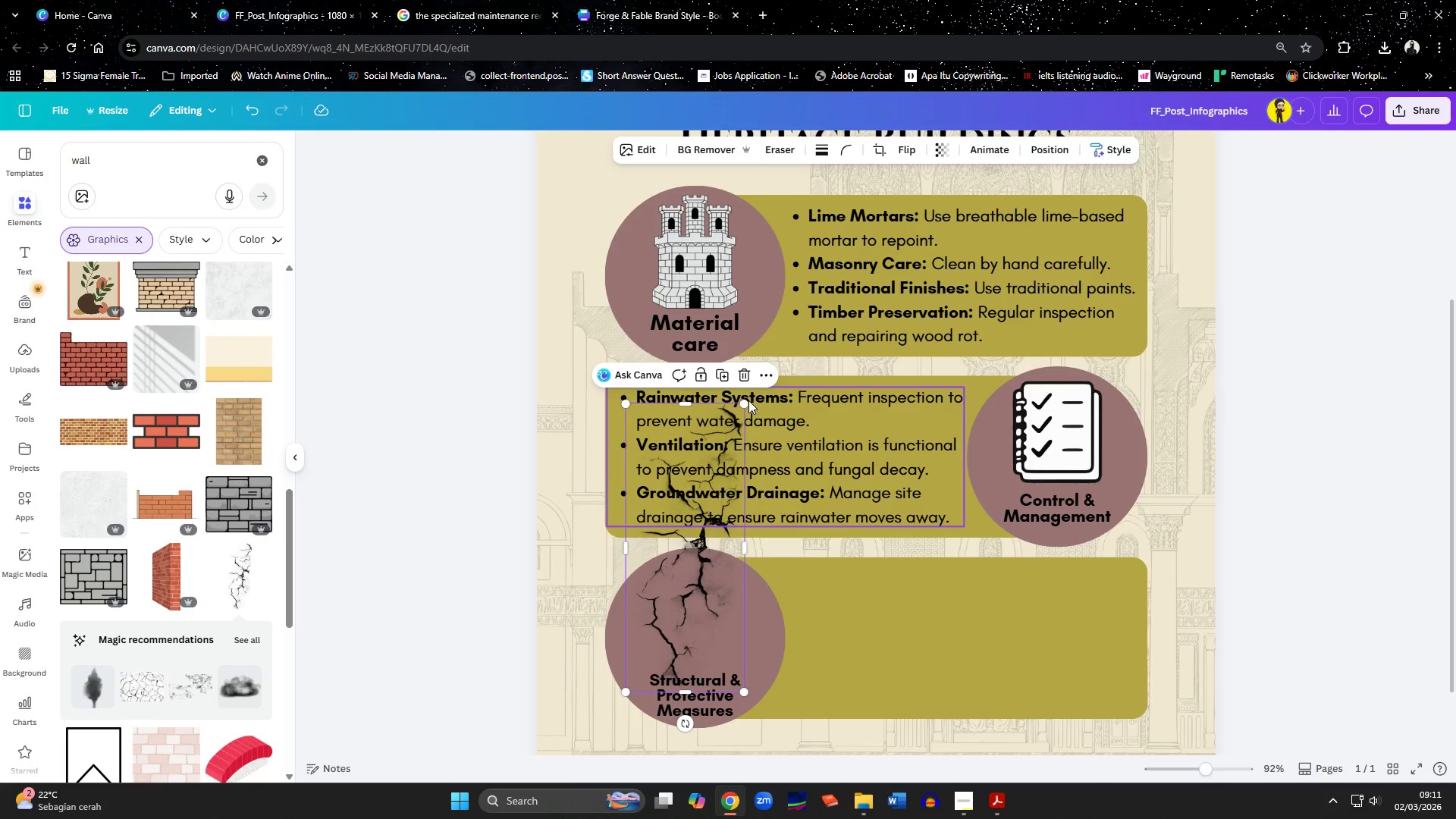 
left_click_drag(start_coordinate=[746, 400], to_coordinate=[708, 566])
 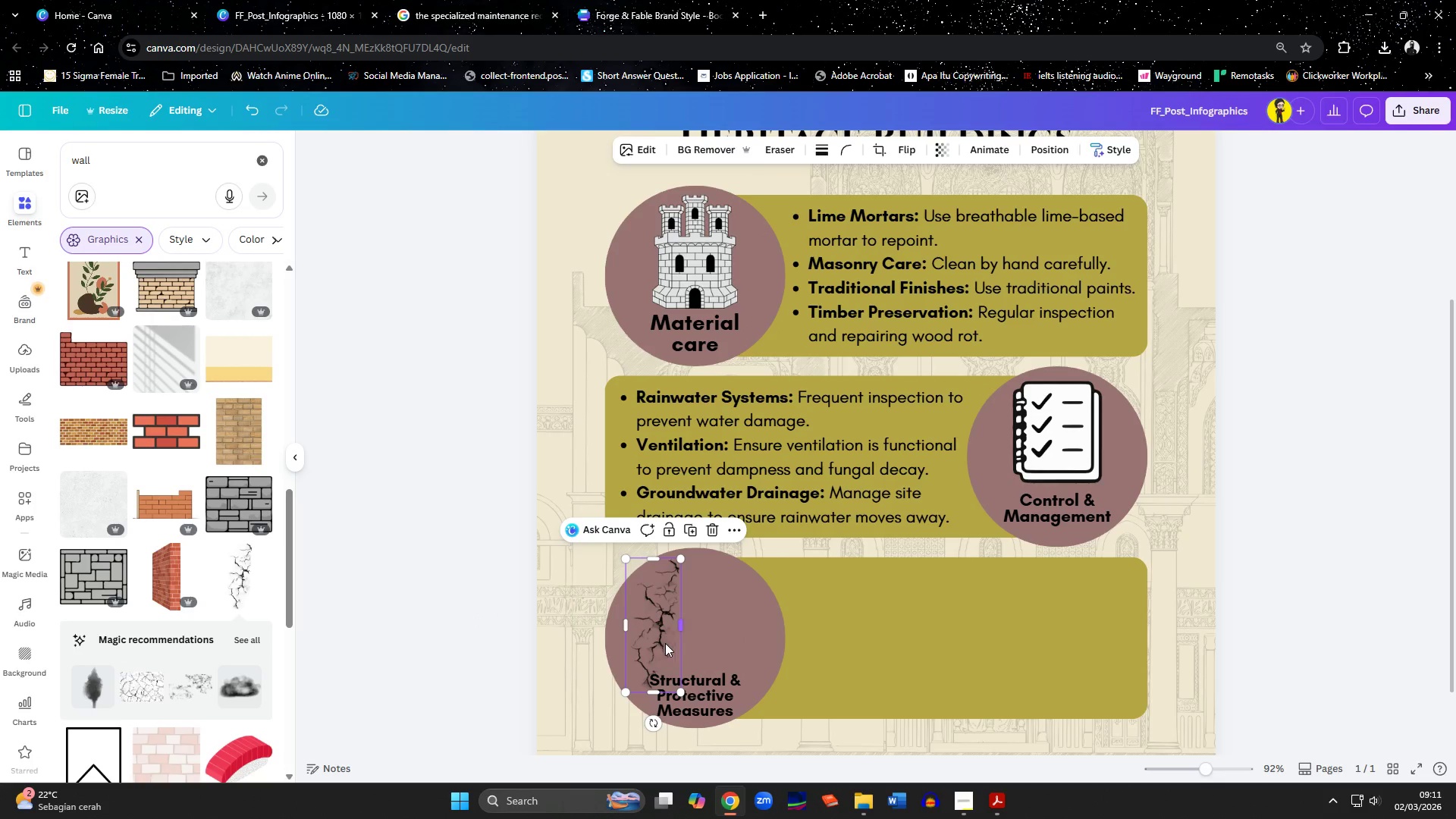 
left_click_drag(start_coordinate=[662, 643], to_coordinate=[694, 639])
 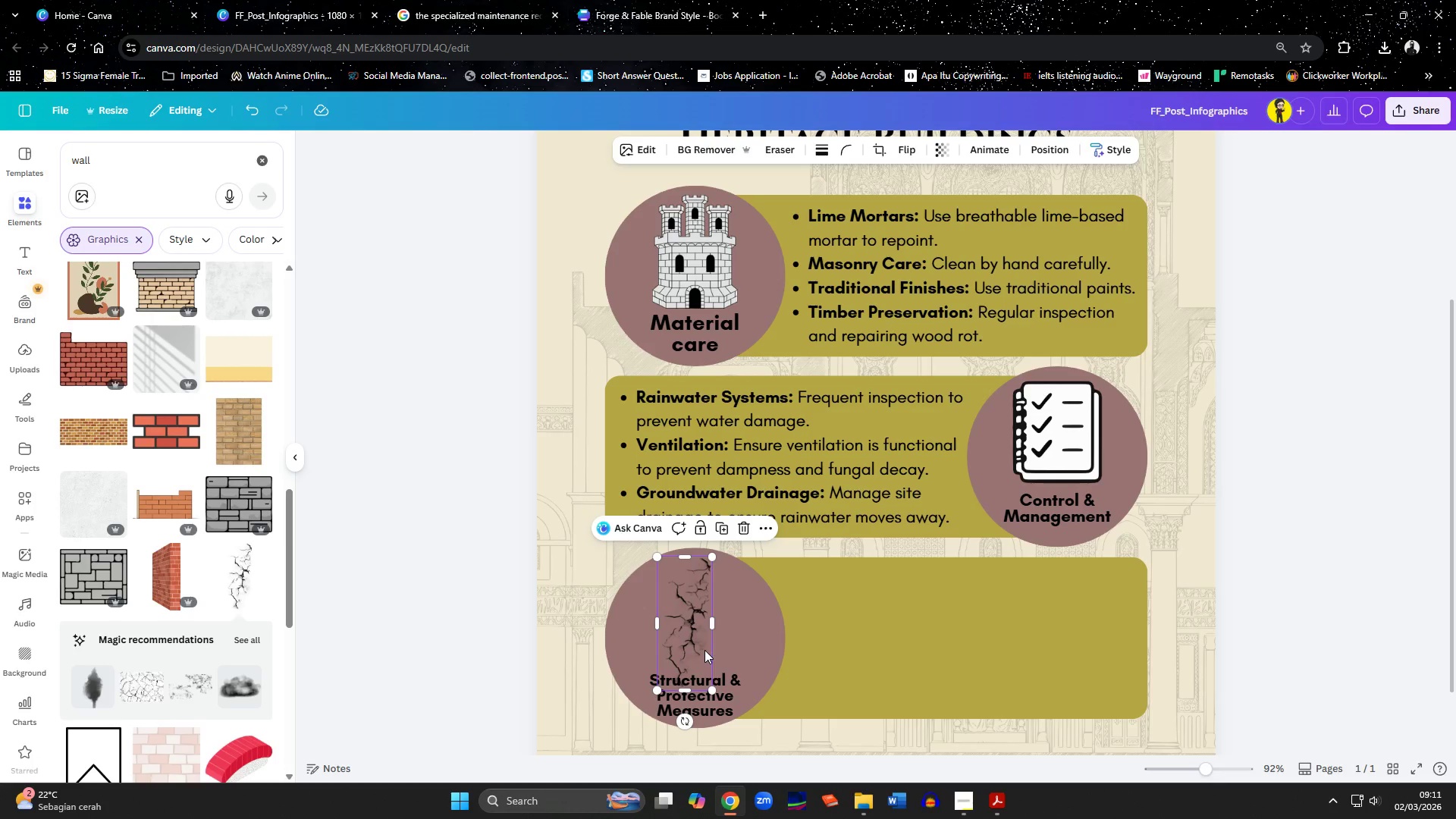 
key(Delete)
 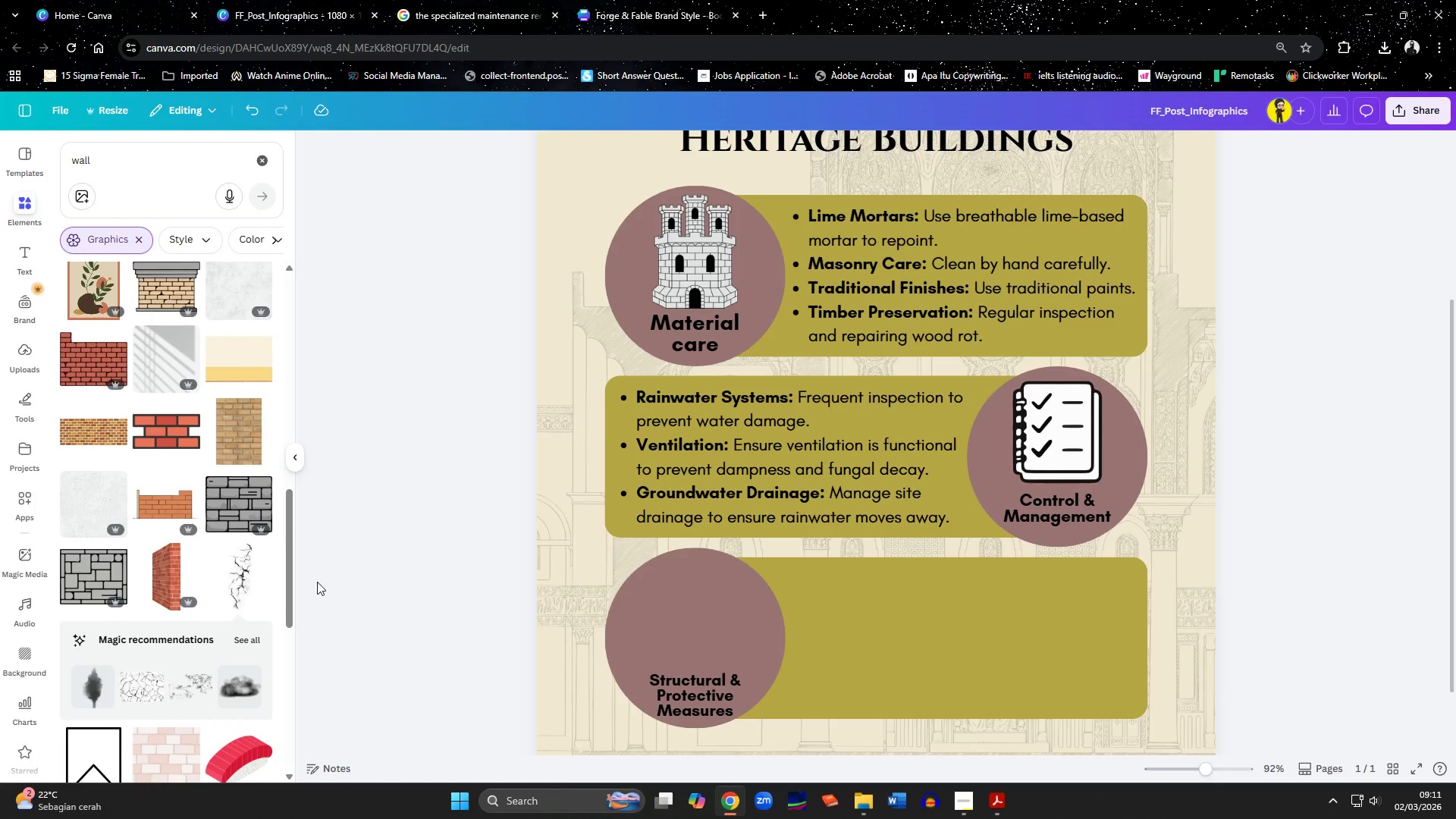 
scroll: coordinate [141, 488], scroll_direction: down, amount: 3.0
 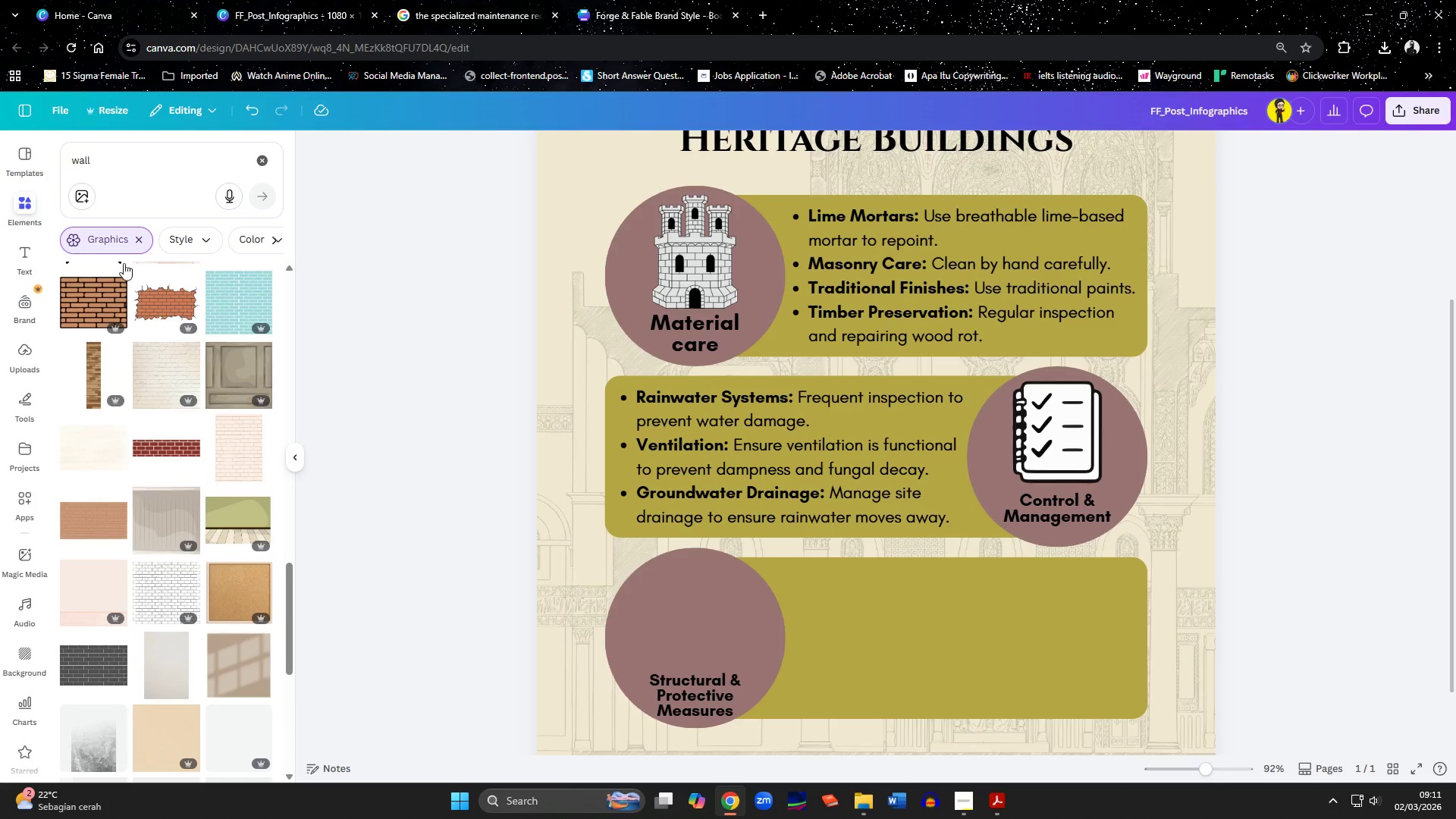 
left_click_drag(start_coordinate=[105, 161], to_coordinate=[3, 161])
 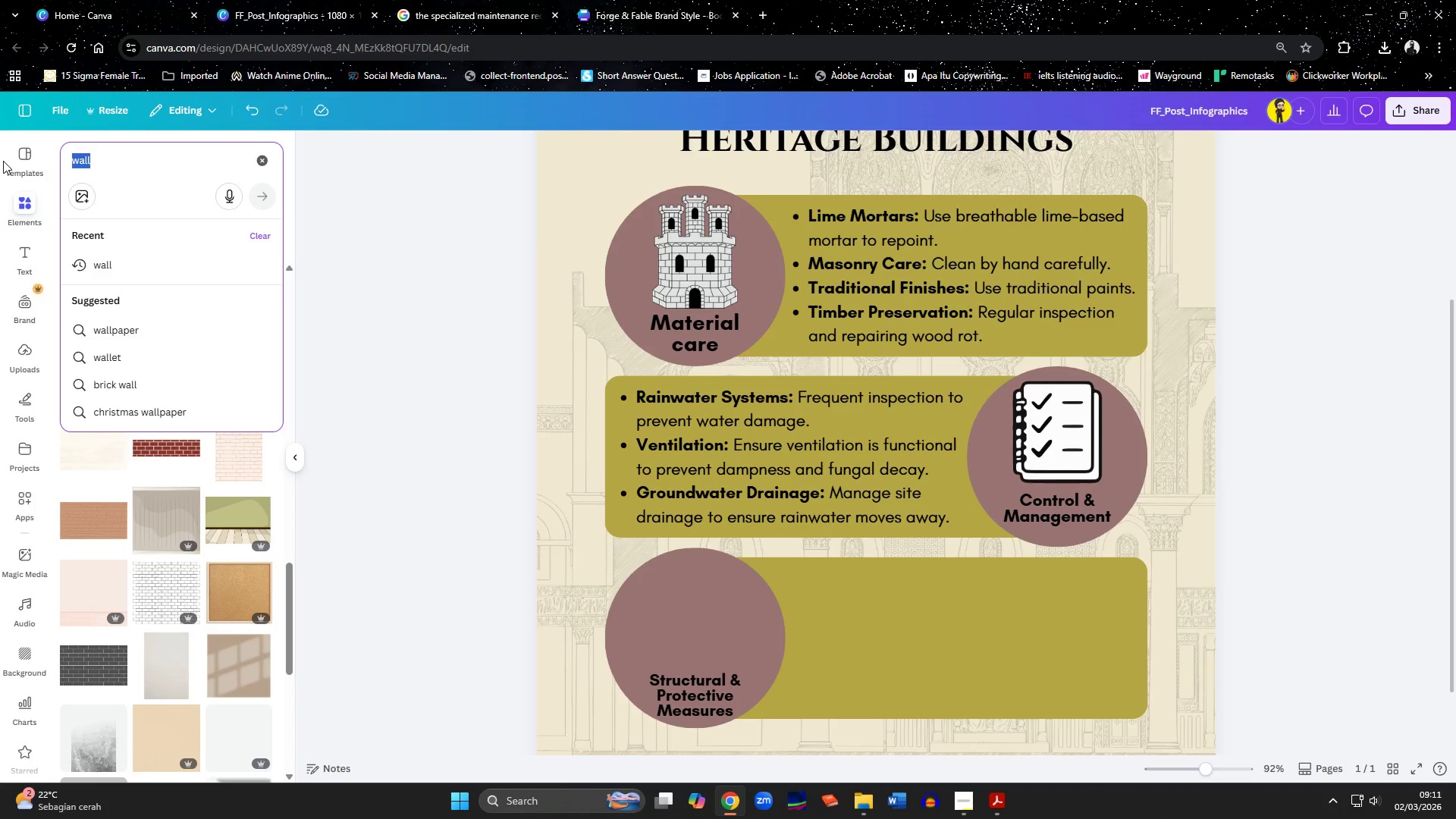 
type(structure)
 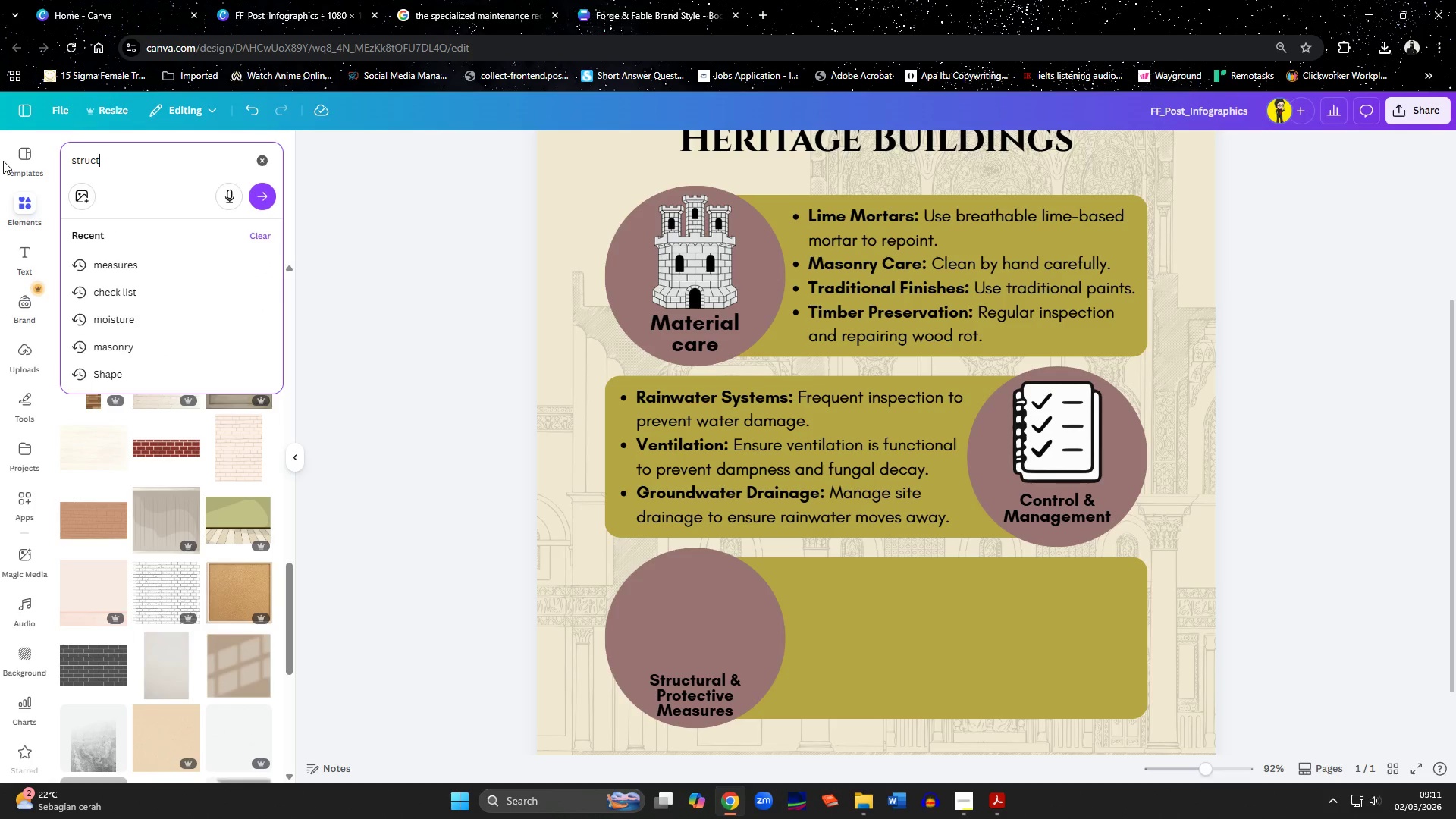 
key(Enter)
 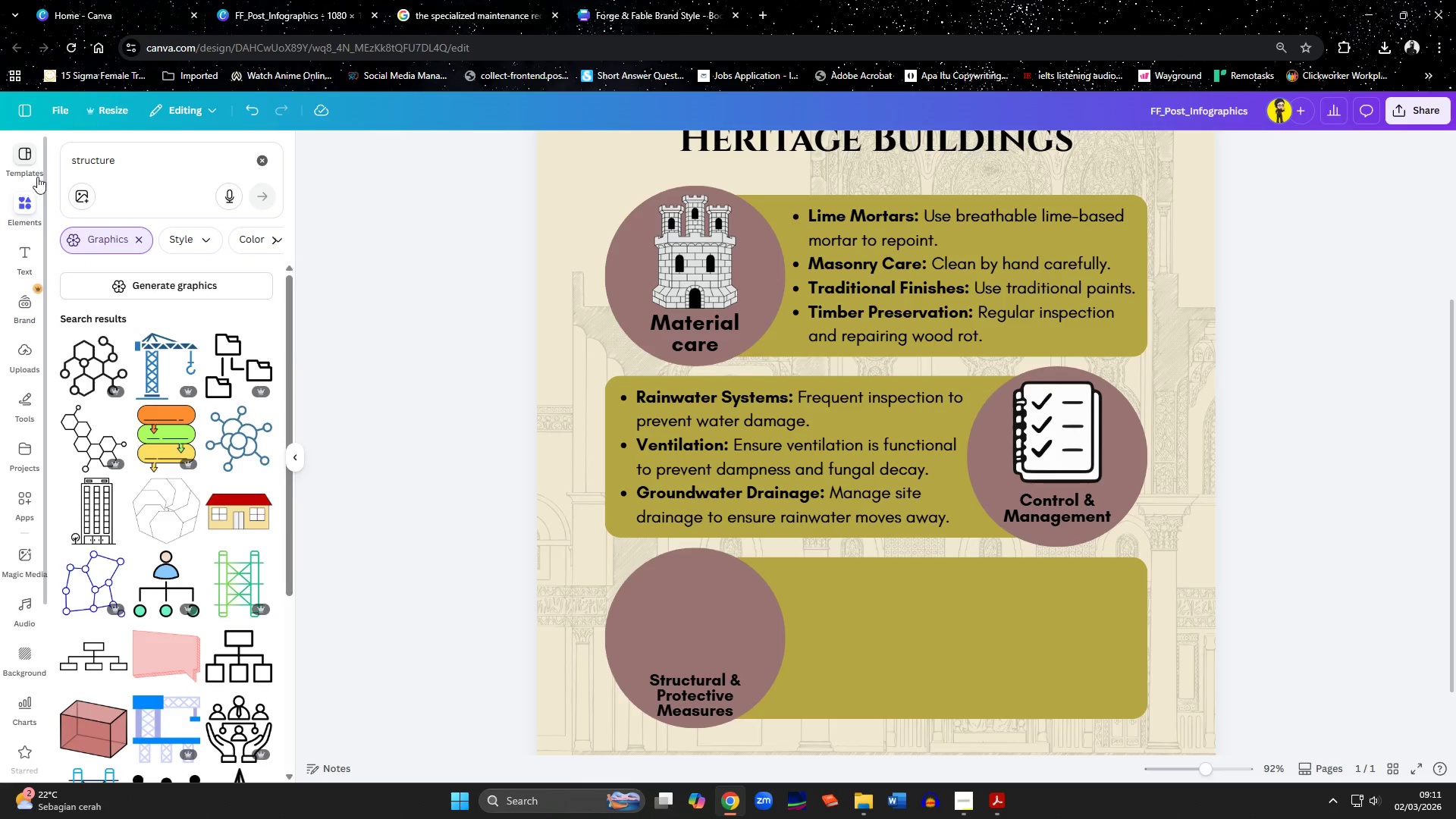 
left_click([133, 159])
 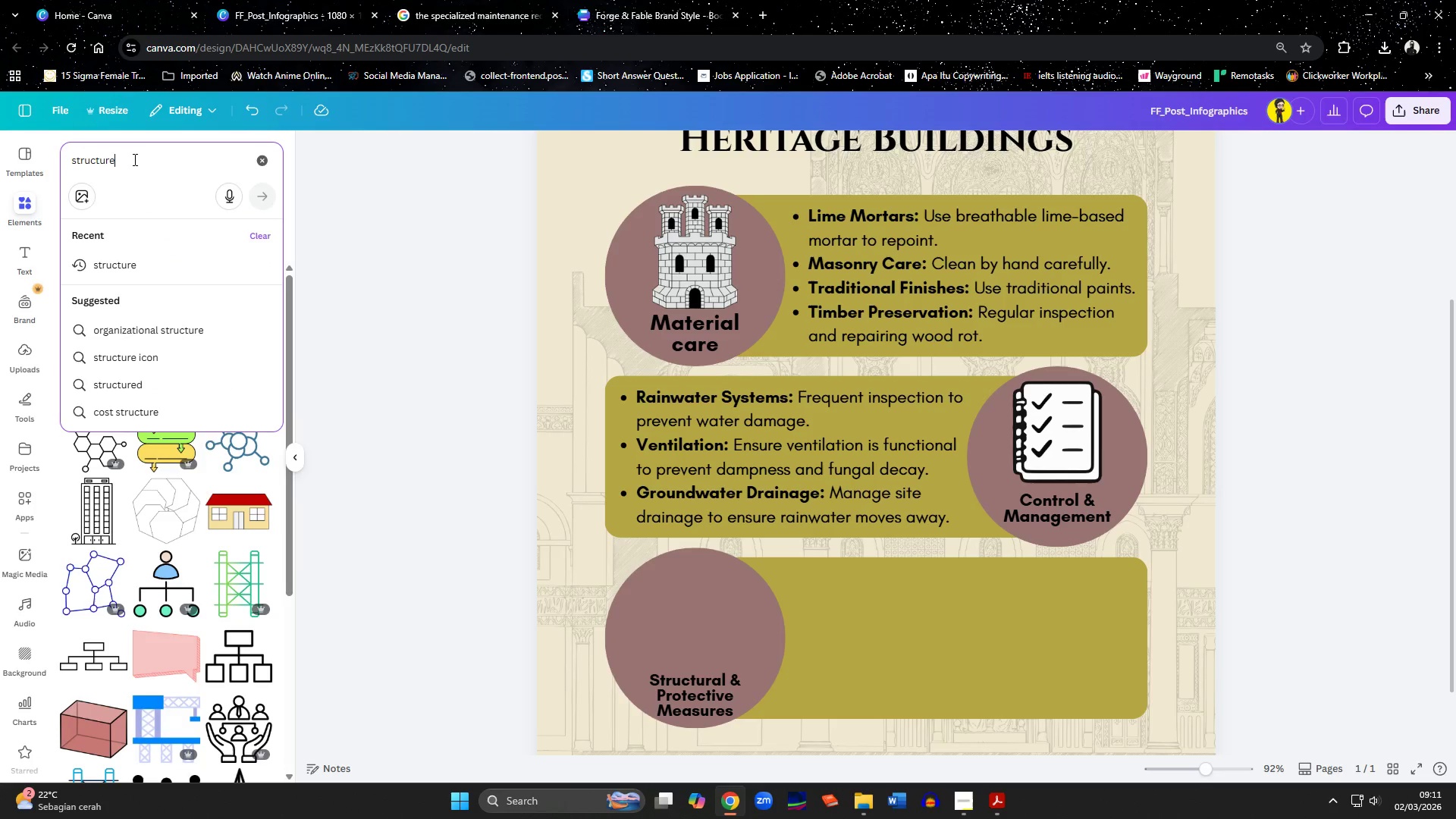 
type([Home]buildig)
key(Backspace)
type(ng )
 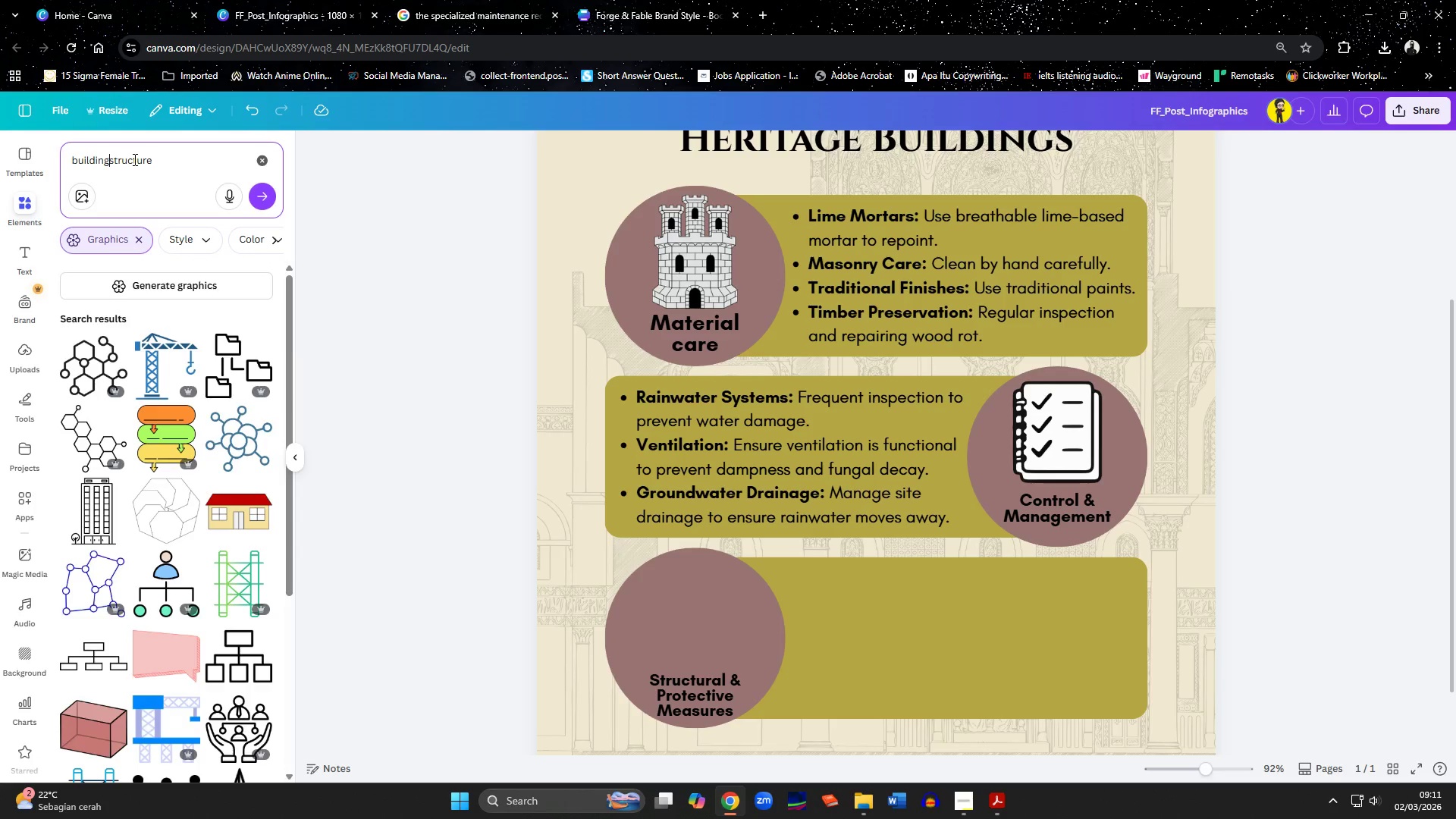 
key(Enter)
 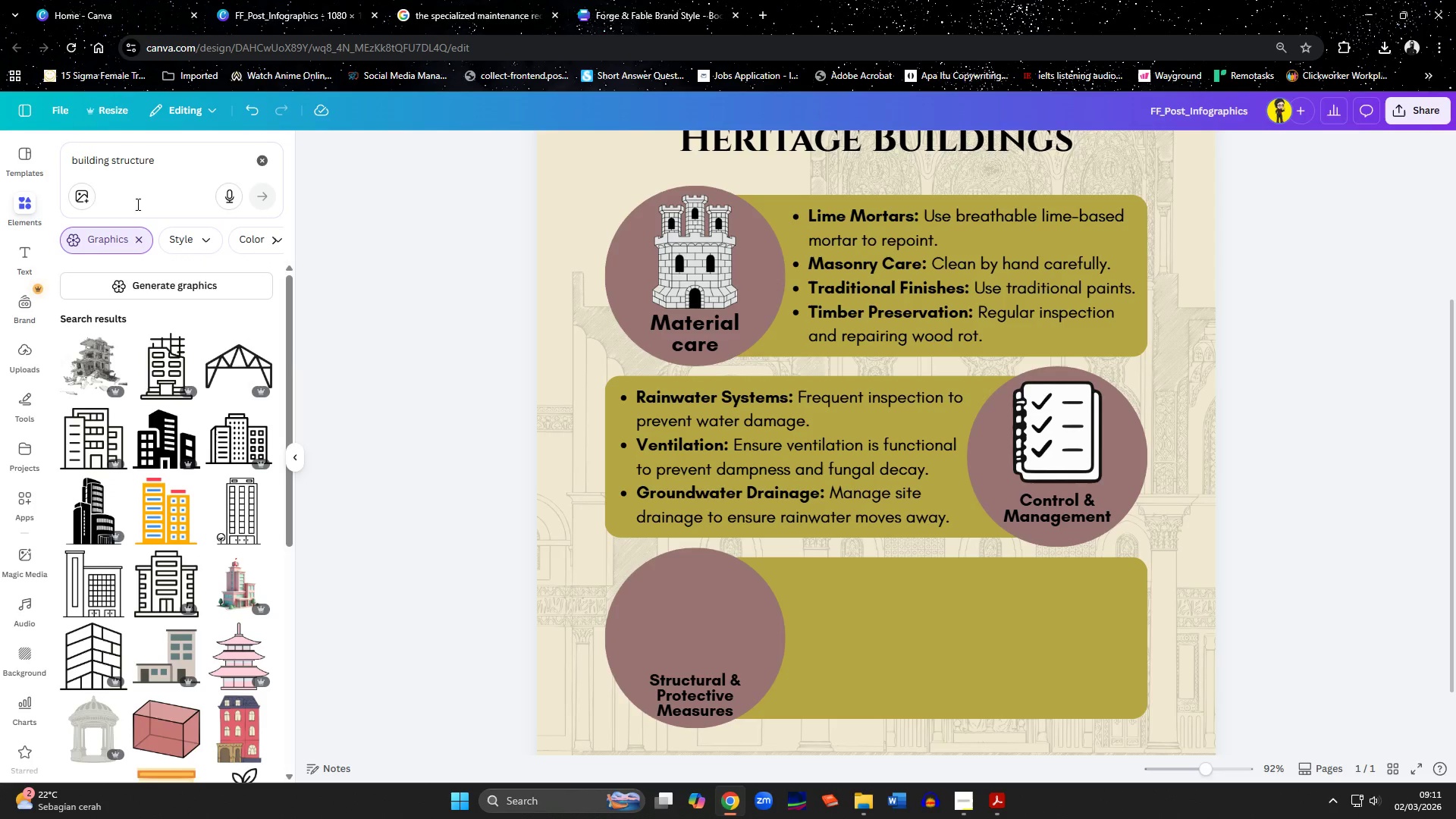 
scroll: coordinate [134, 438], scroll_direction: down, amount: 6.0
 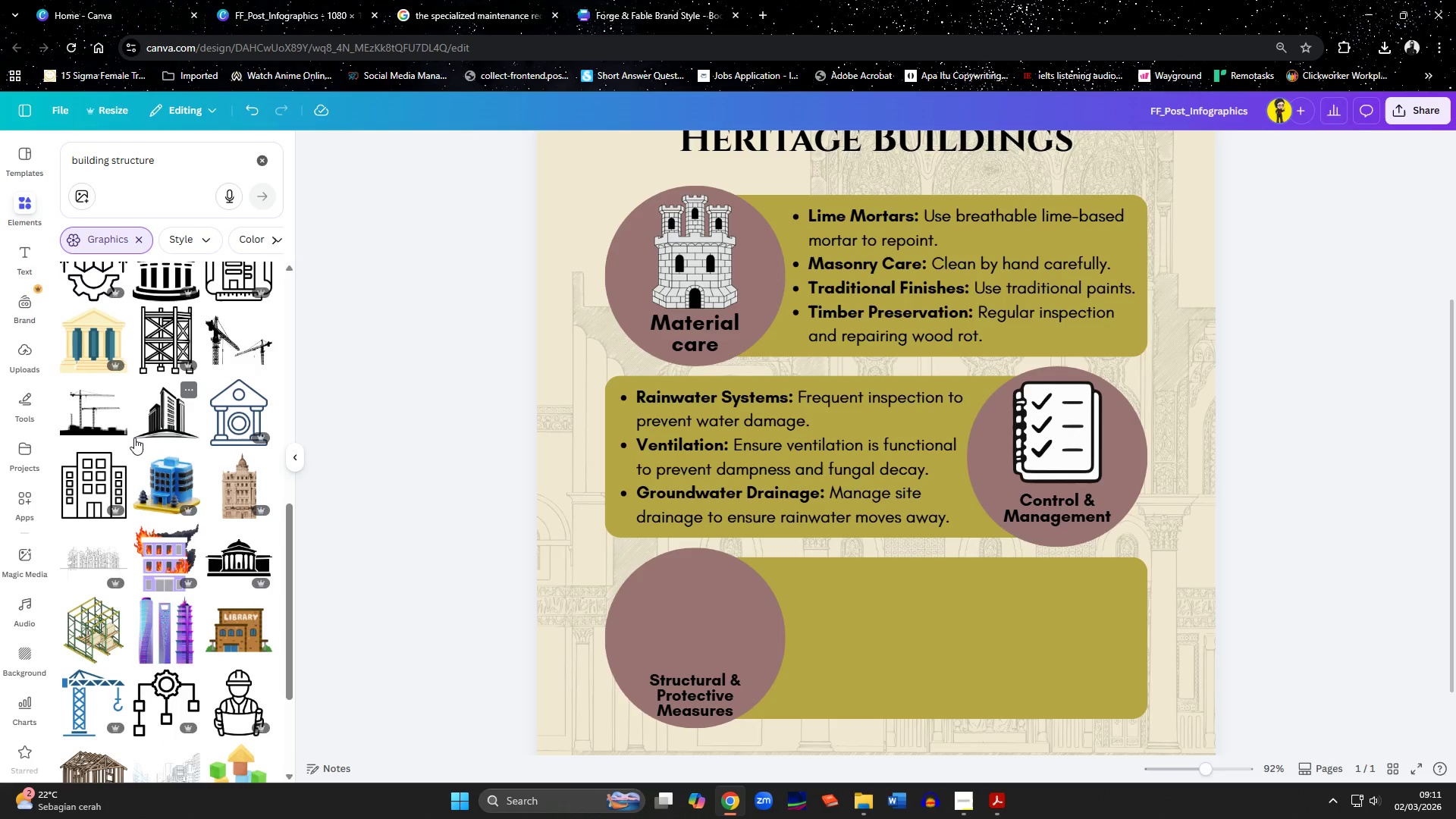 
scroll: coordinate [134, 438], scroll_direction: down, amount: 3.0
 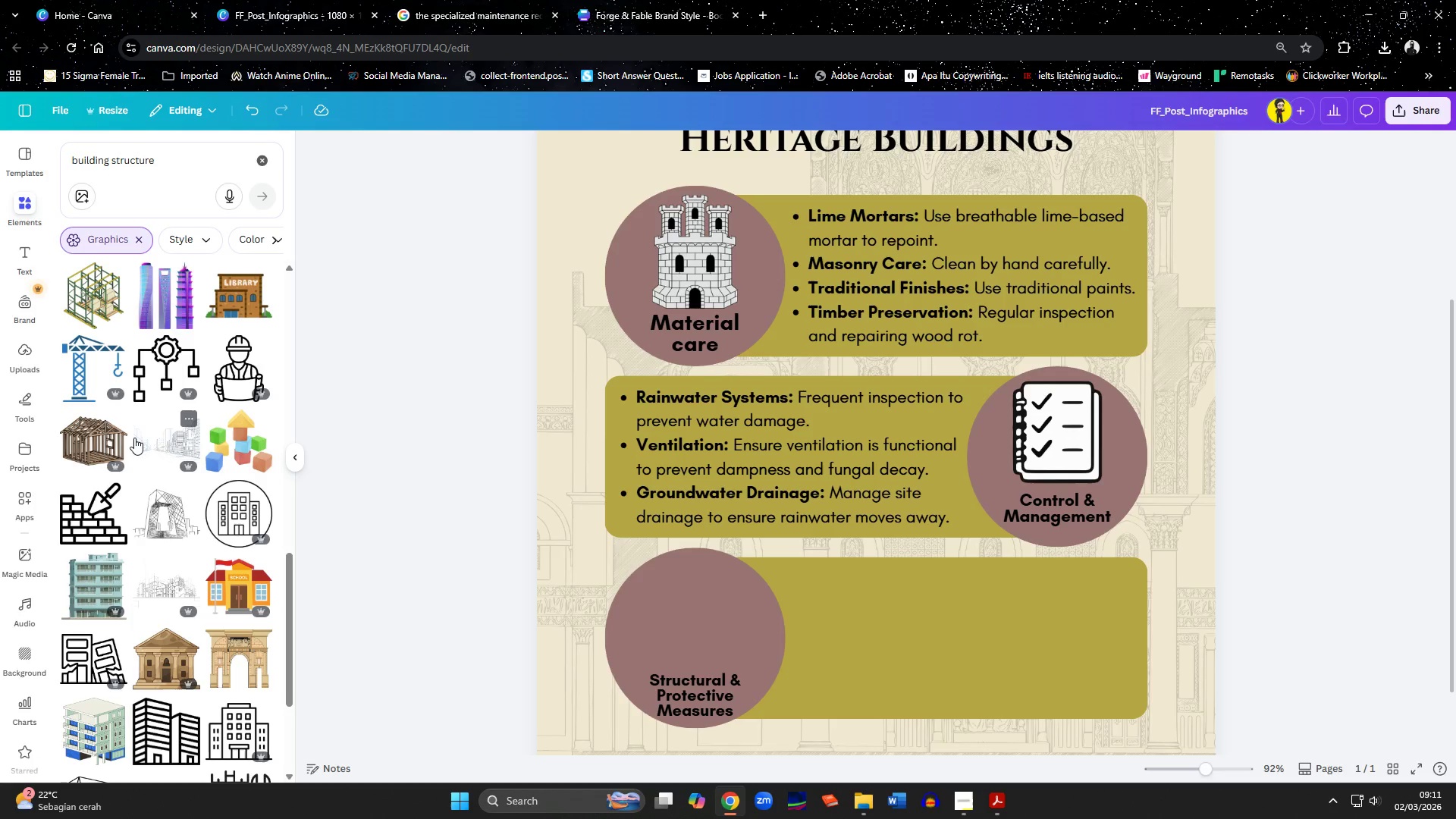 
mouse_move([235, 656])
 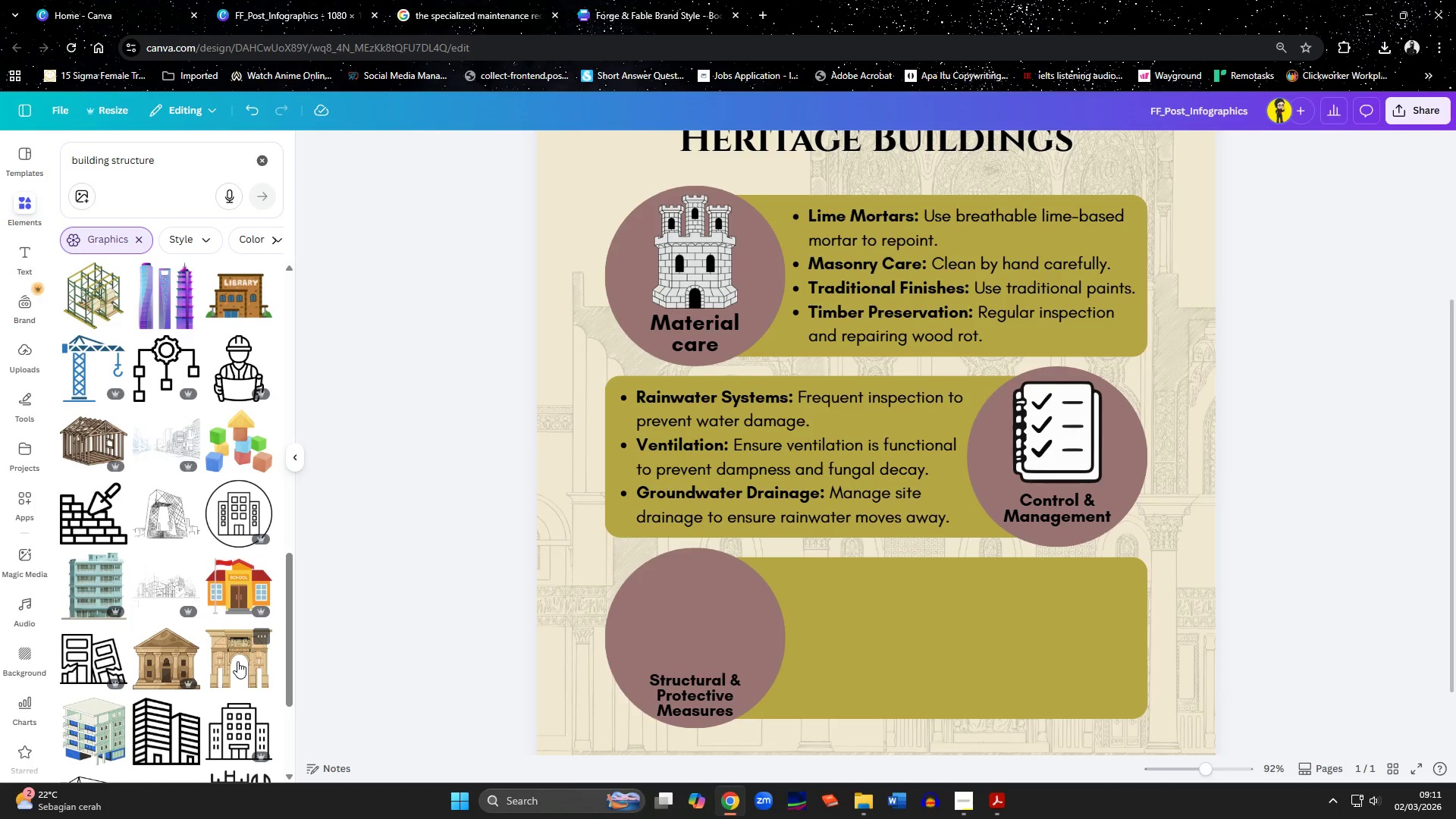 
scroll: coordinate [237, 661], scroll_direction: down, amount: 3.0
 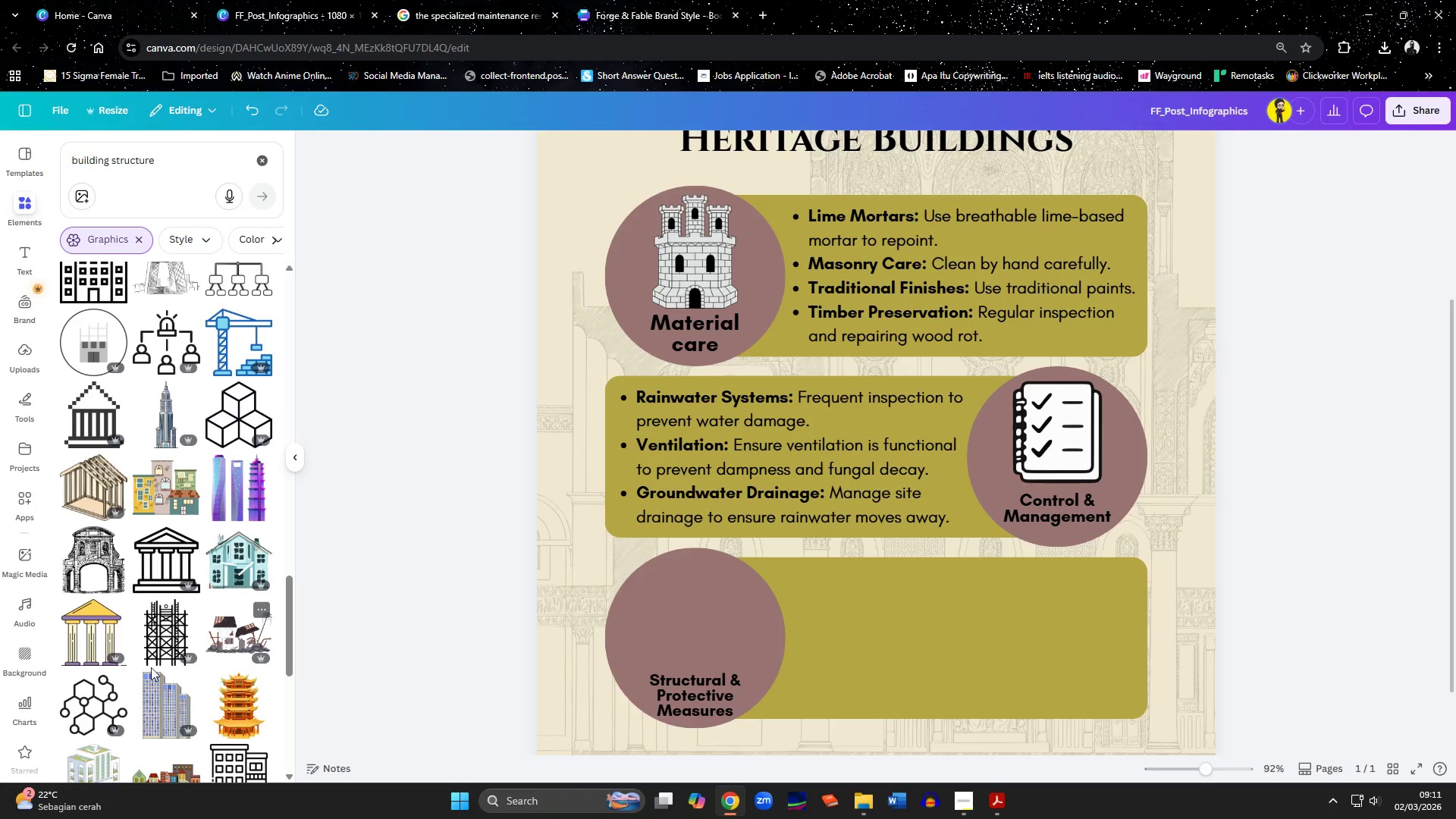 
left_click([71, 580])
 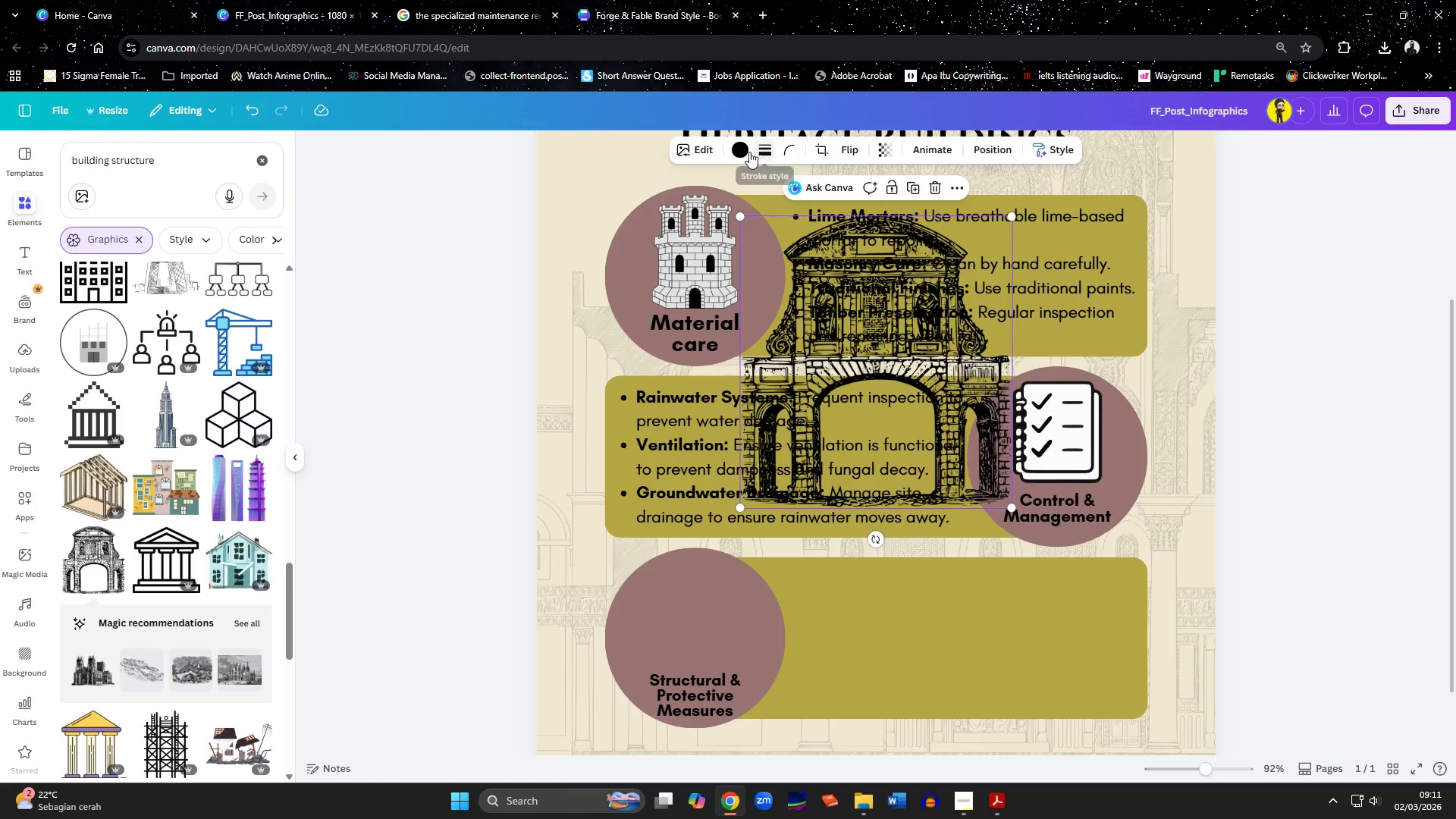 
left_click([746, 152])
 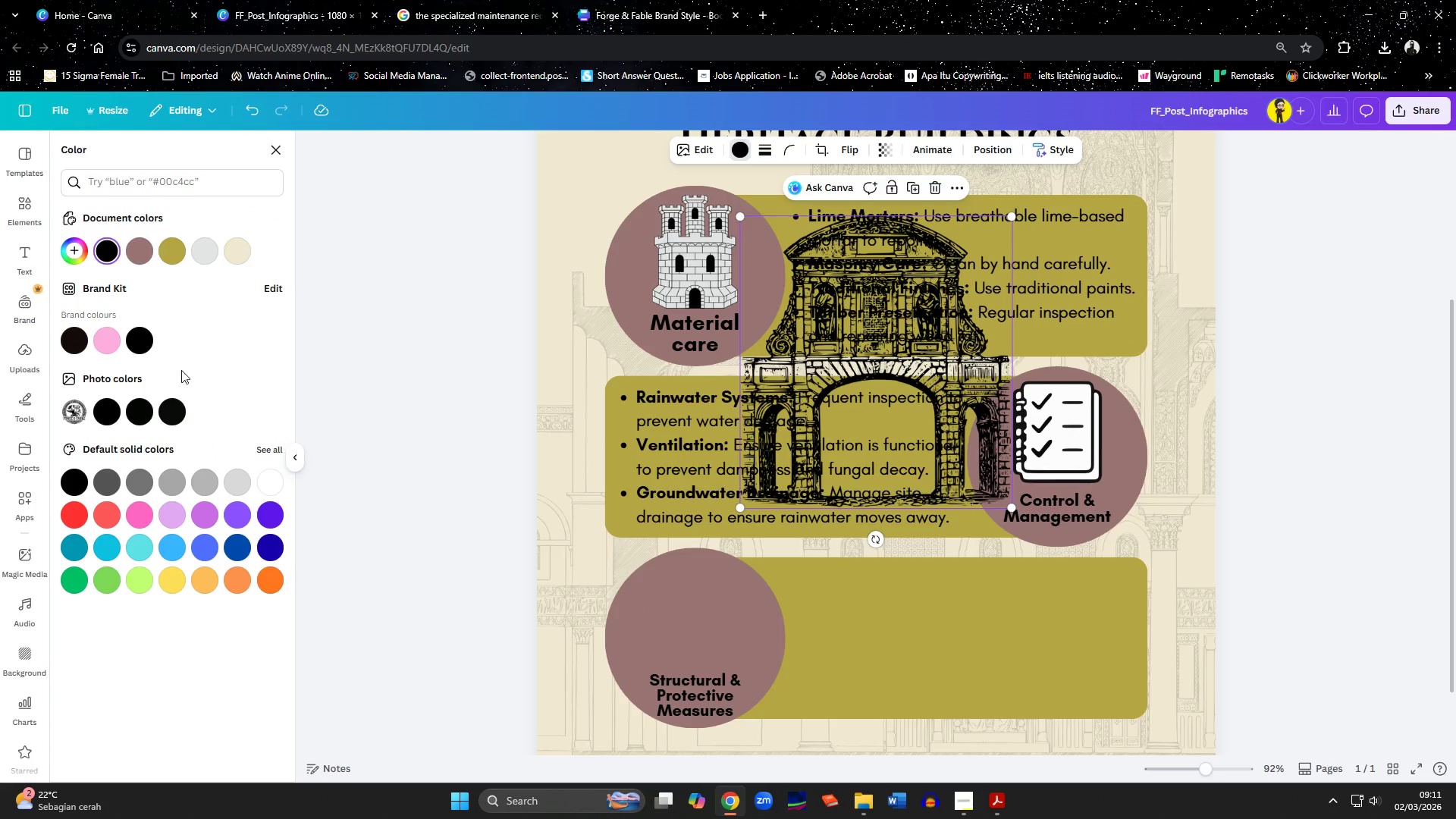 
left_click([268, 480])
 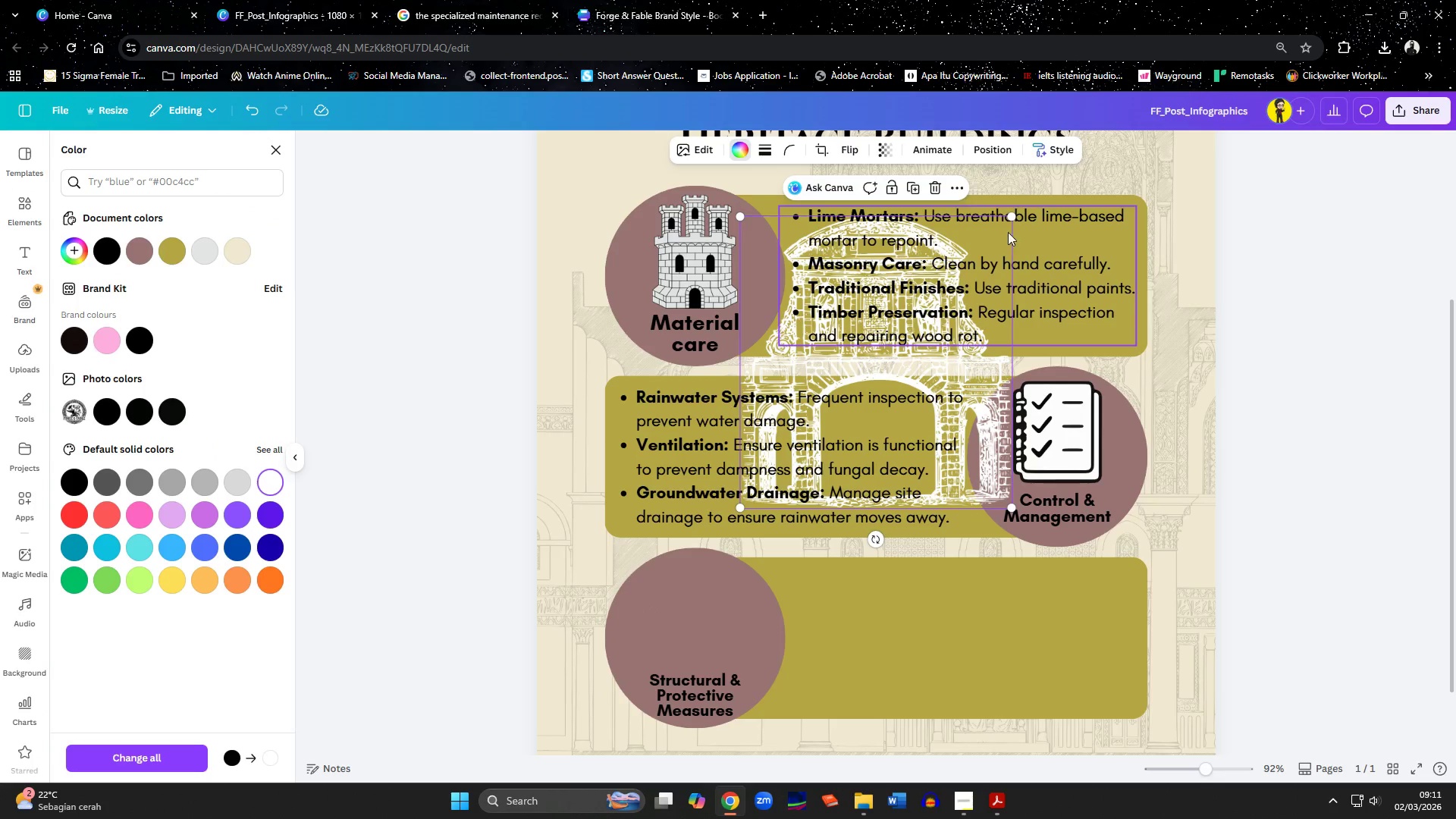 
left_click_drag(start_coordinate=[1013, 218], to_coordinate=[897, 363])
 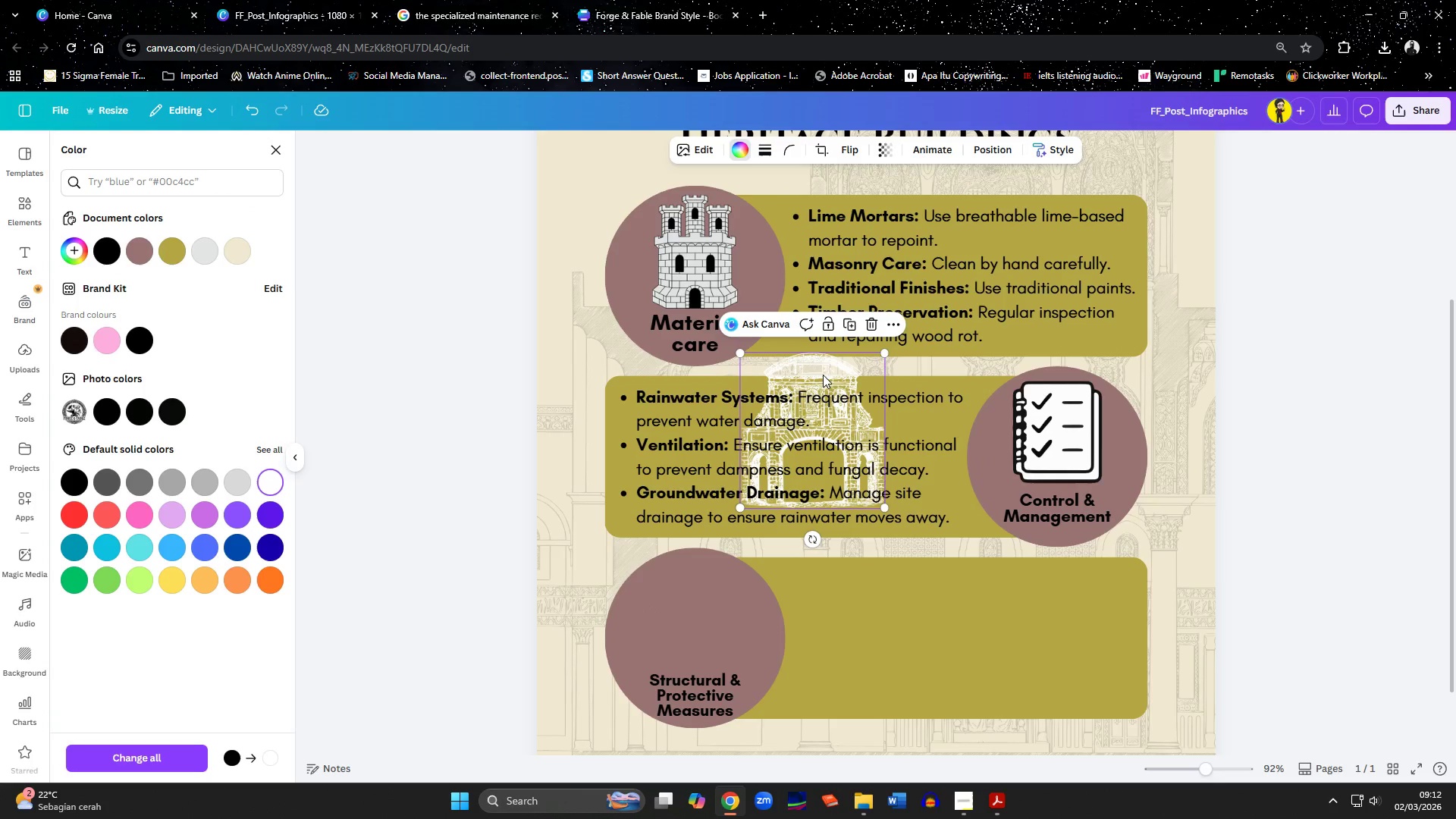 
left_click_drag(start_coordinate=[822, 371], to_coordinate=[698, 541])
 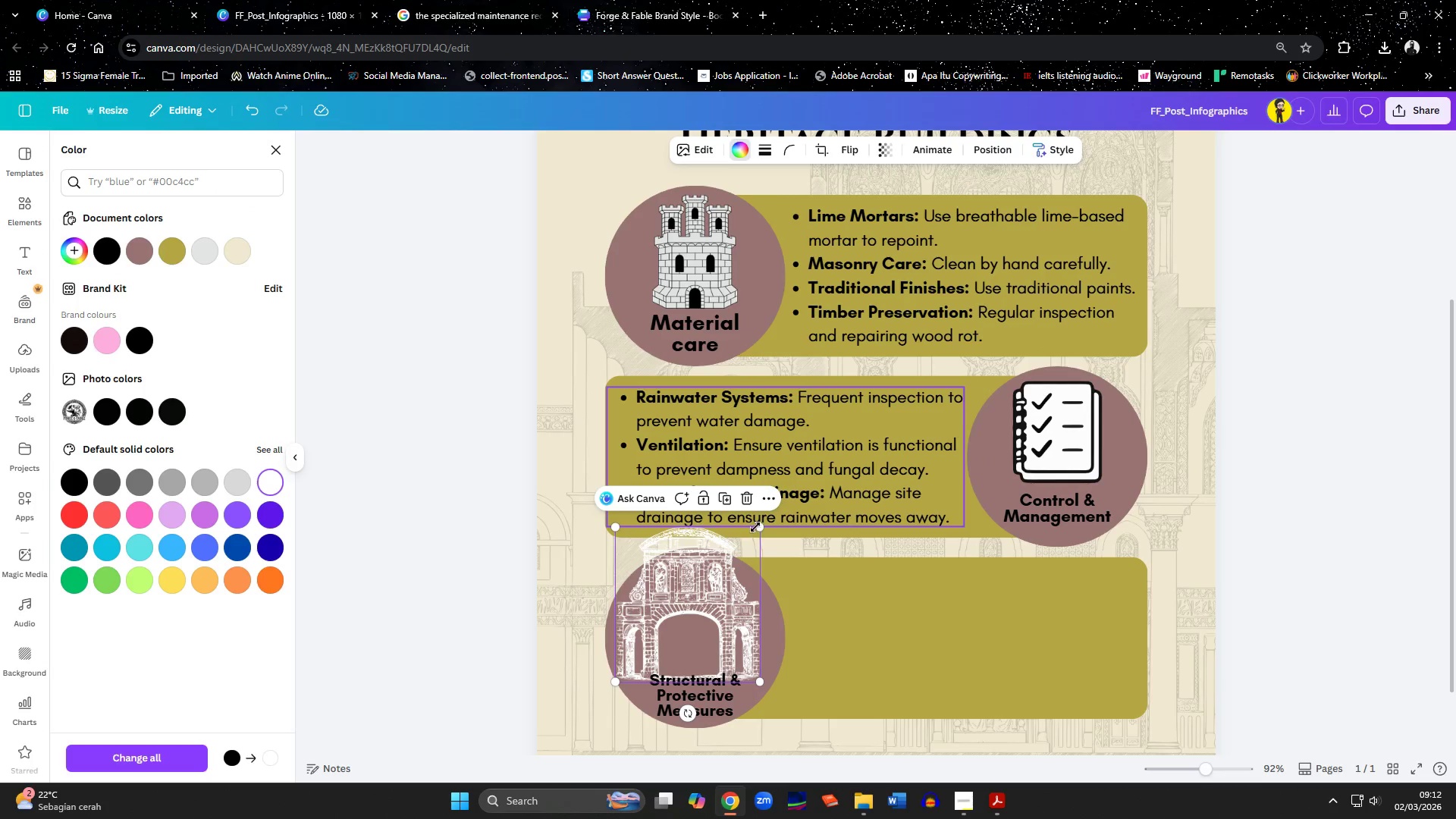 
left_click_drag(start_coordinate=[758, 527], to_coordinate=[725, 583])
 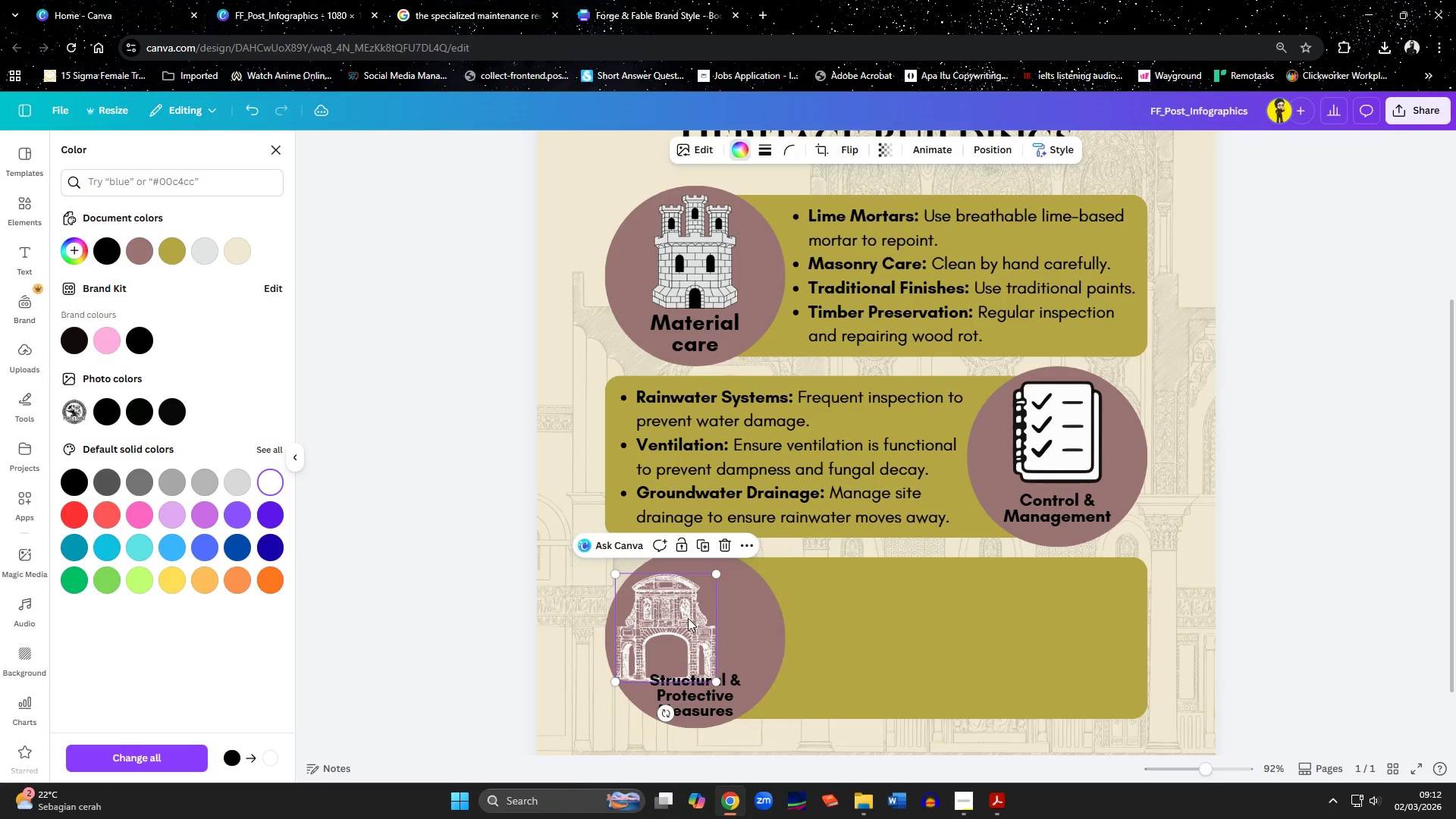 
left_click_drag(start_coordinate=[683, 621], to_coordinate=[710, 610])
 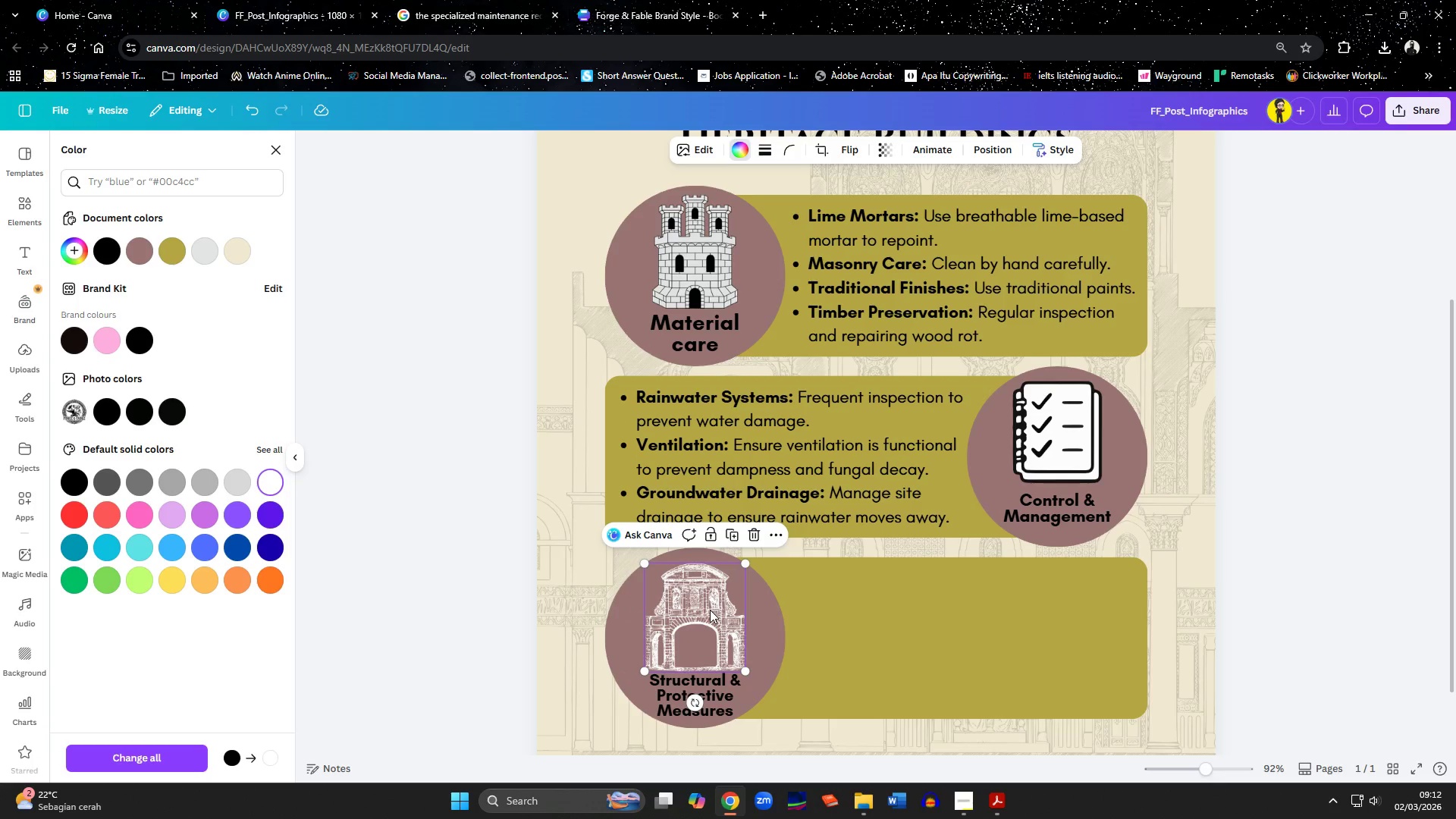 
key(ArrowUp)
 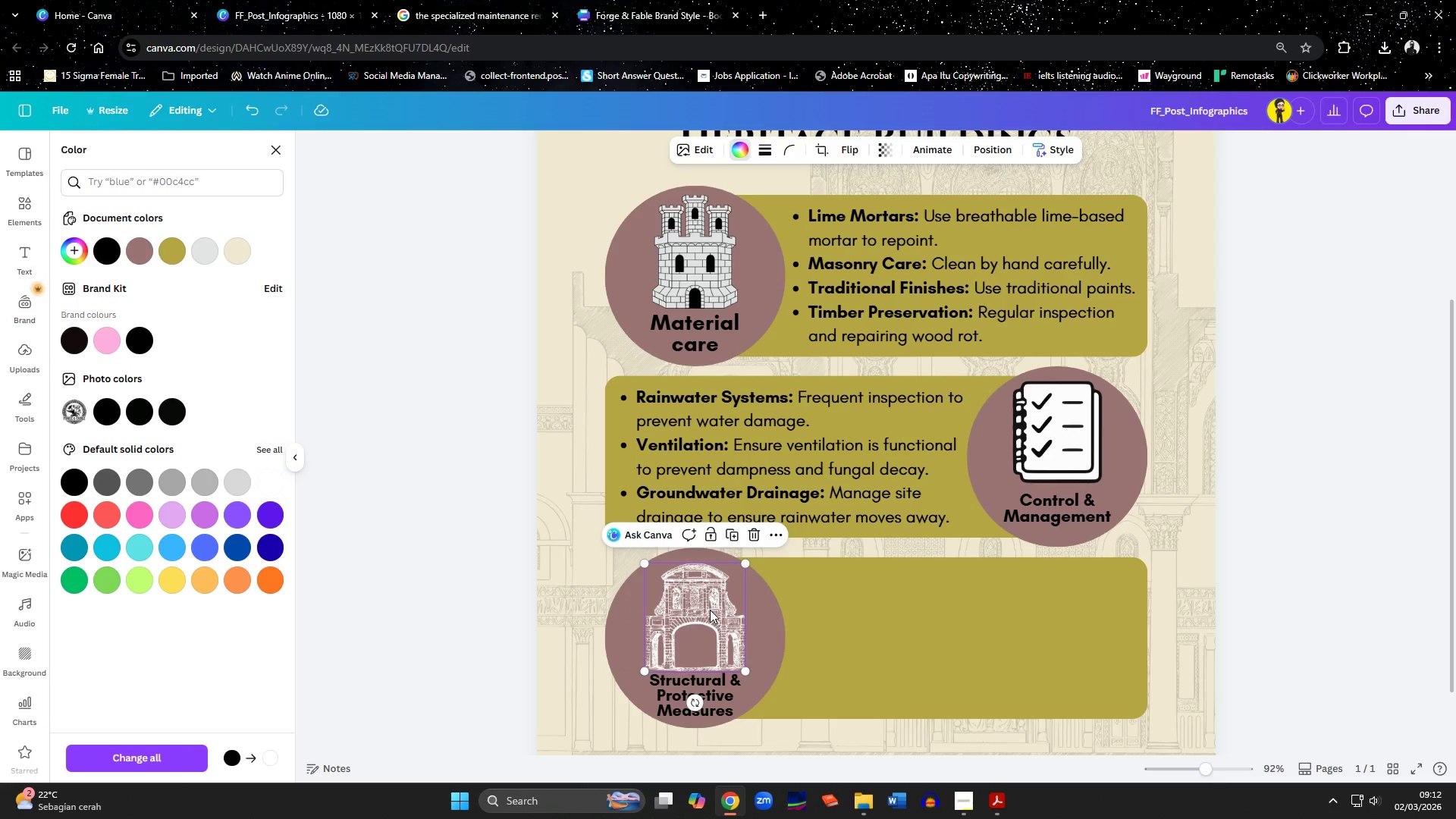 
key(ArrowUp)
 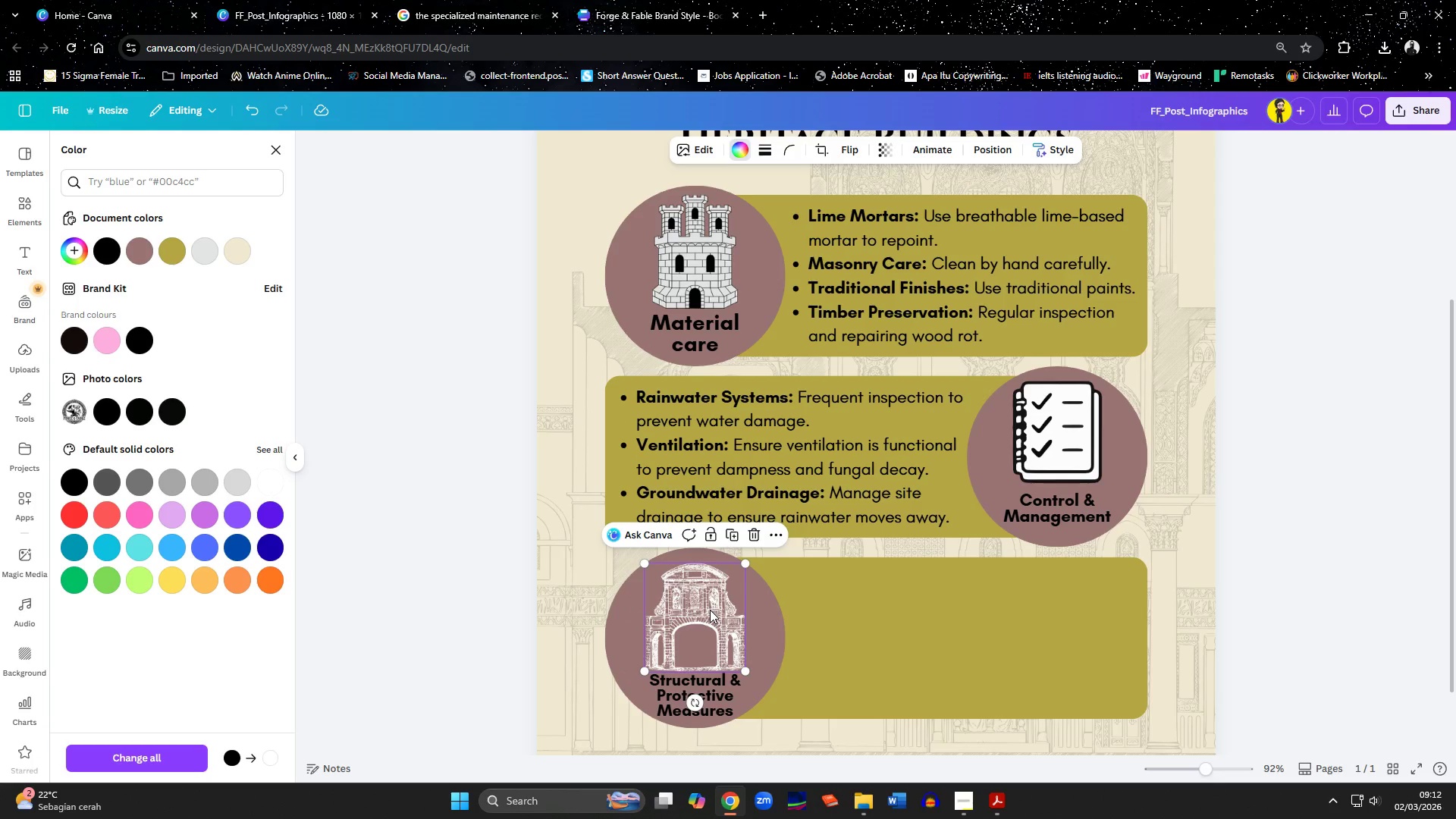 
key(ArrowUp)
 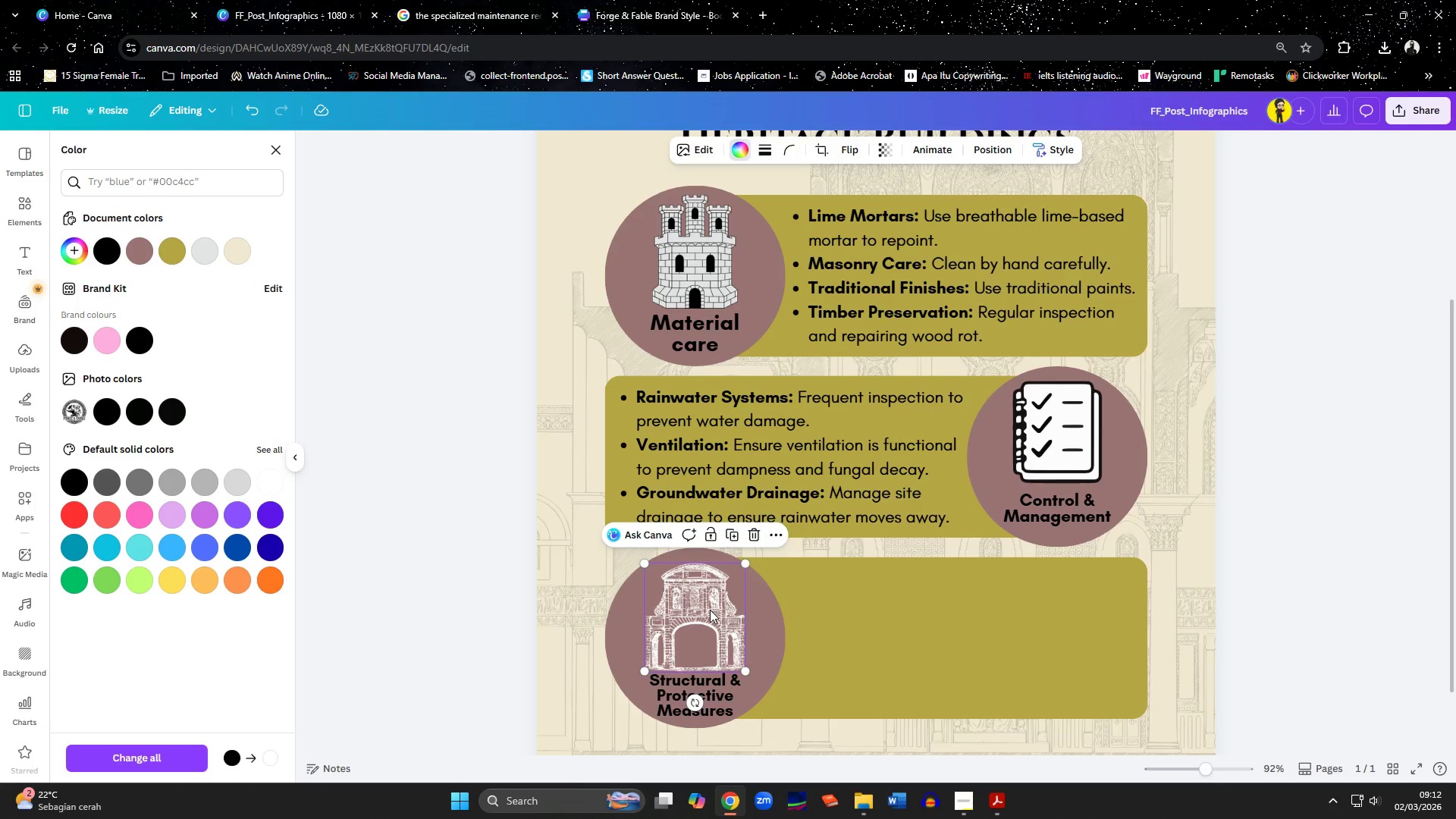 
key(ArrowUp)
 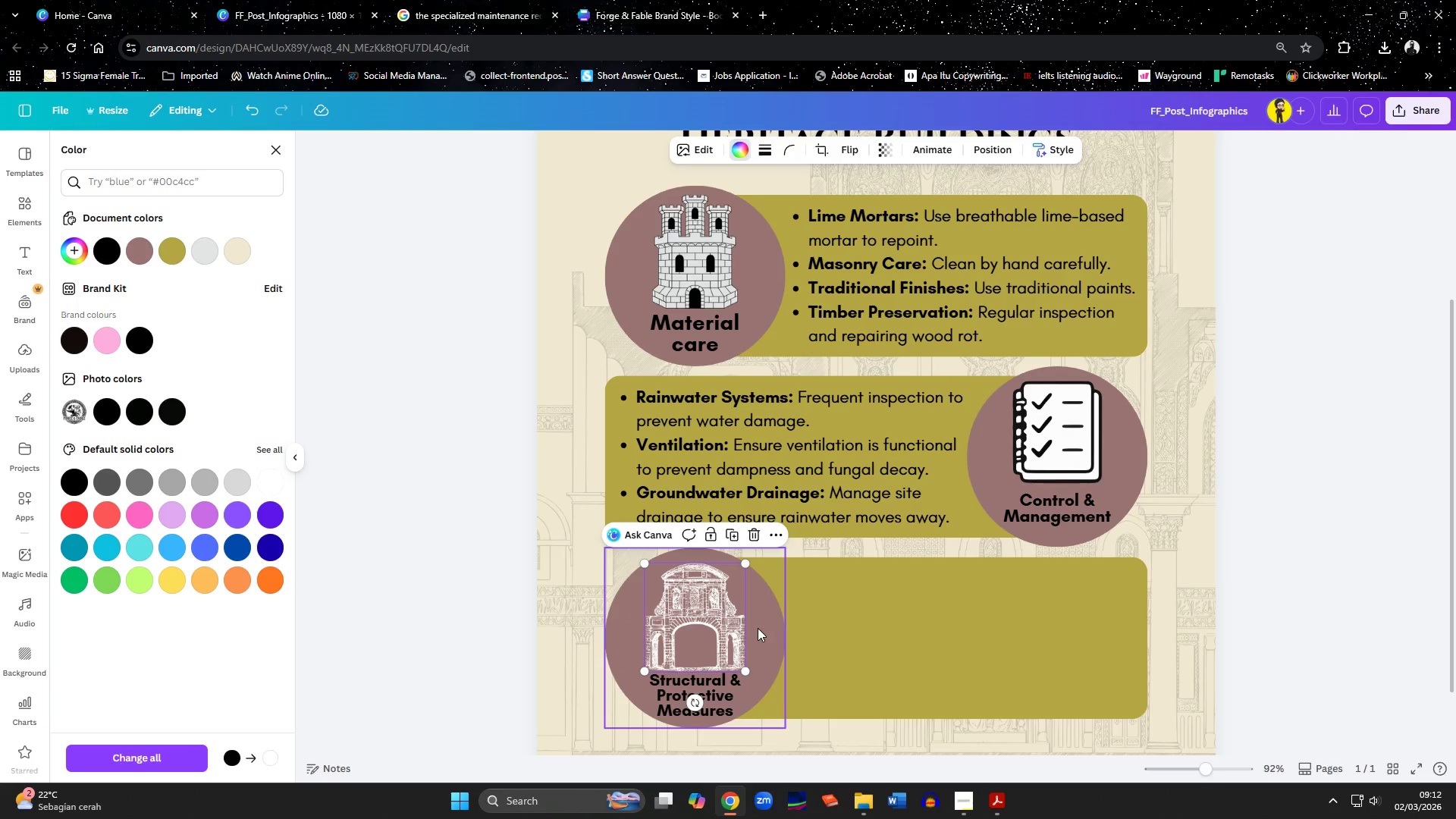 
double_click([714, 621])
 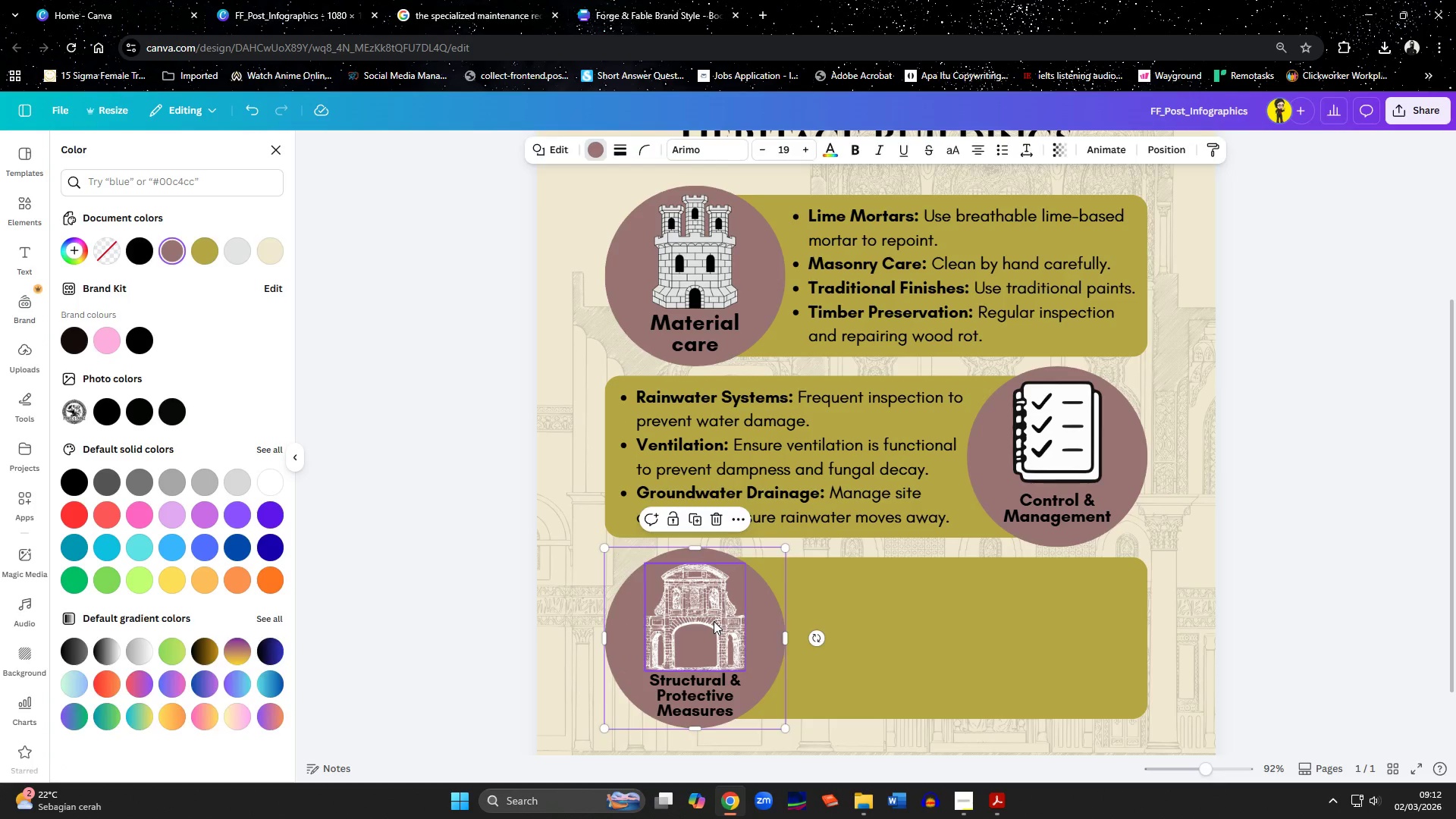 
key(ArrowUp)
 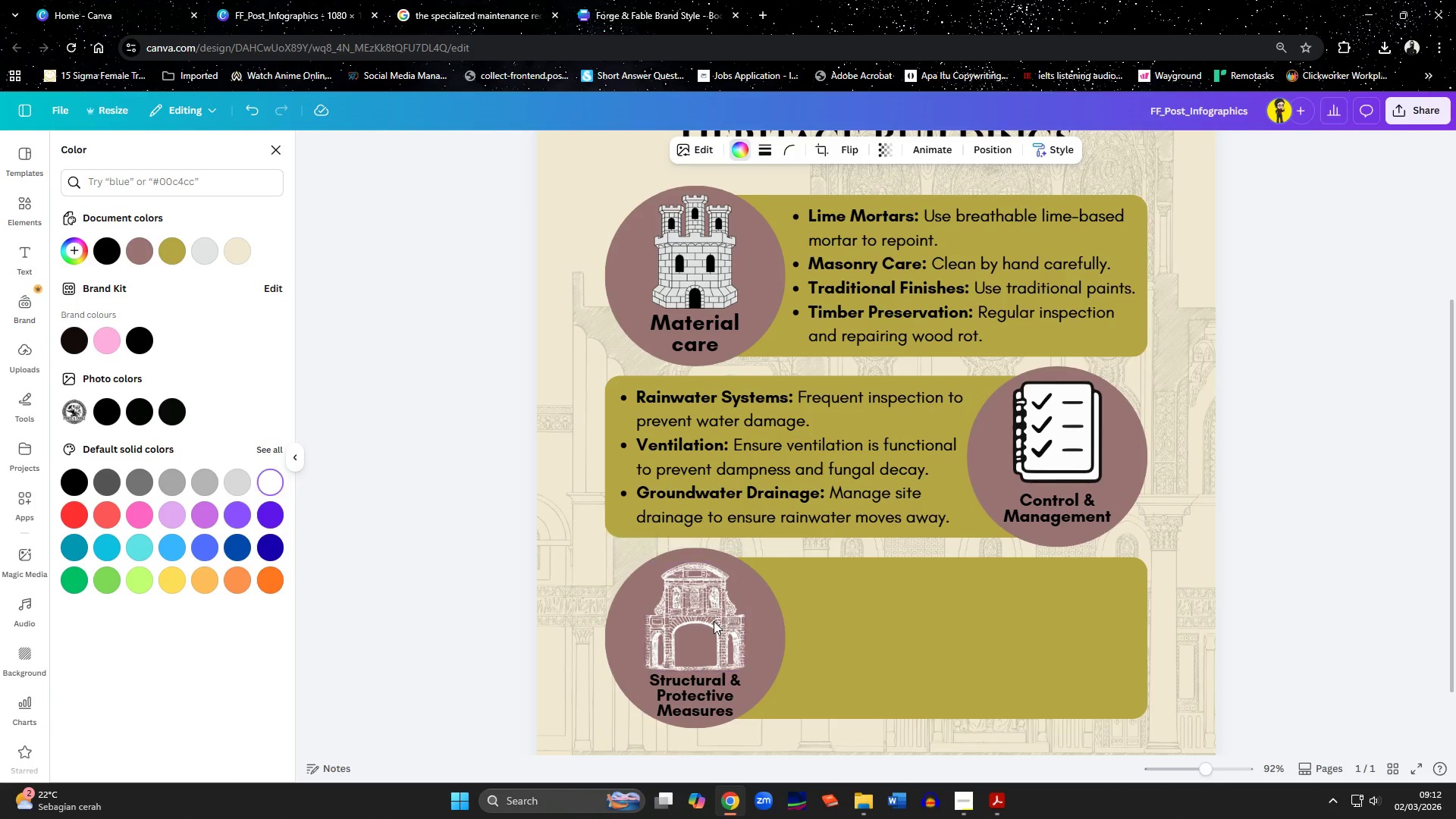 
key(ArrowUp)
 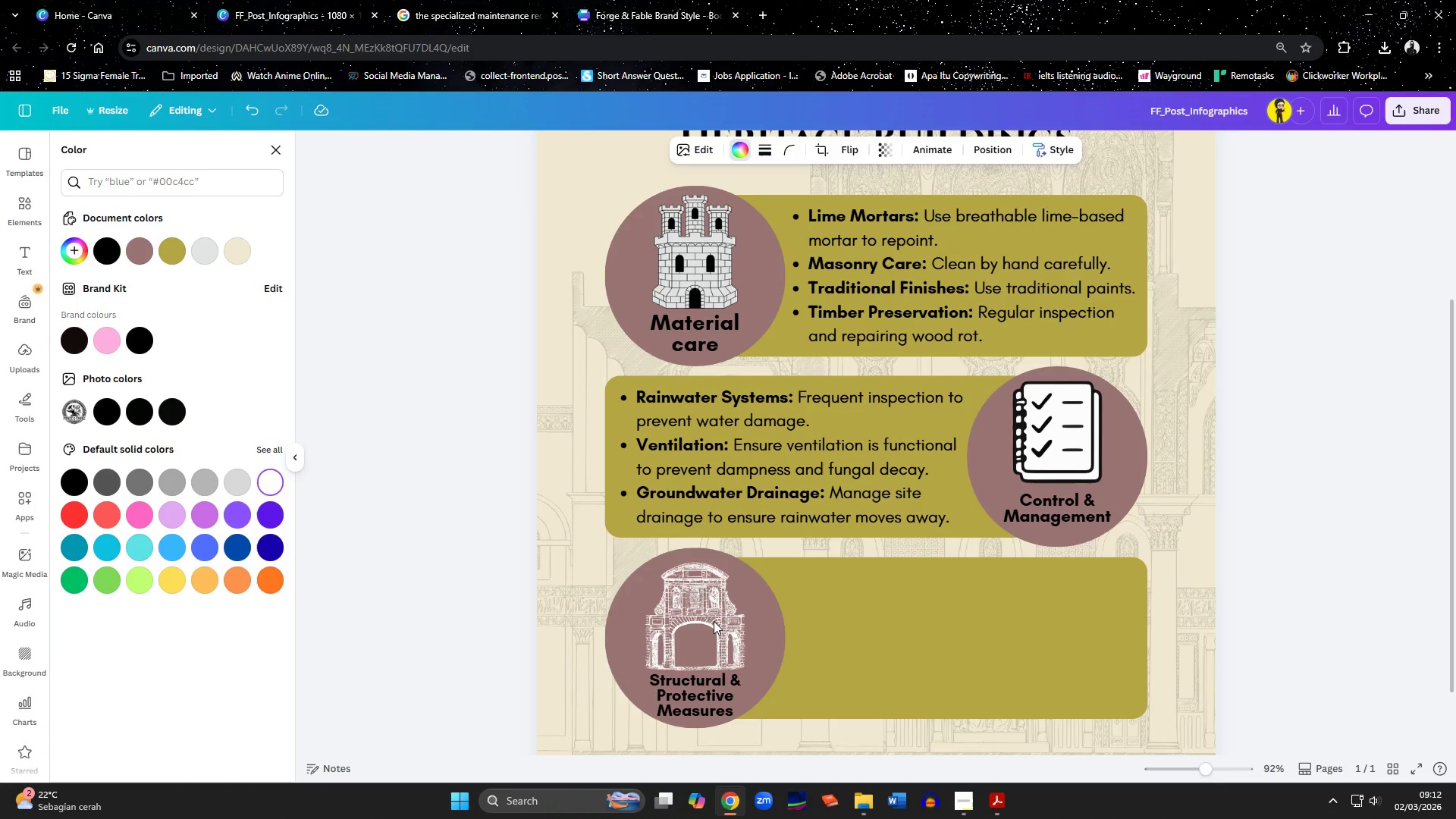 
key(ArrowUp)
 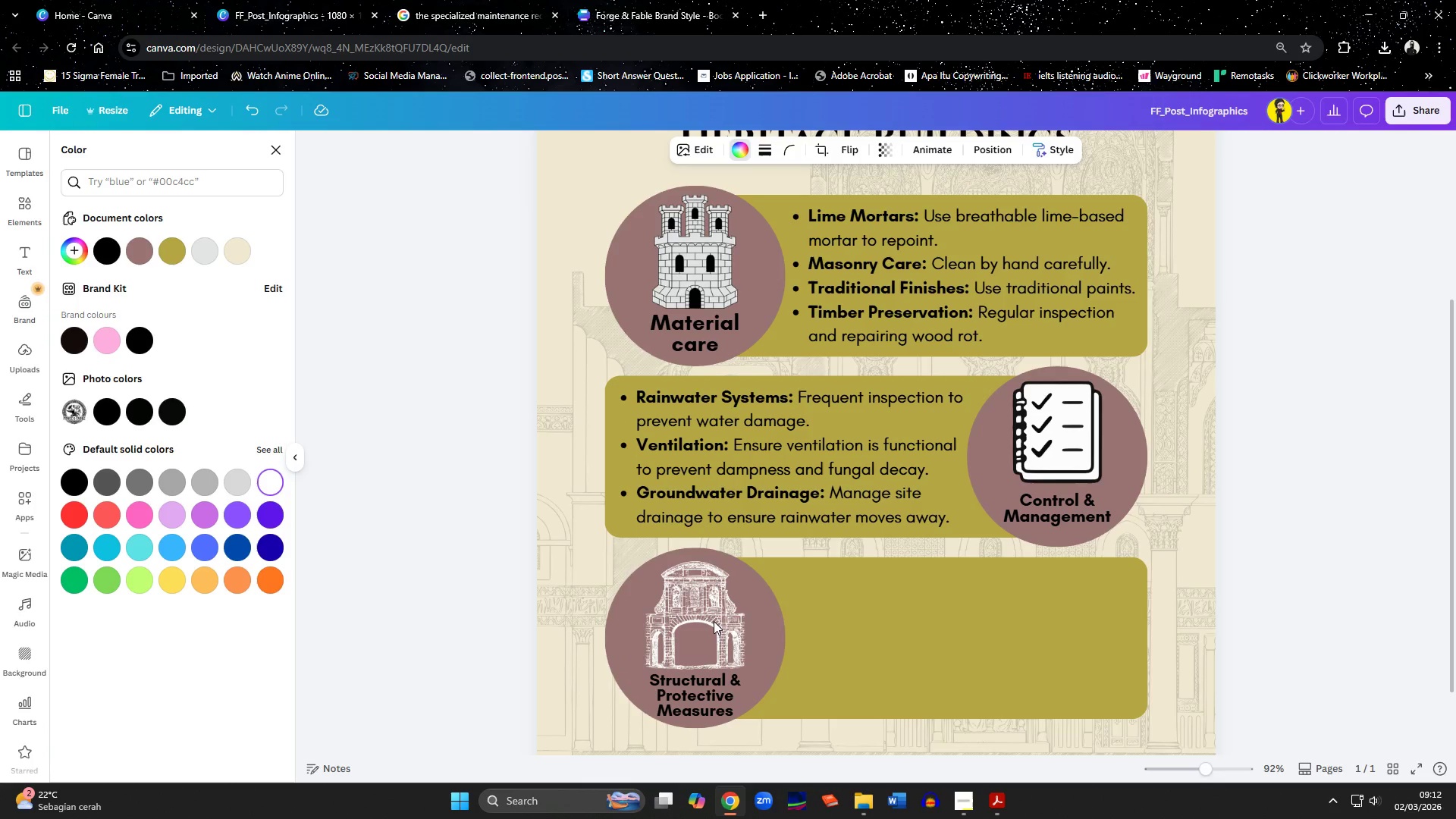 
key(ArrowUp)
 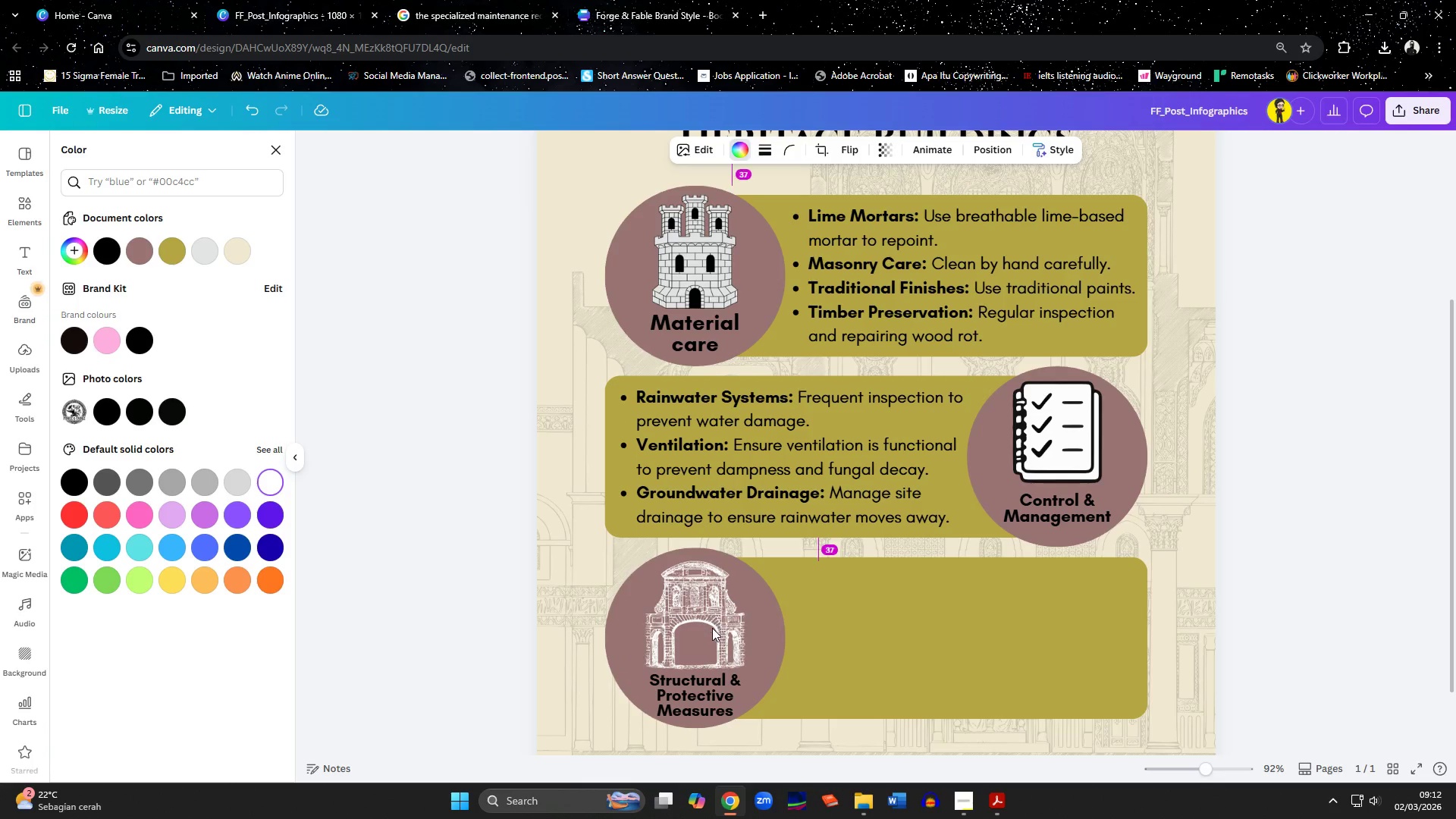 
key(ArrowUp)
 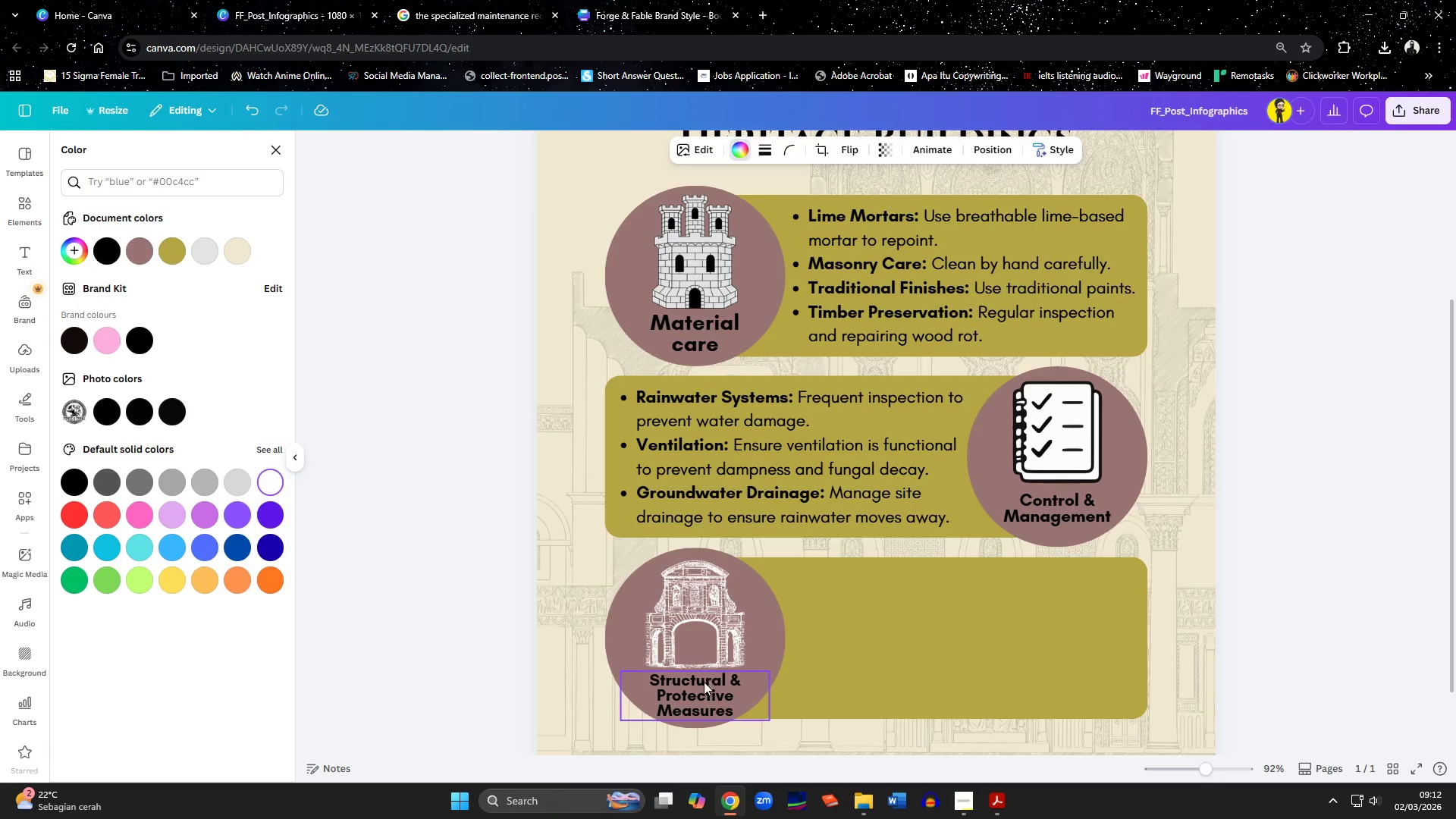 
left_click([704, 689])
 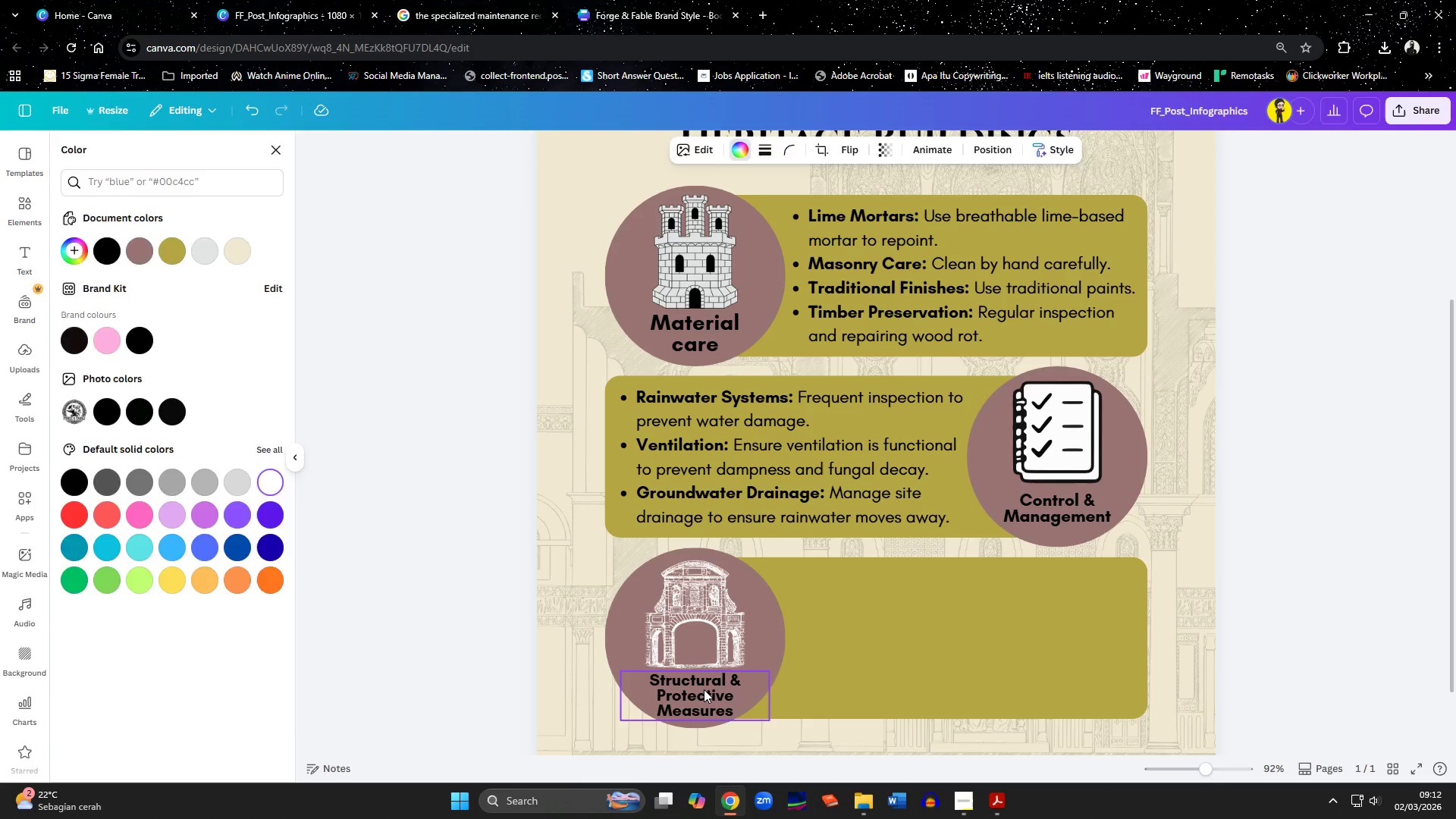 
key(ArrowUp)
 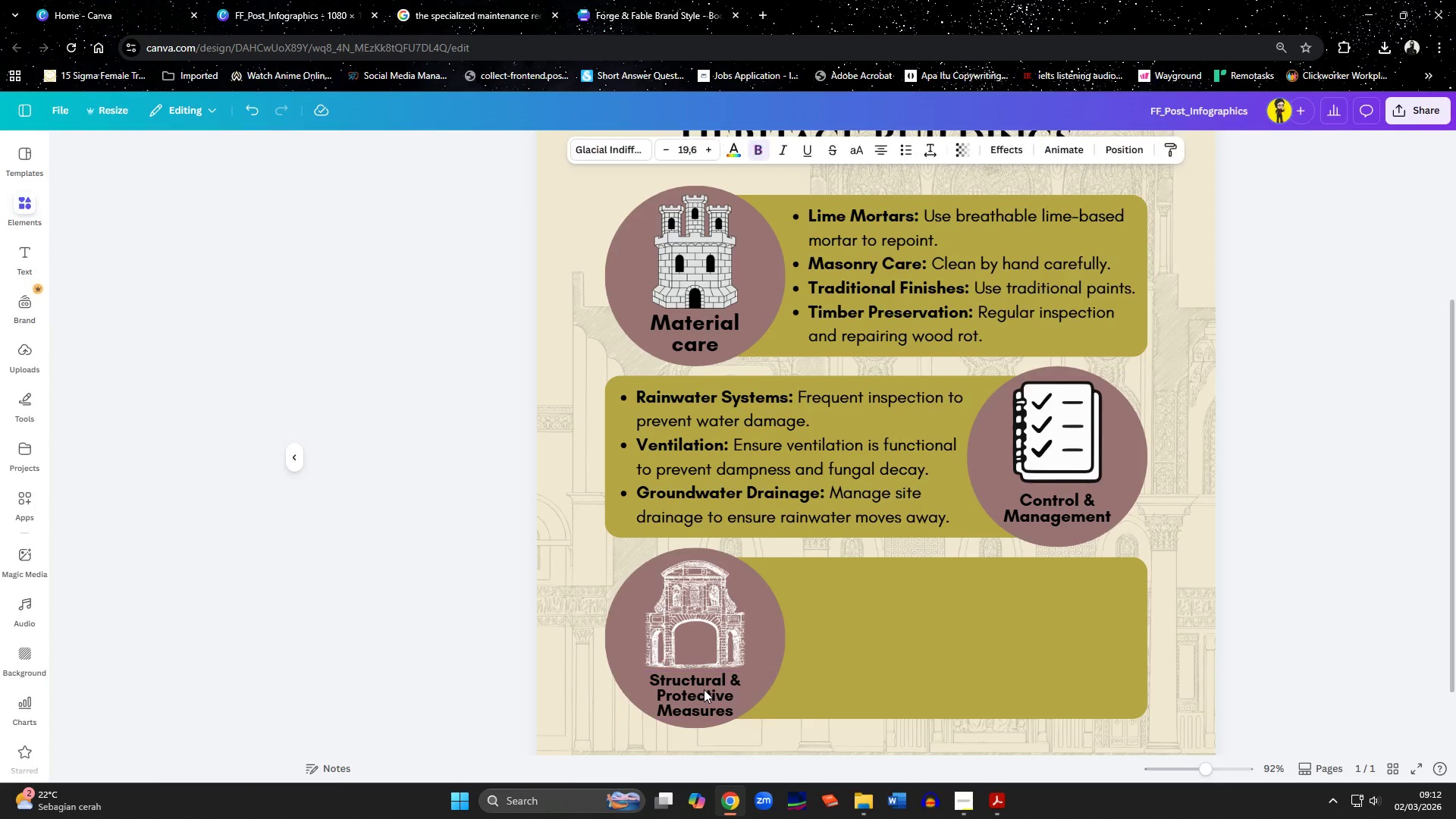 
key(ArrowUp)
 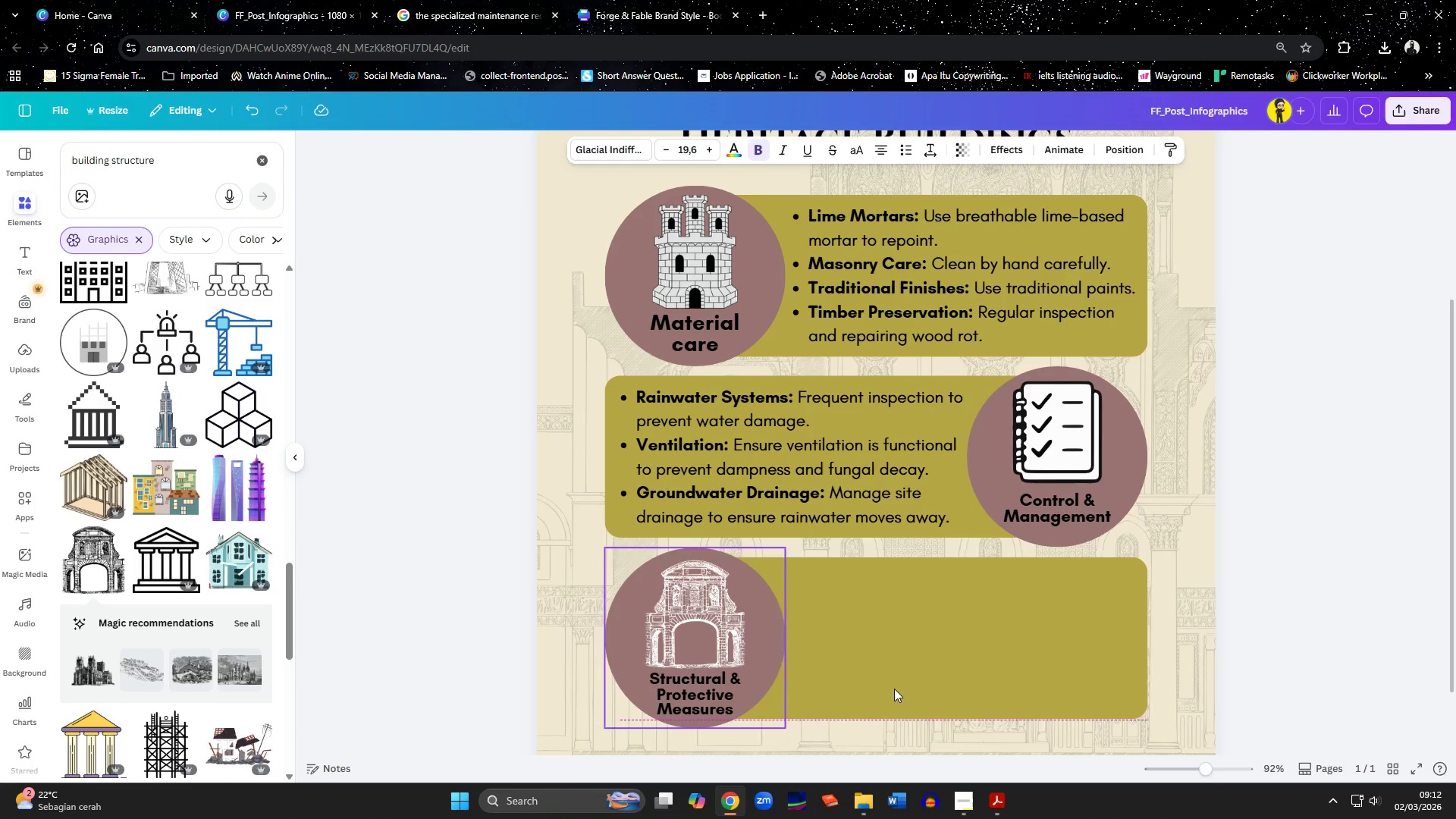 
left_click([1090, 667])
 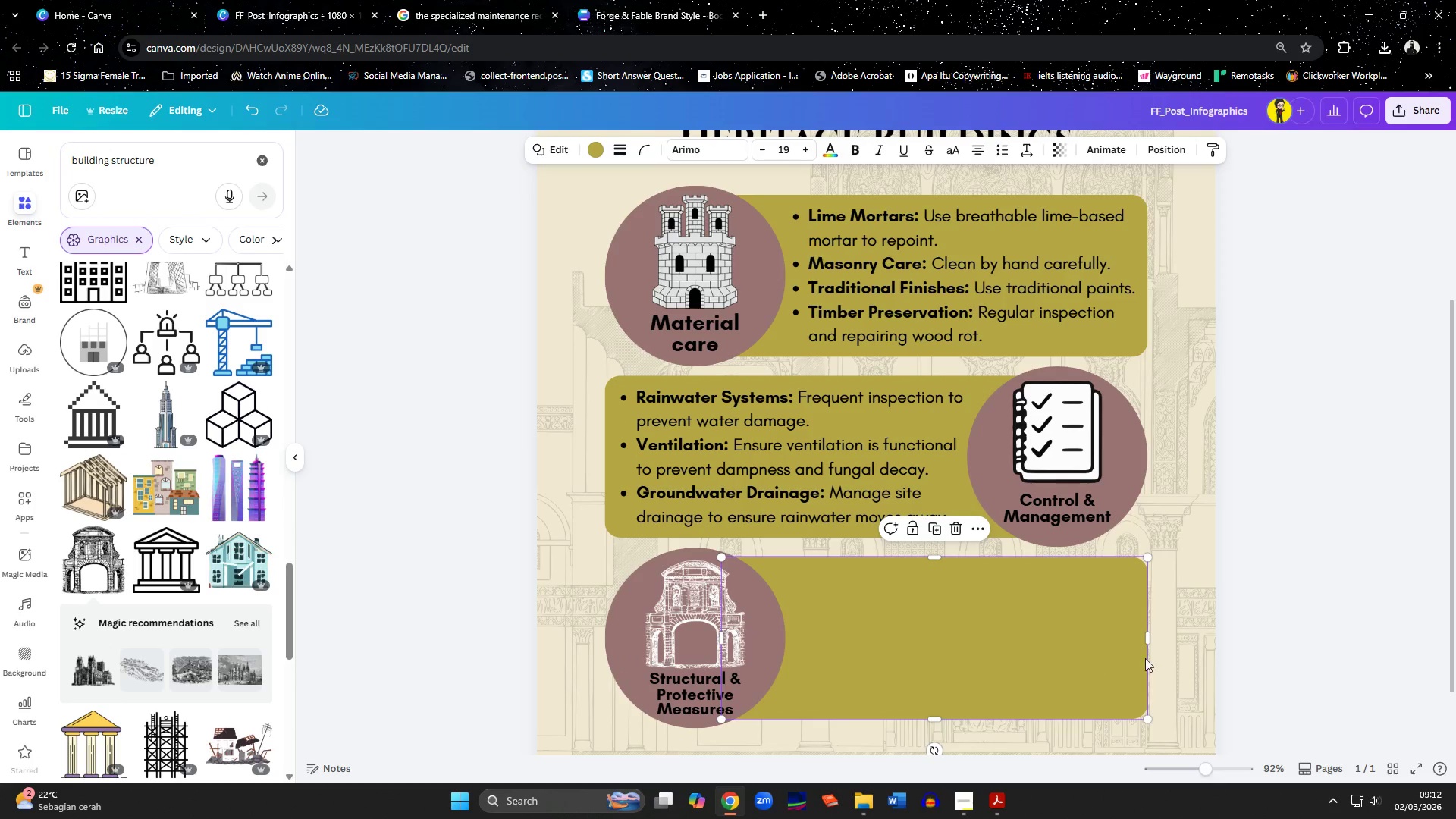 
left_click([1213, 654])
 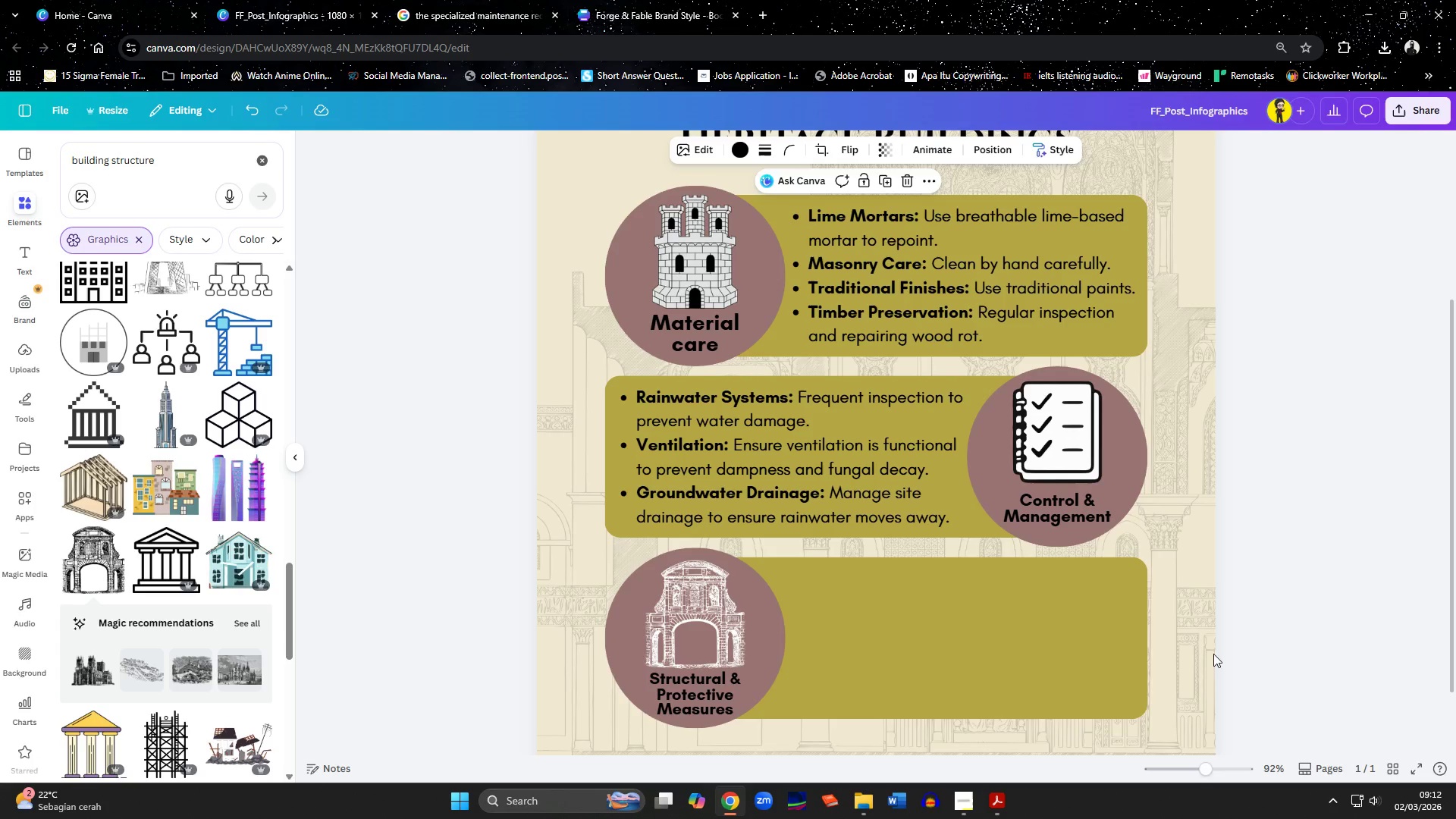 
left_click([706, 626])
 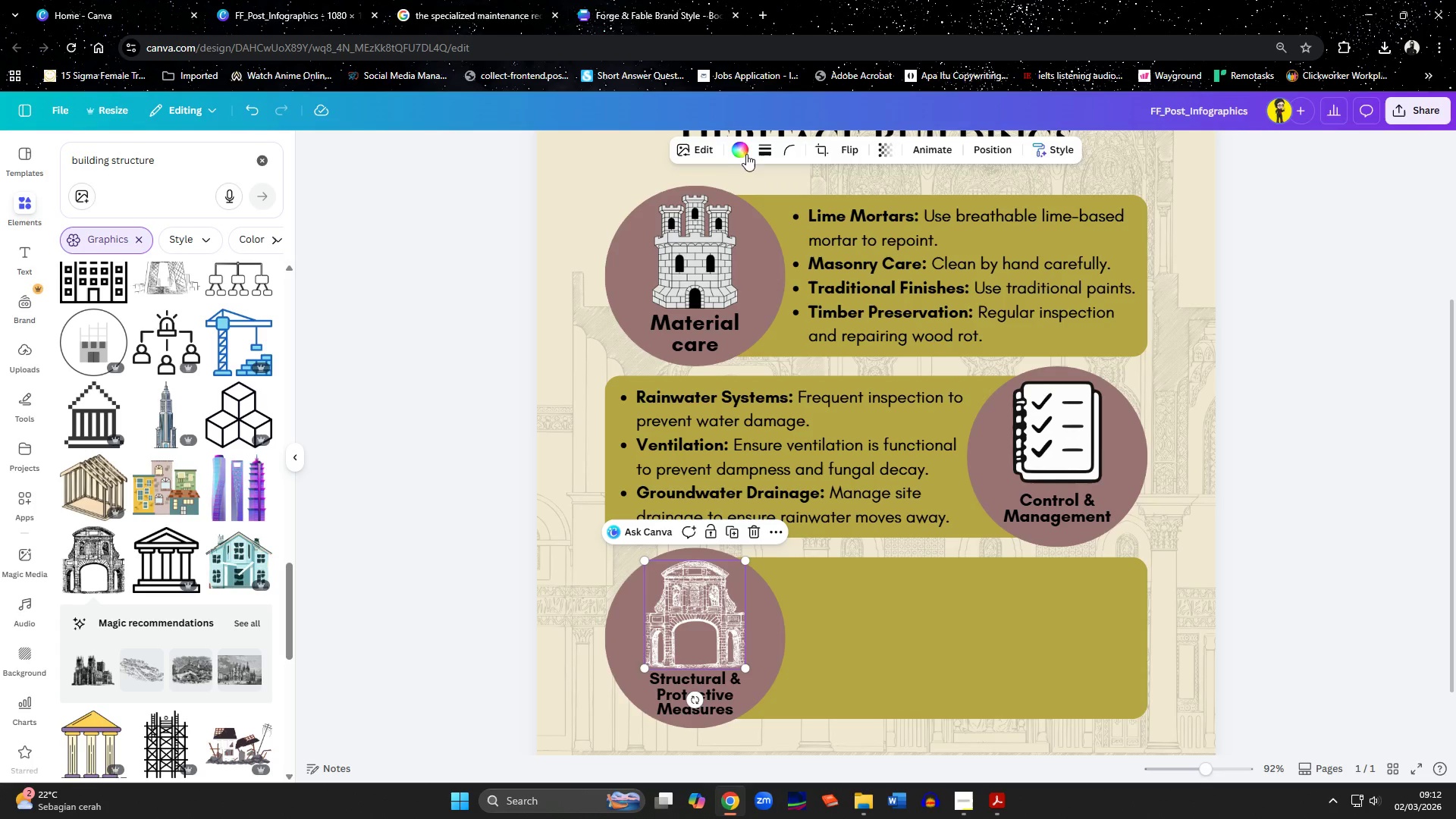 
left_click([762, 148])
 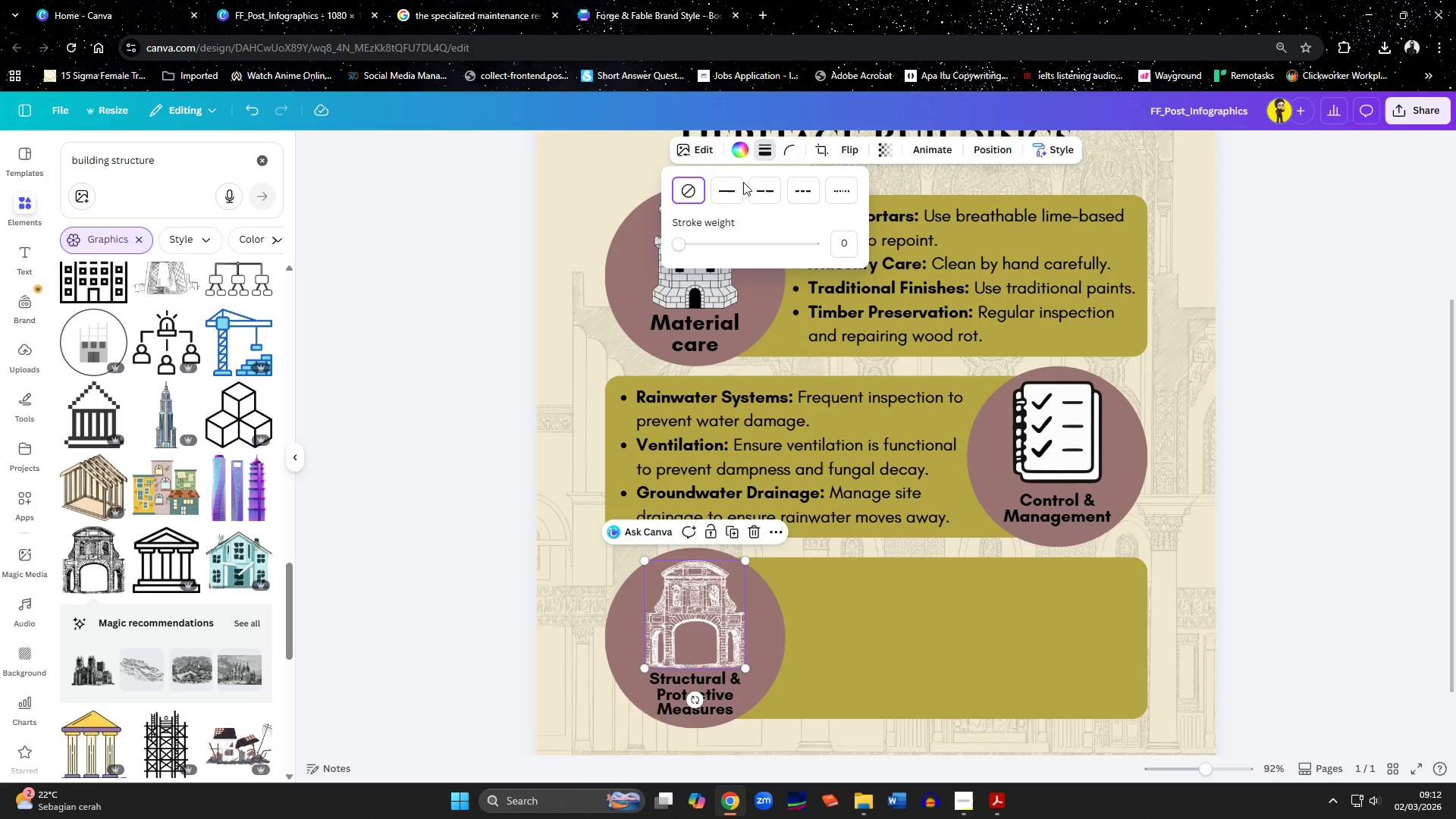 
left_click([730, 193])
 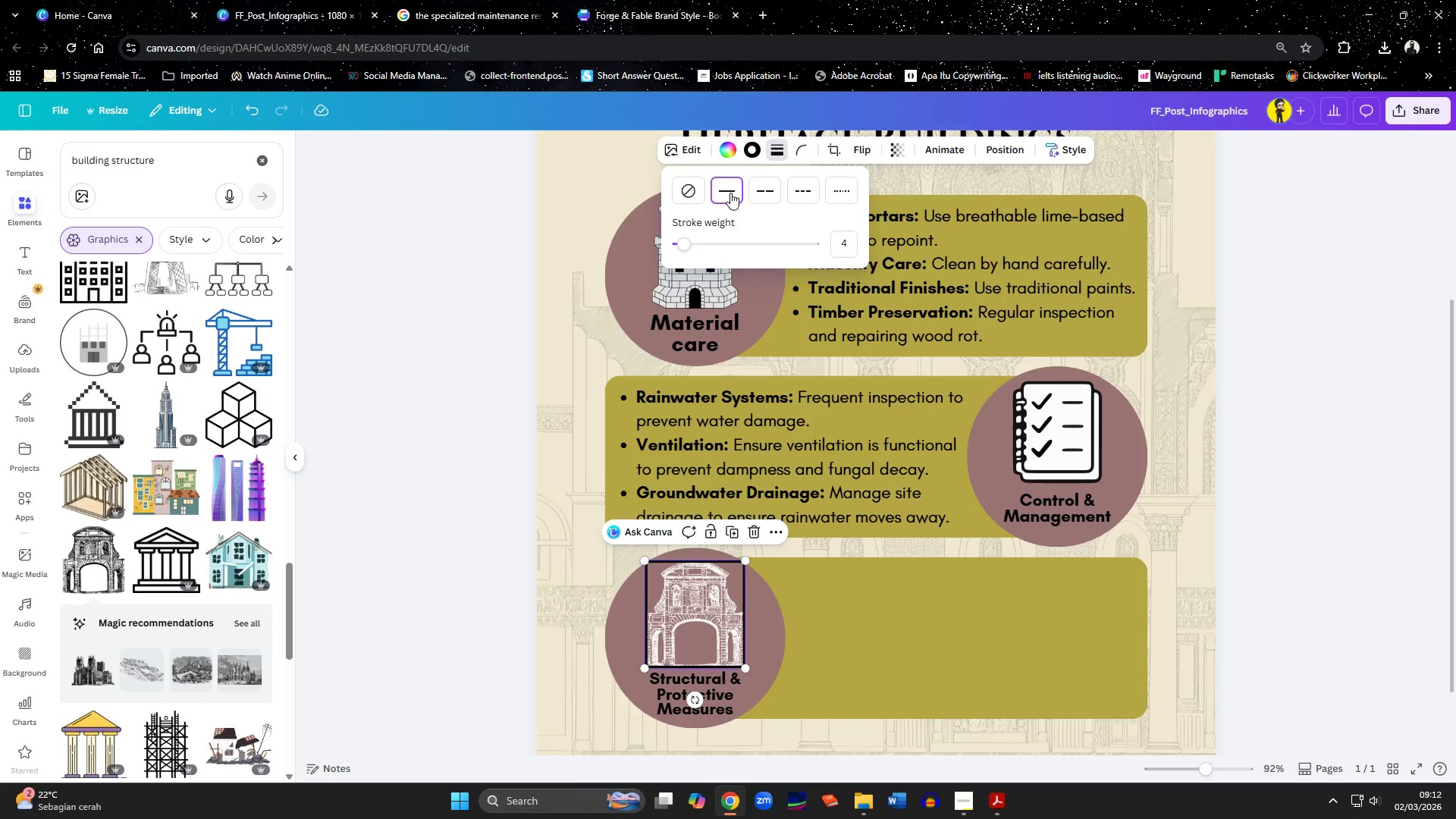 
left_click([699, 193])
 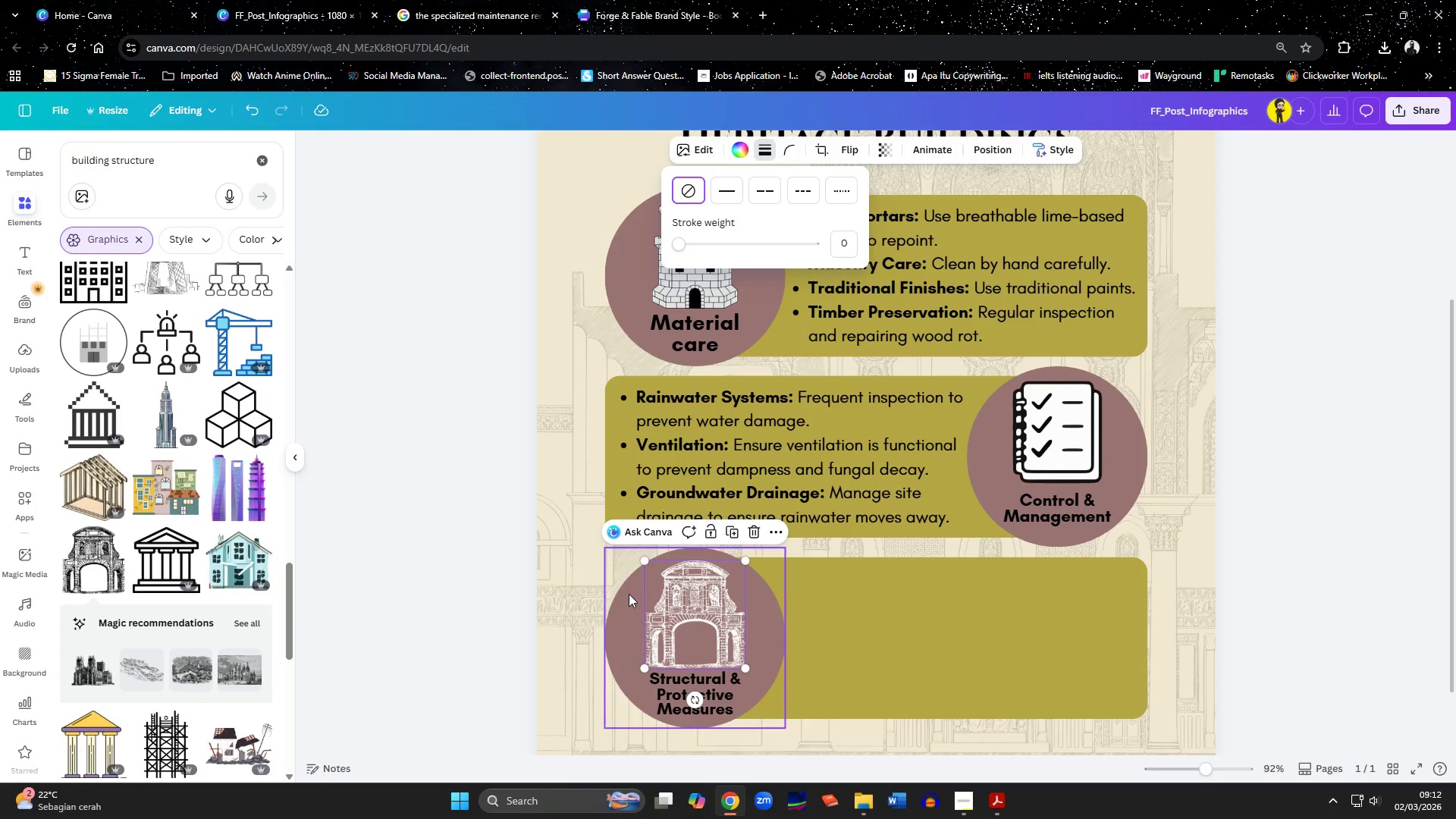 
left_click([689, 613])
 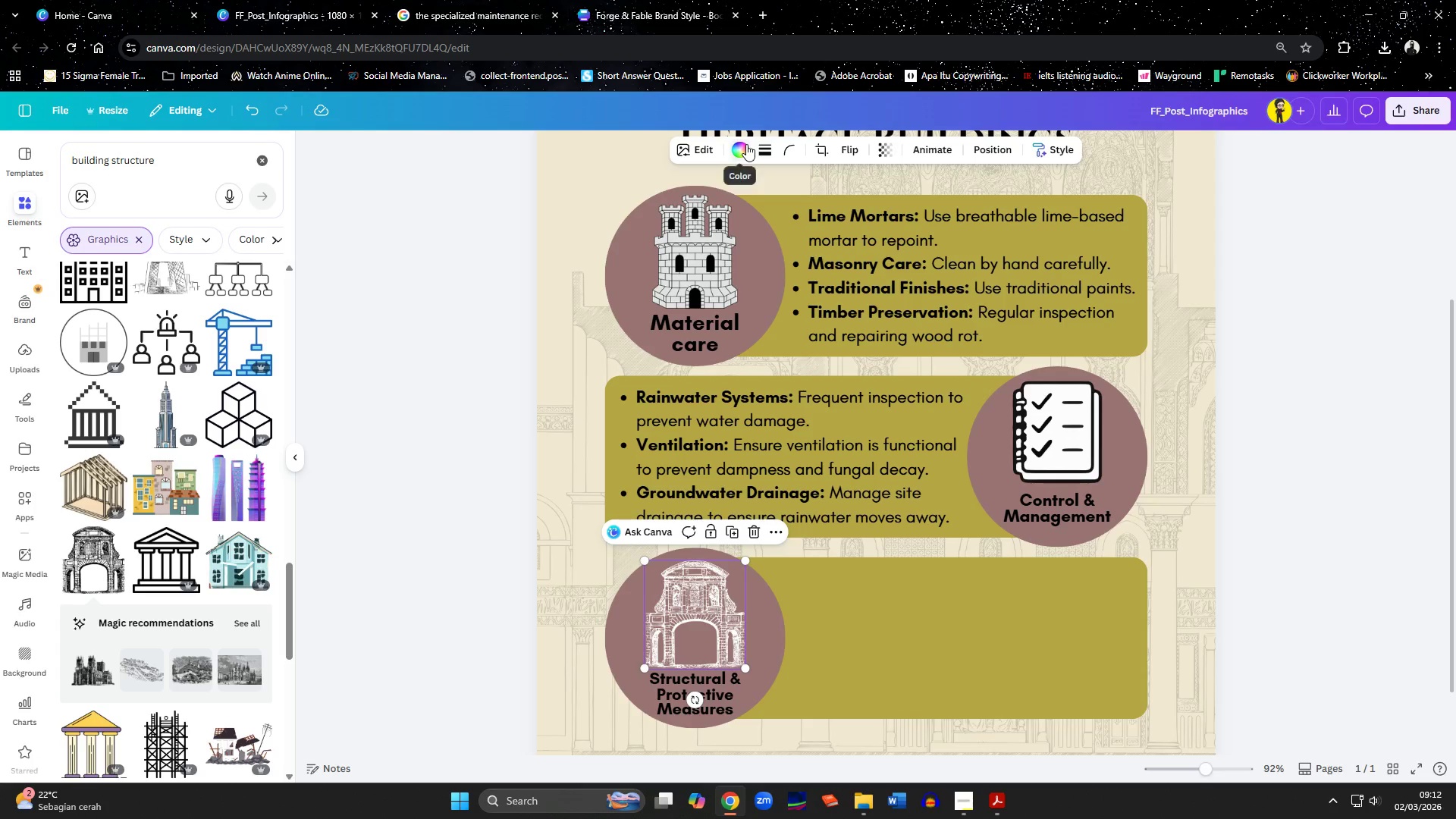 
left_click([745, 144])
 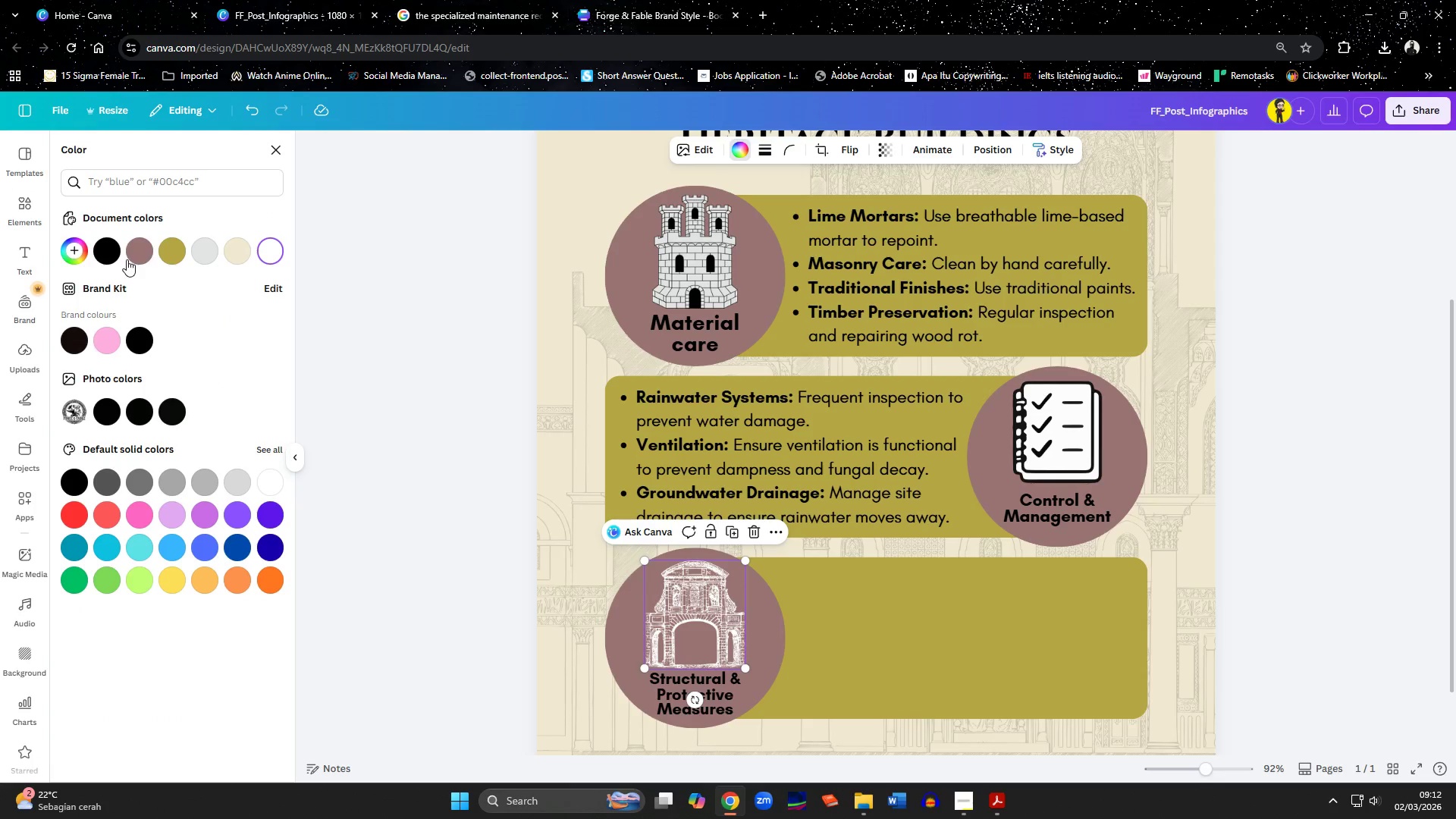 
left_click([113, 252])
 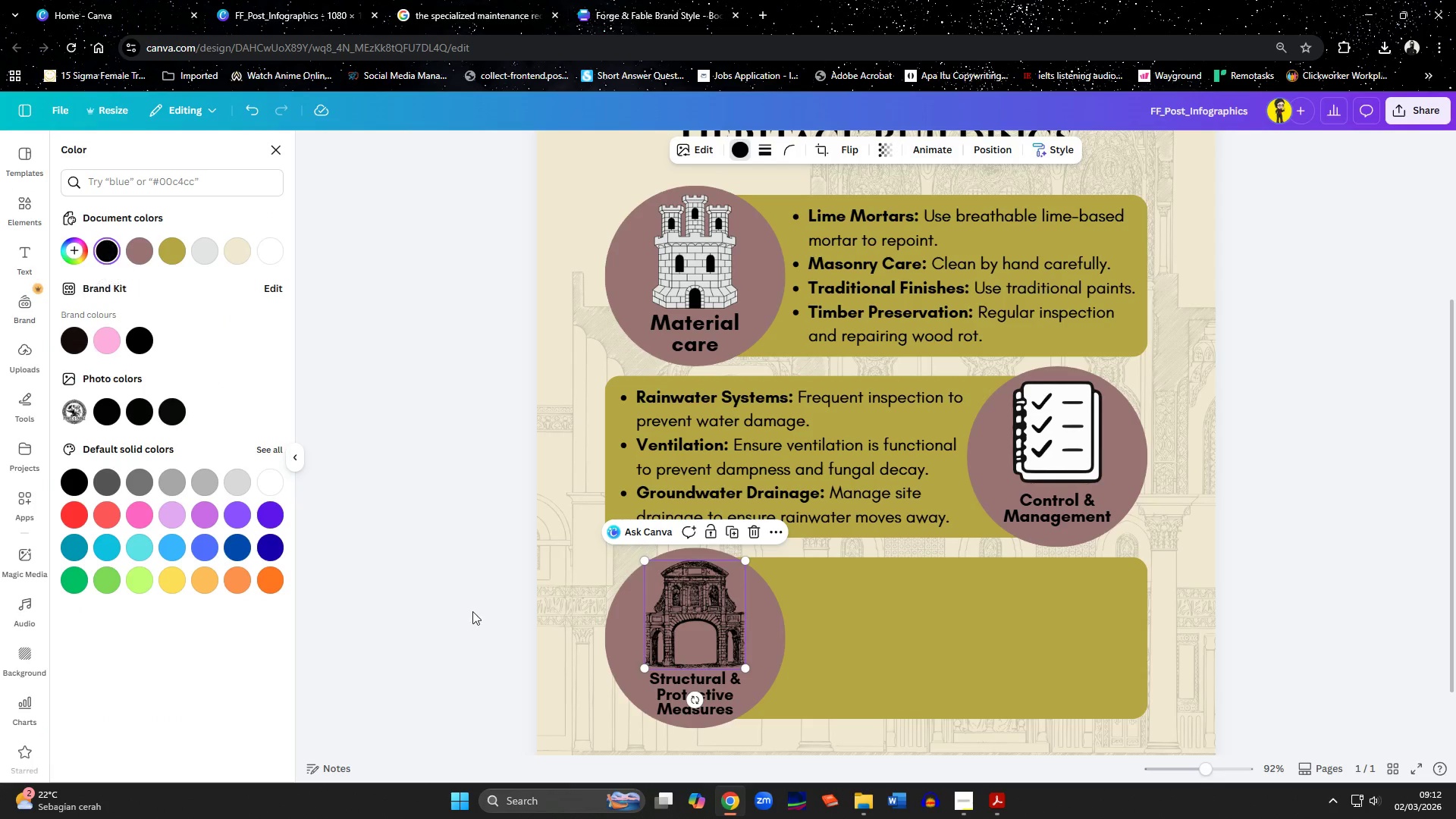 
left_click([565, 711])
 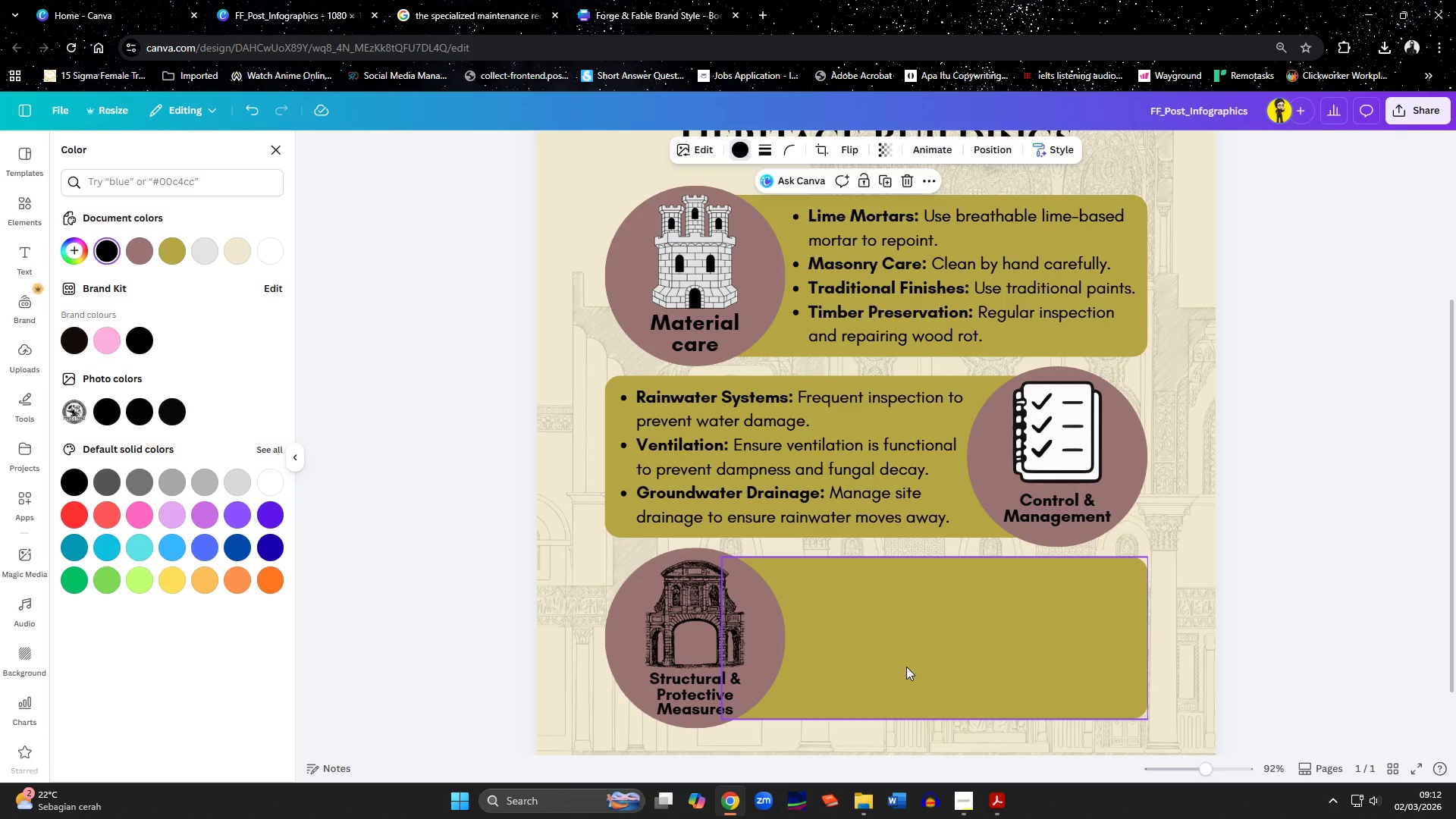 
double_click([1245, 665])
 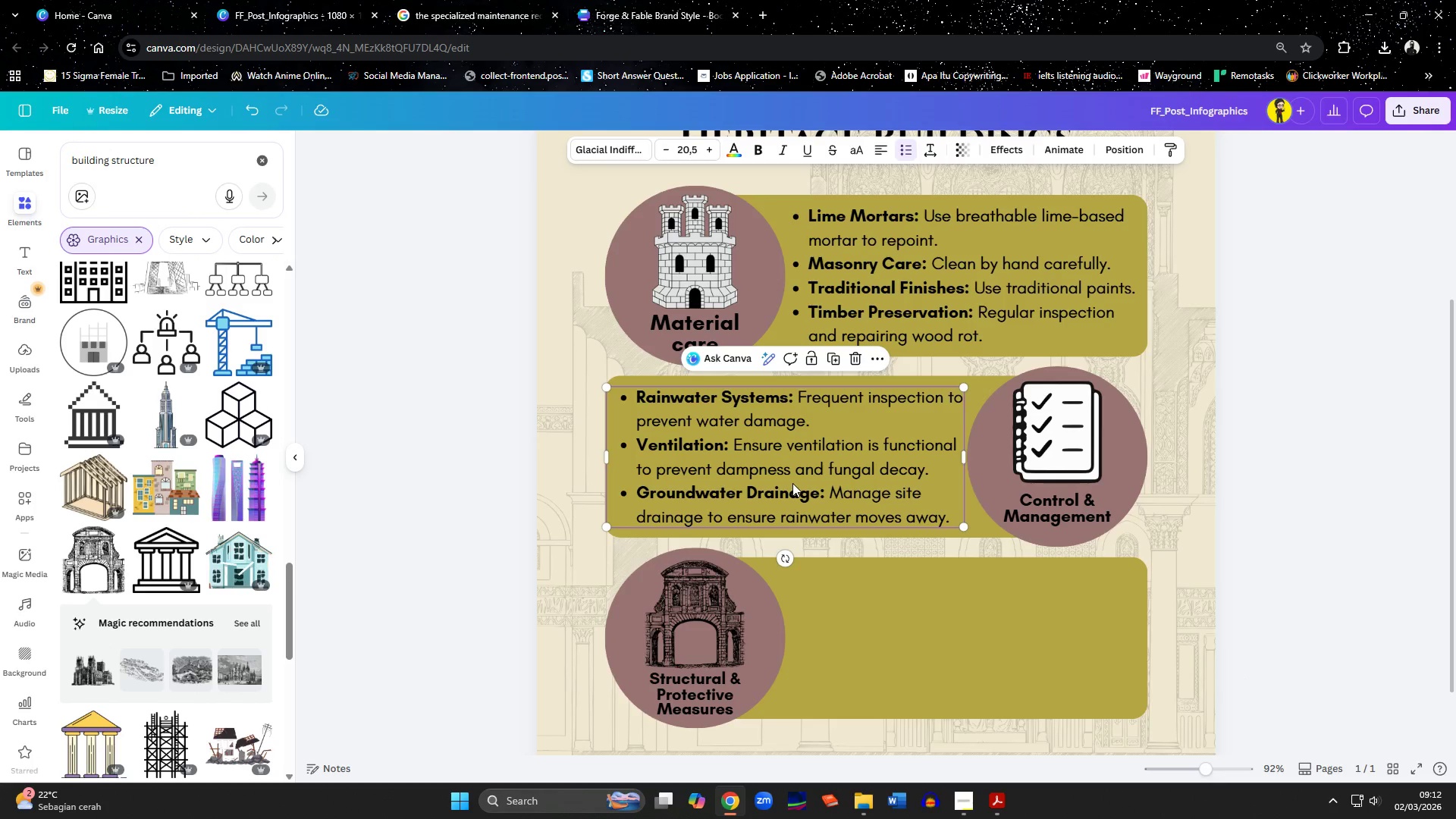 
left_click([832, 361])
 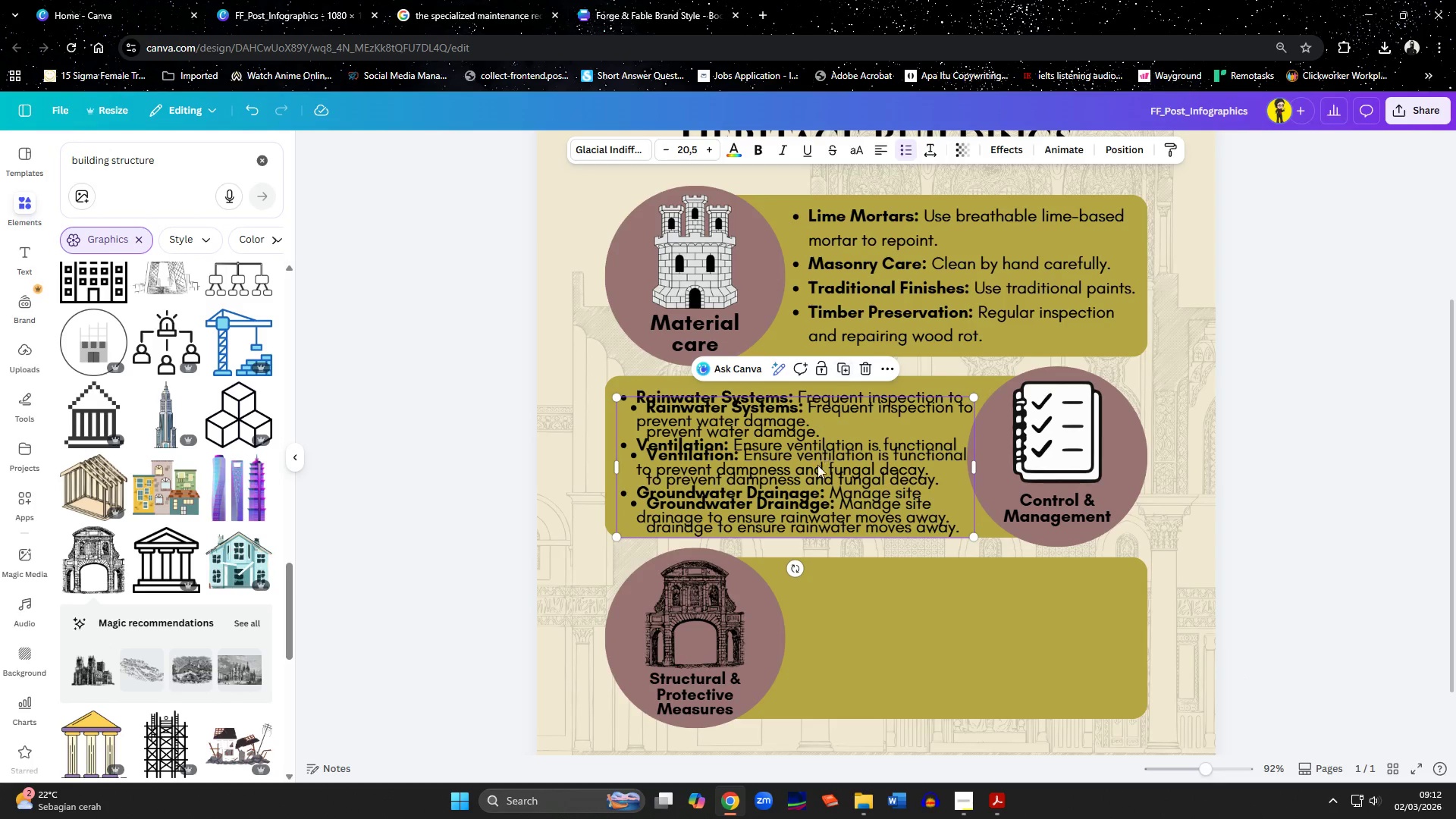 
left_click_drag(start_coordinate=[815, 471], to_coordinate=[984, 644])
 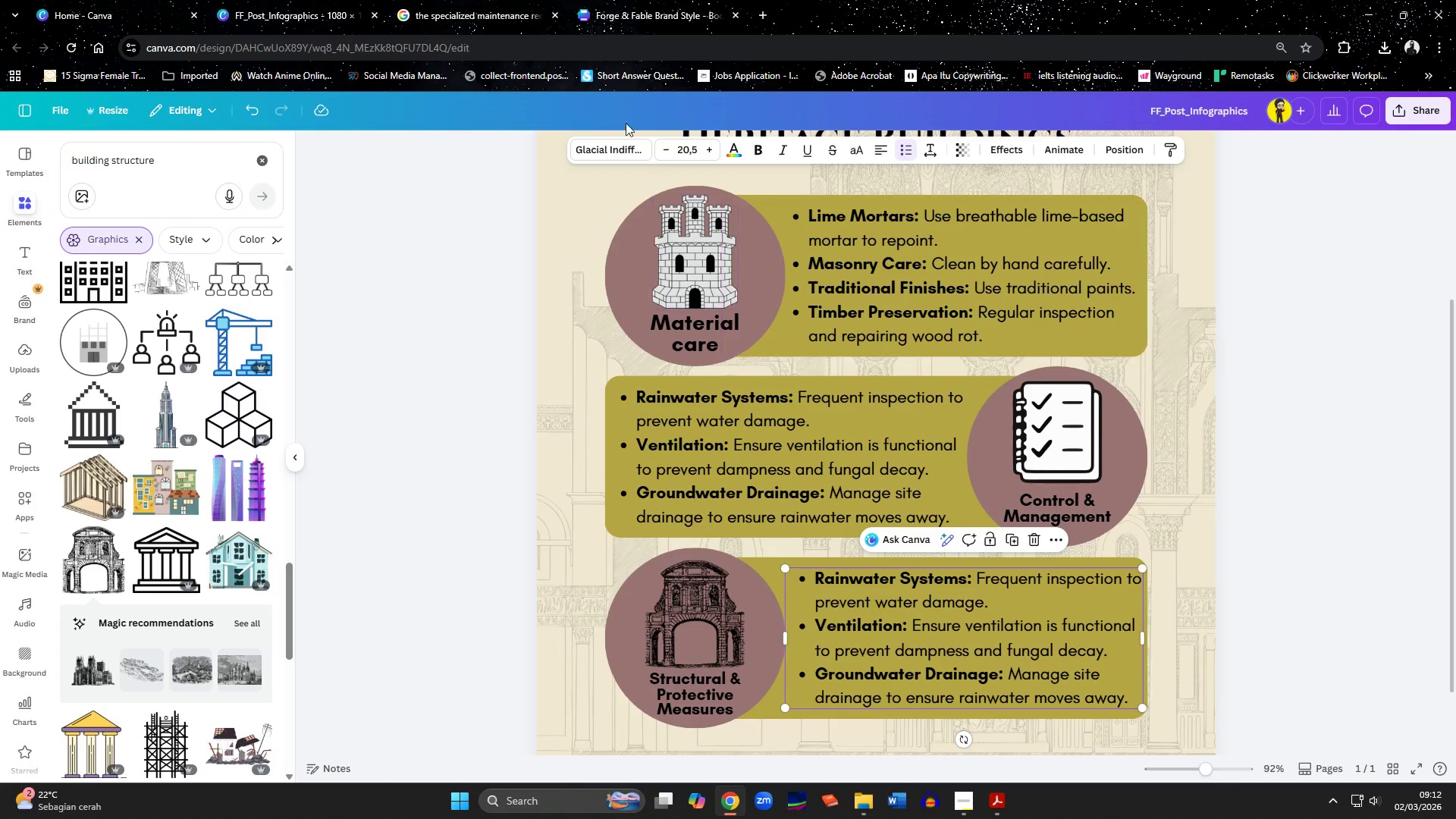 
left_click([460, 8])
 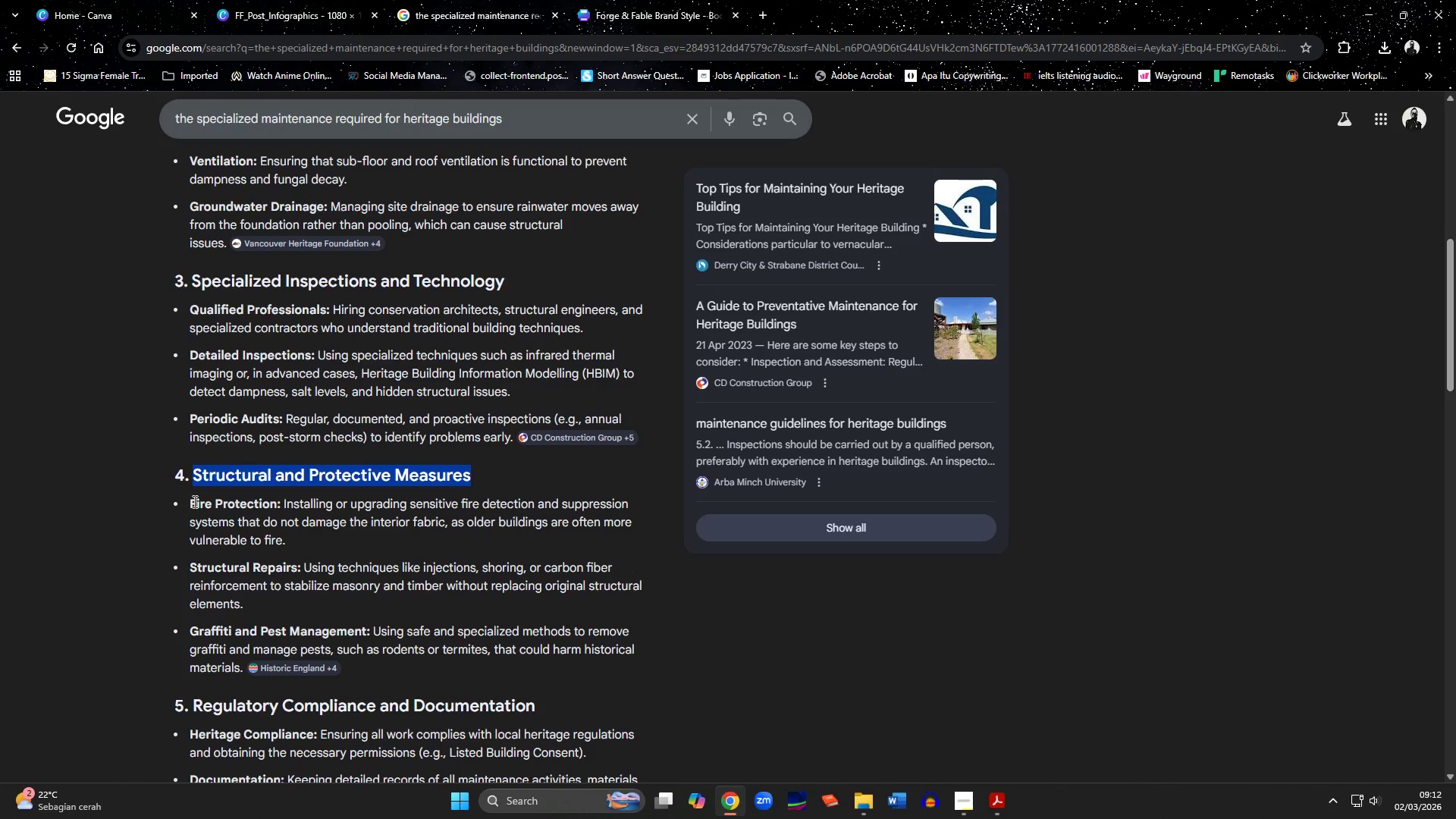 
left_click_drag(start_coordinate=[193, 500], to_coordinate=[241, 500])
 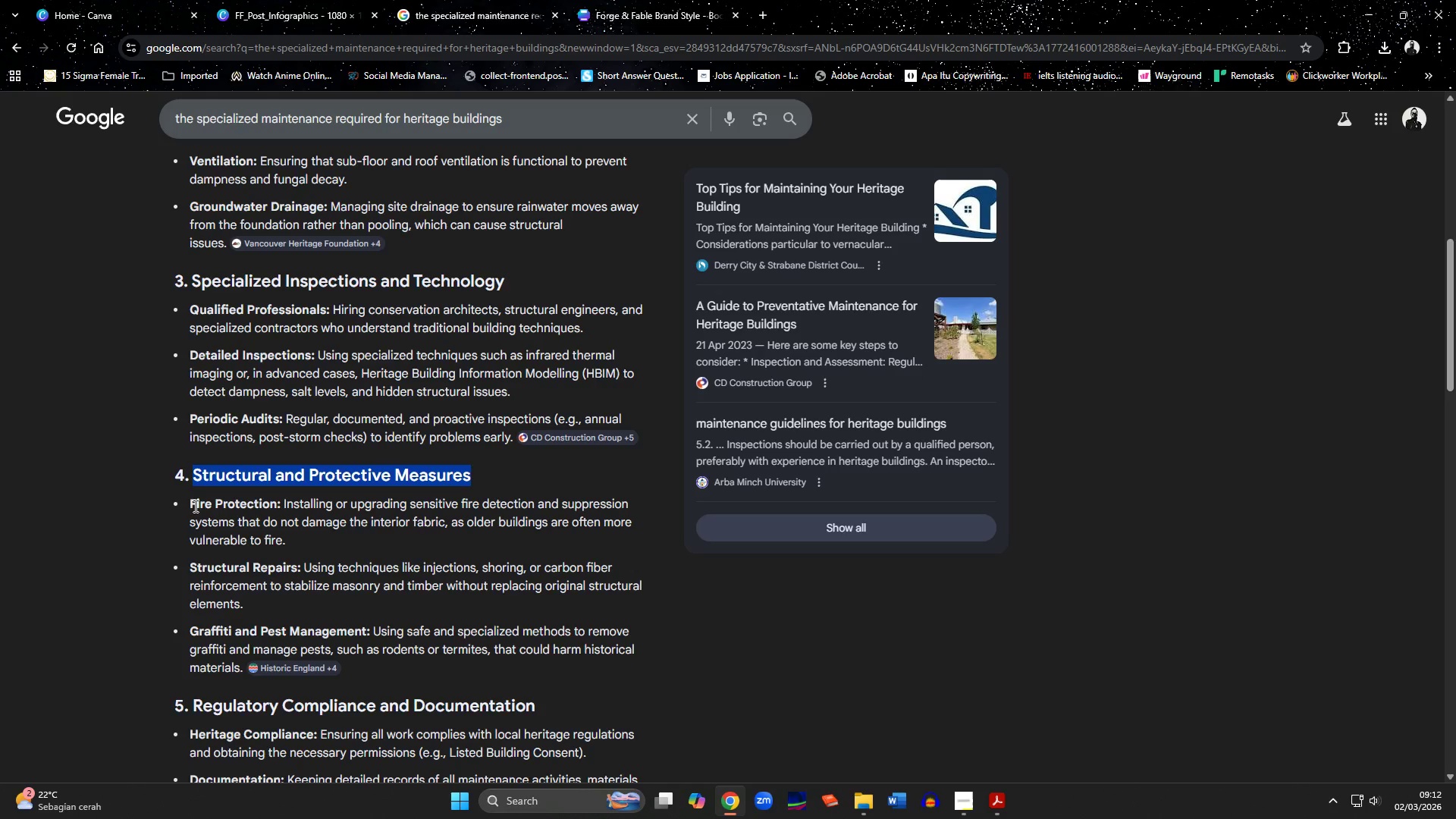 
left_click_drag(start_coordinate=[193, 506], to_coordinate=[228, 506])
 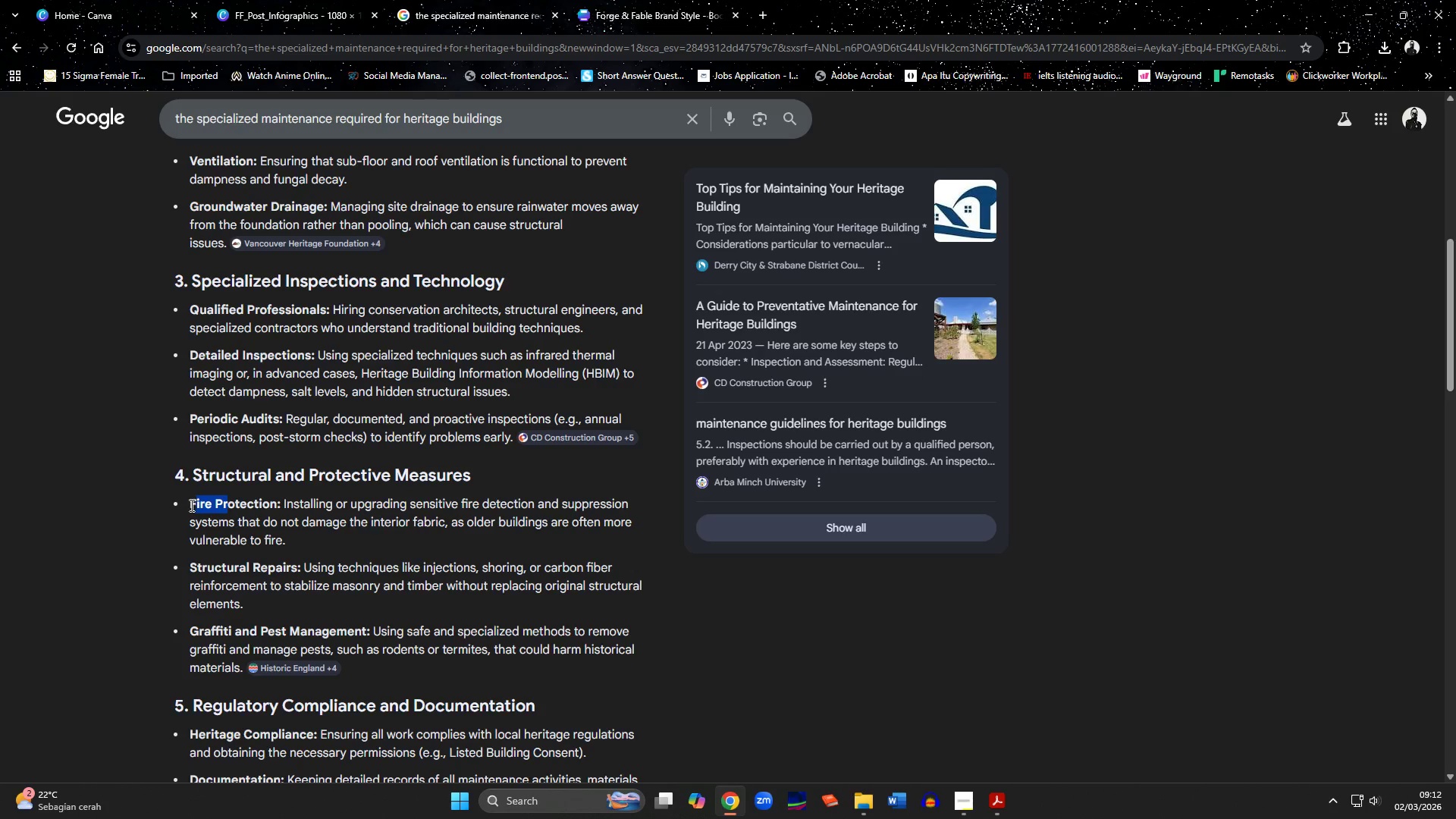 
left_click_drag(start_coordinate=[190, 505], to_coordinate=[283, 499])
 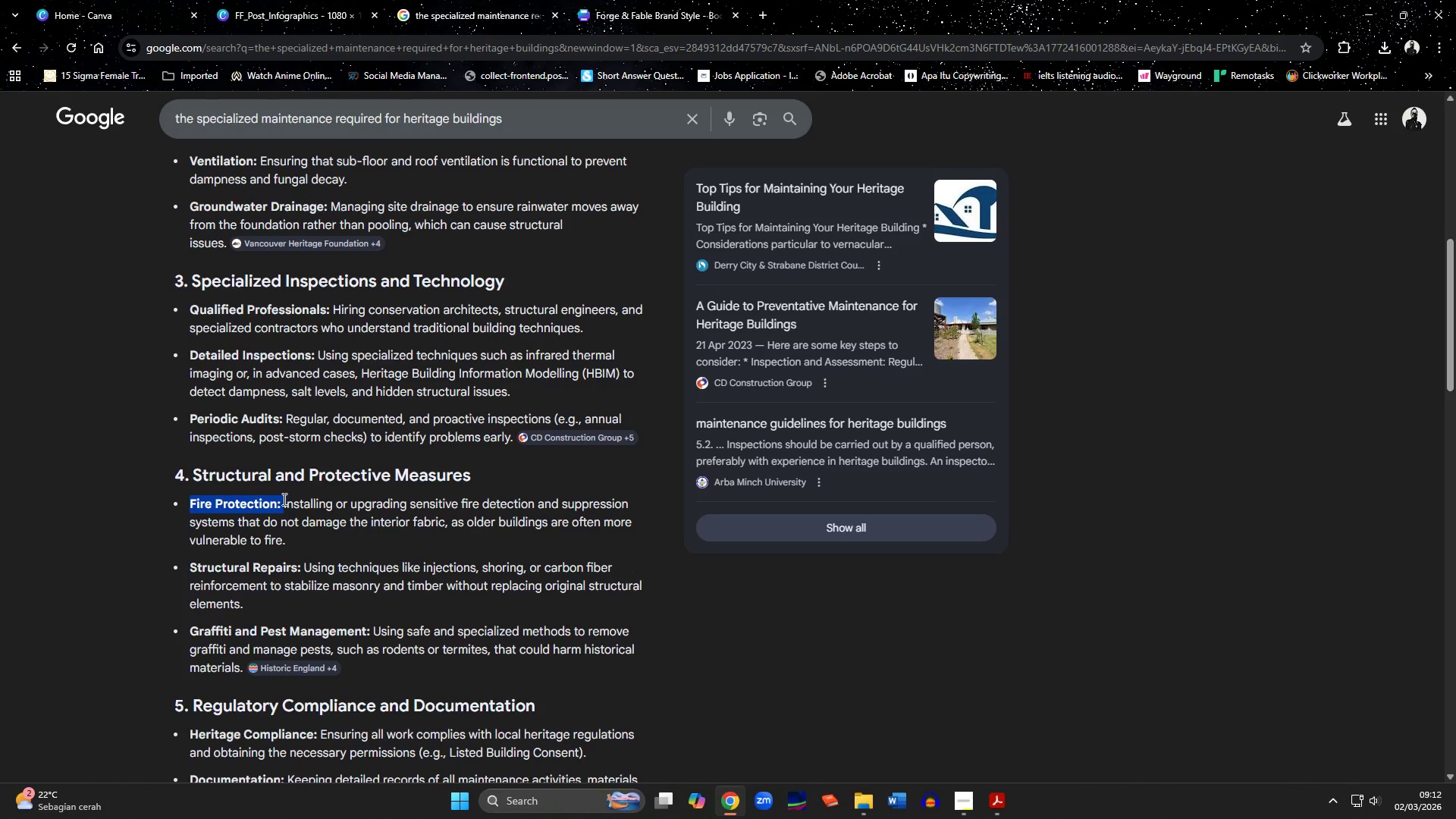 
hold_key(key=ControlLeft, duration=0.58)
 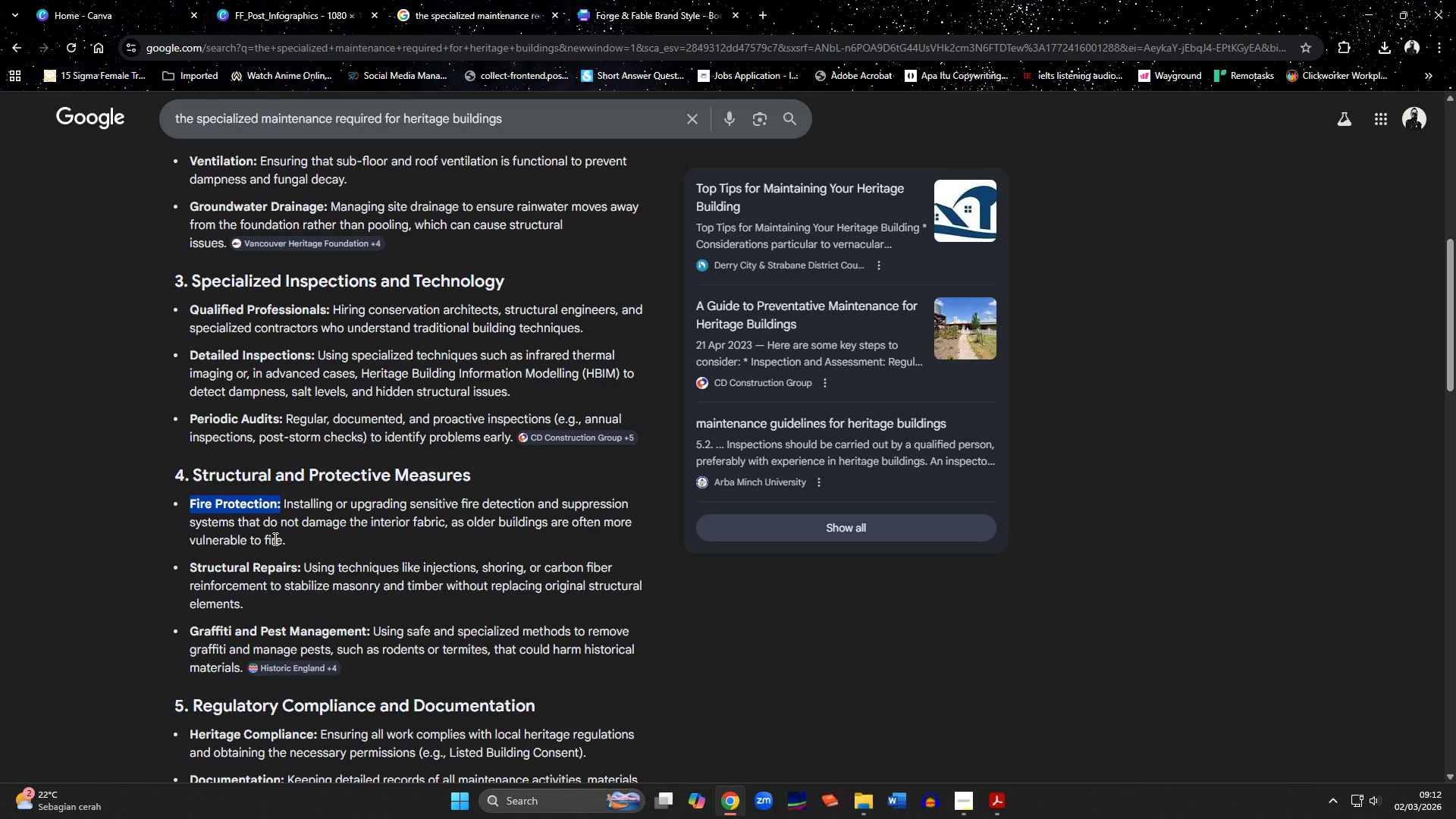 
key(Shift+ArrowLeft)
 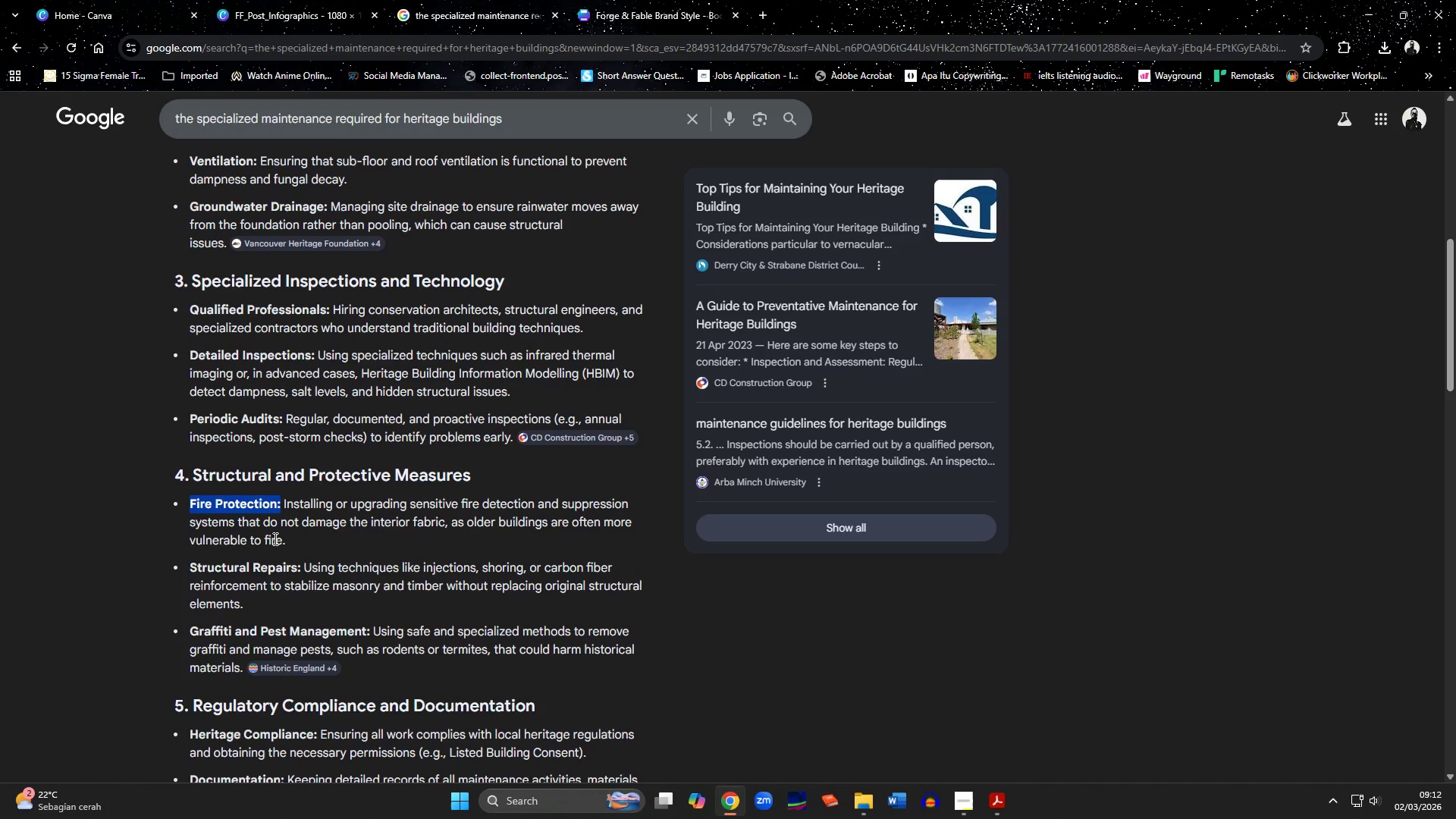 
key(Control+C)
 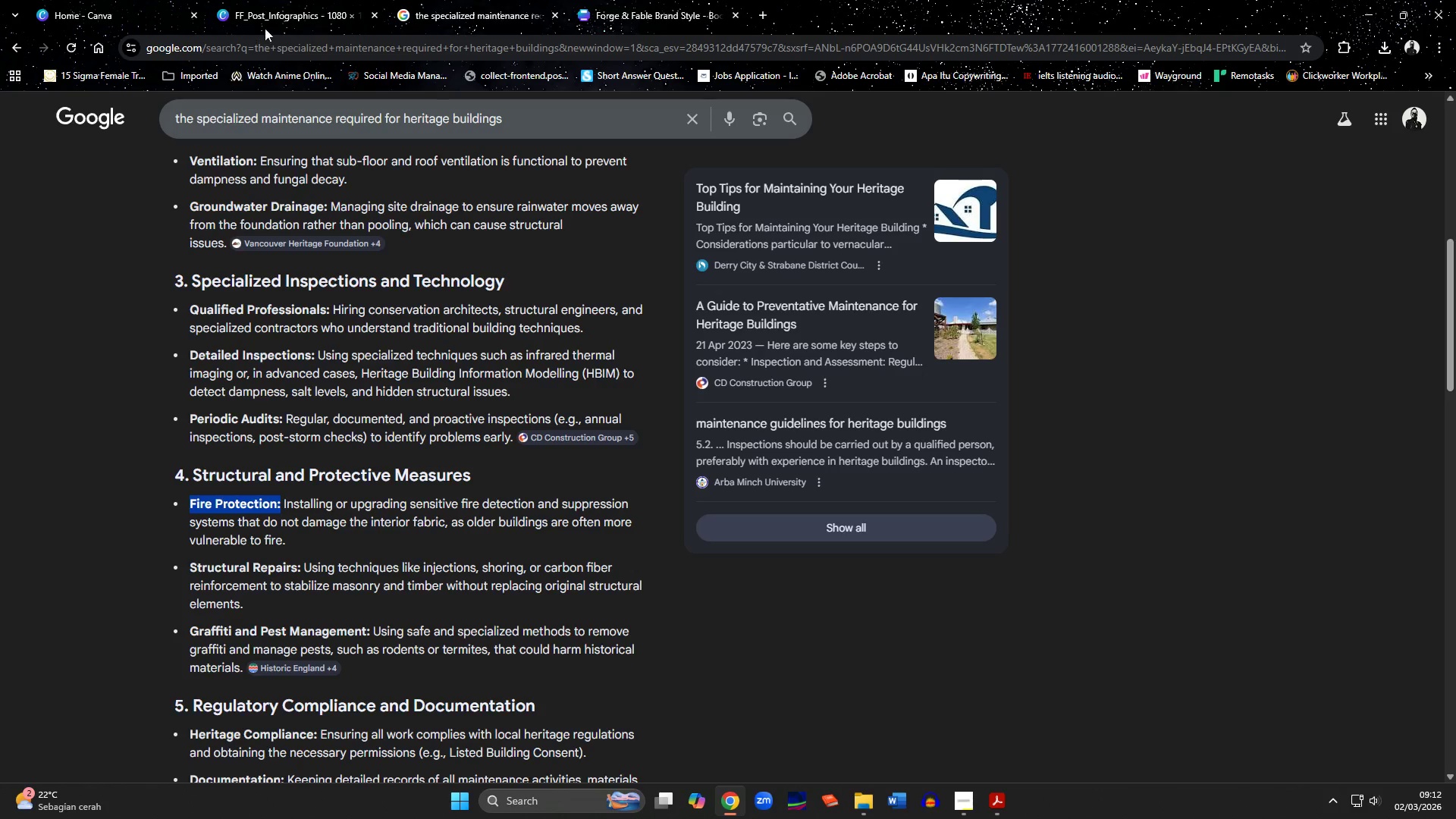 
left_click([265, 14])
 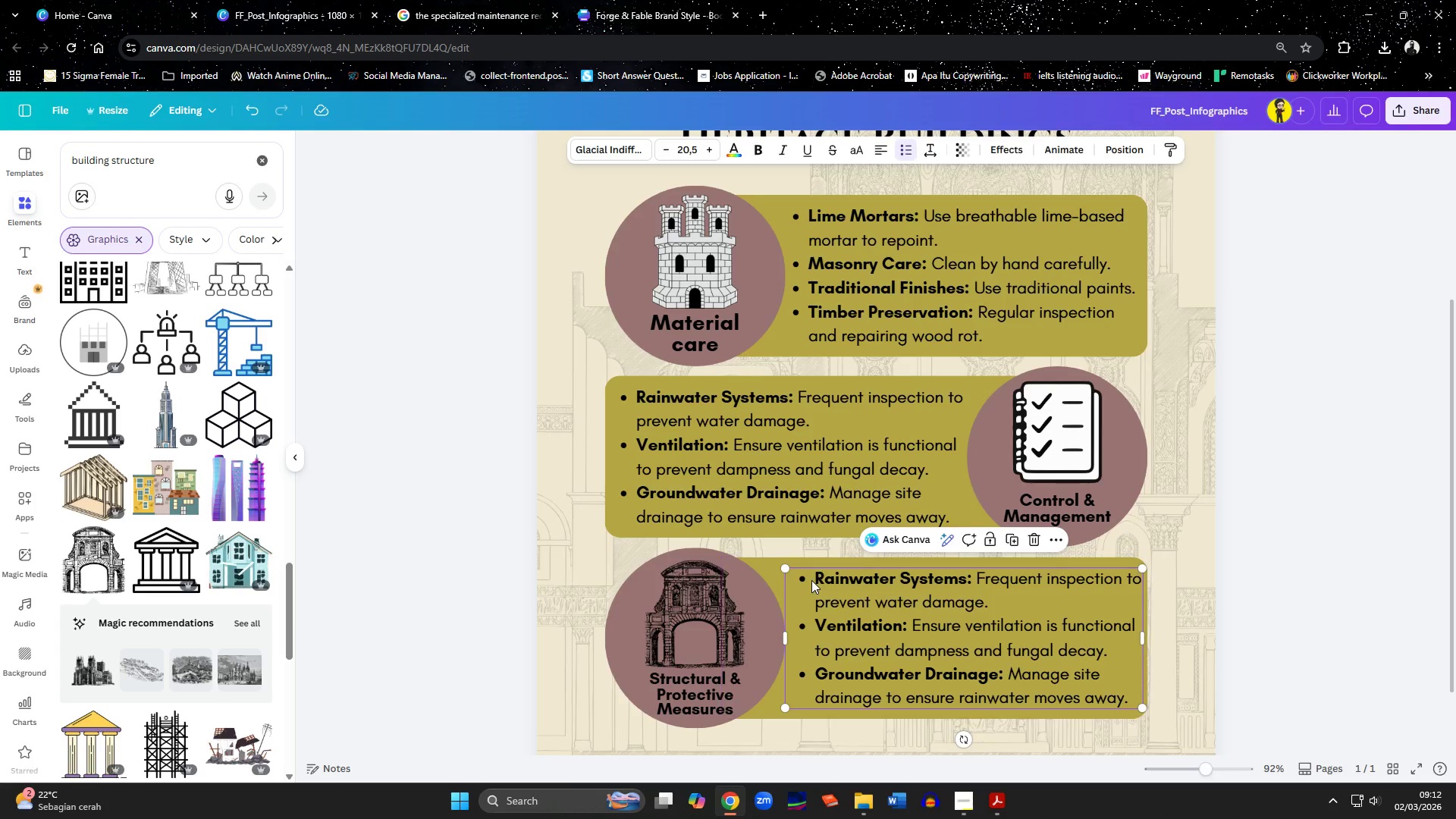 
double_click([811, 580])
 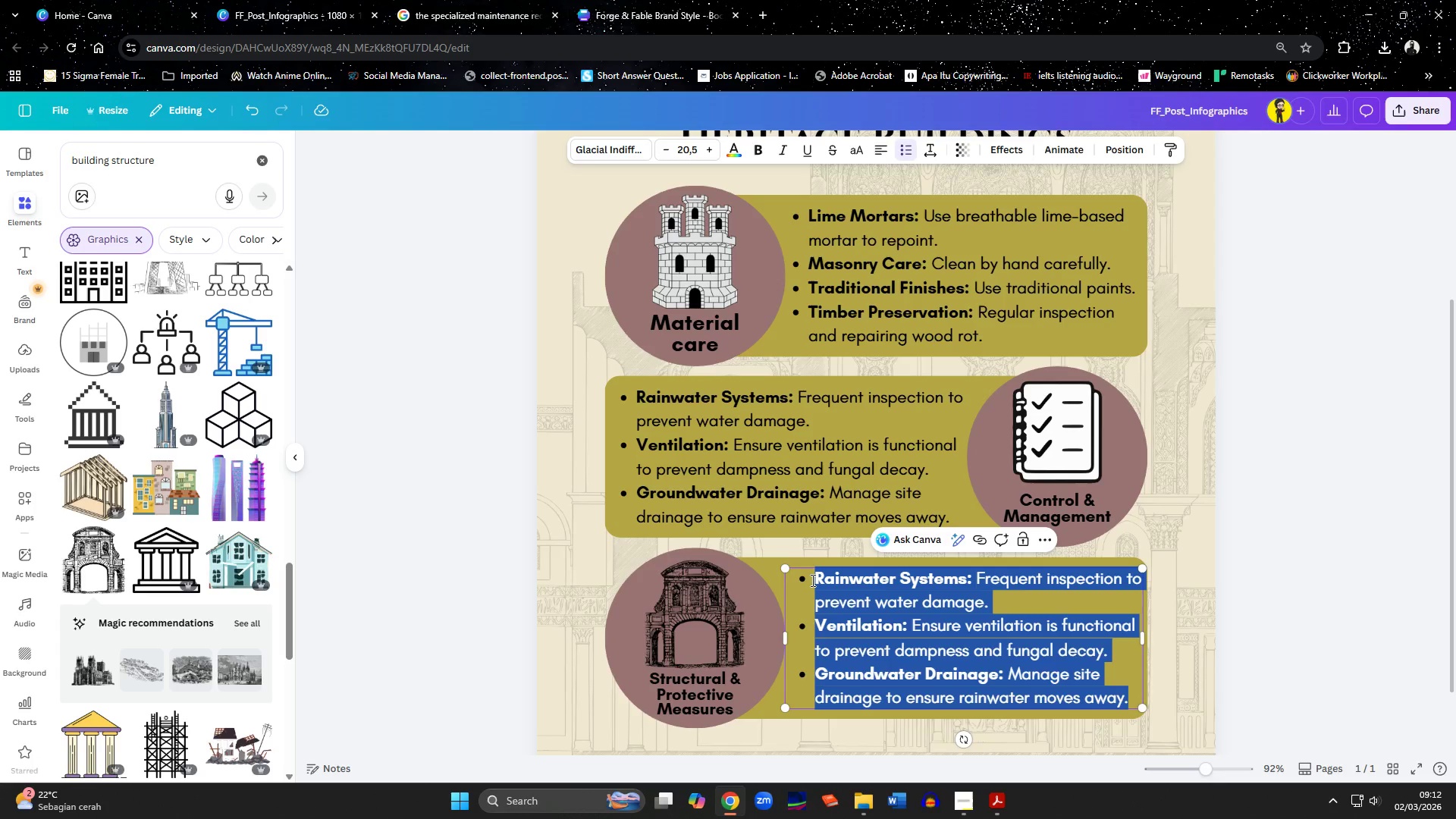 
triple_click([811, 580])
 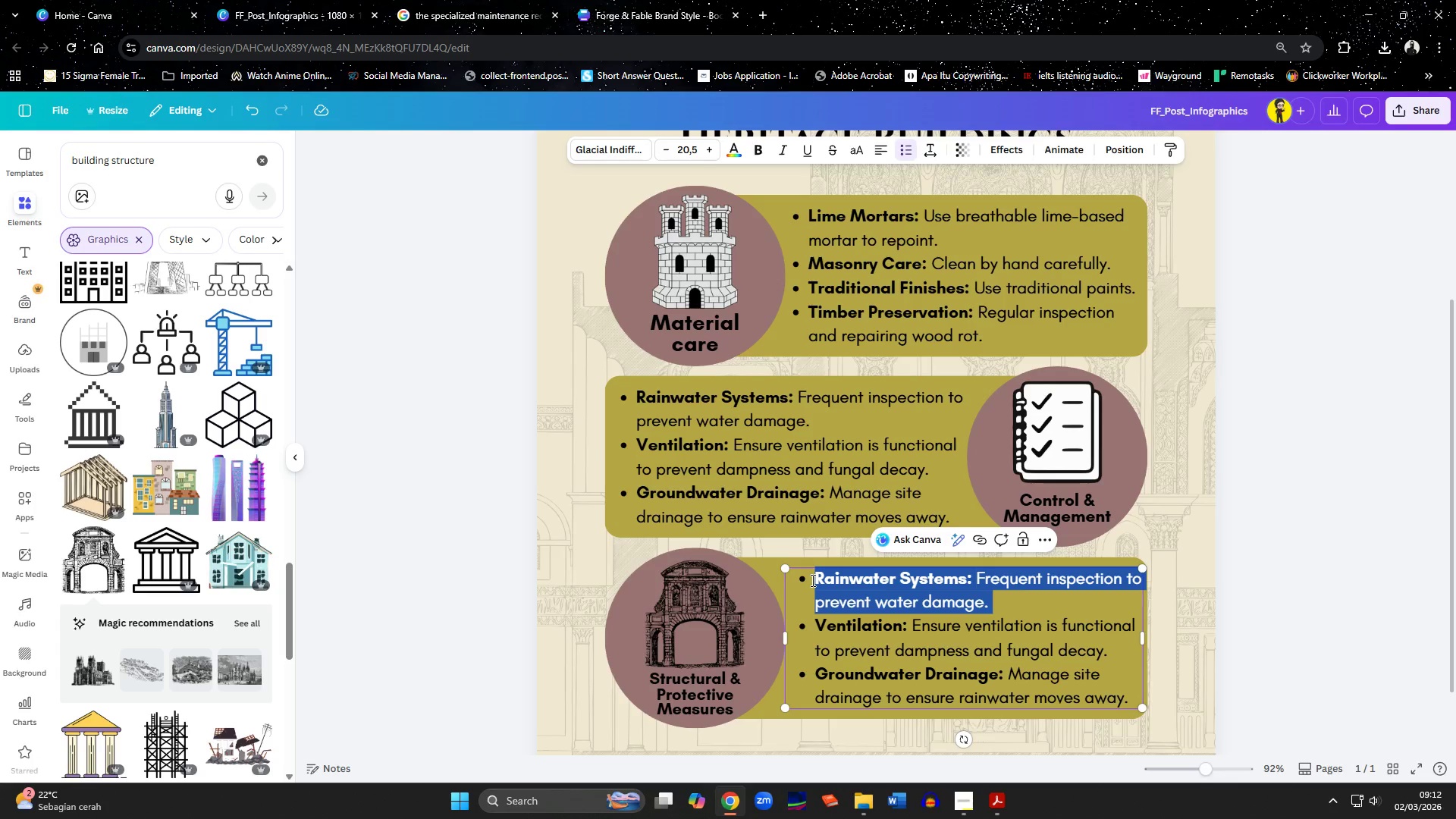 
key(ArrowUp)
 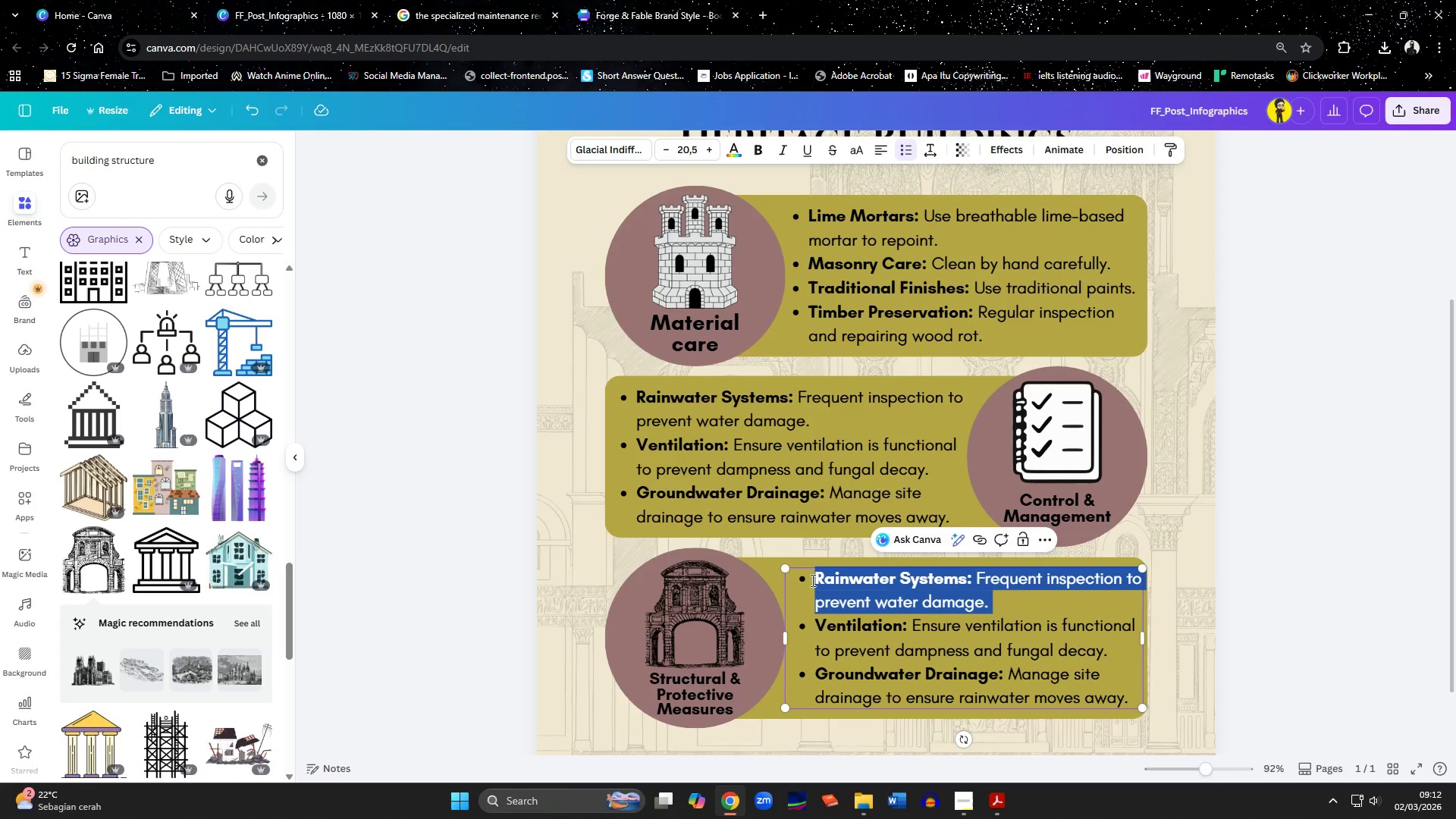 
left_click([811, 580])
 